 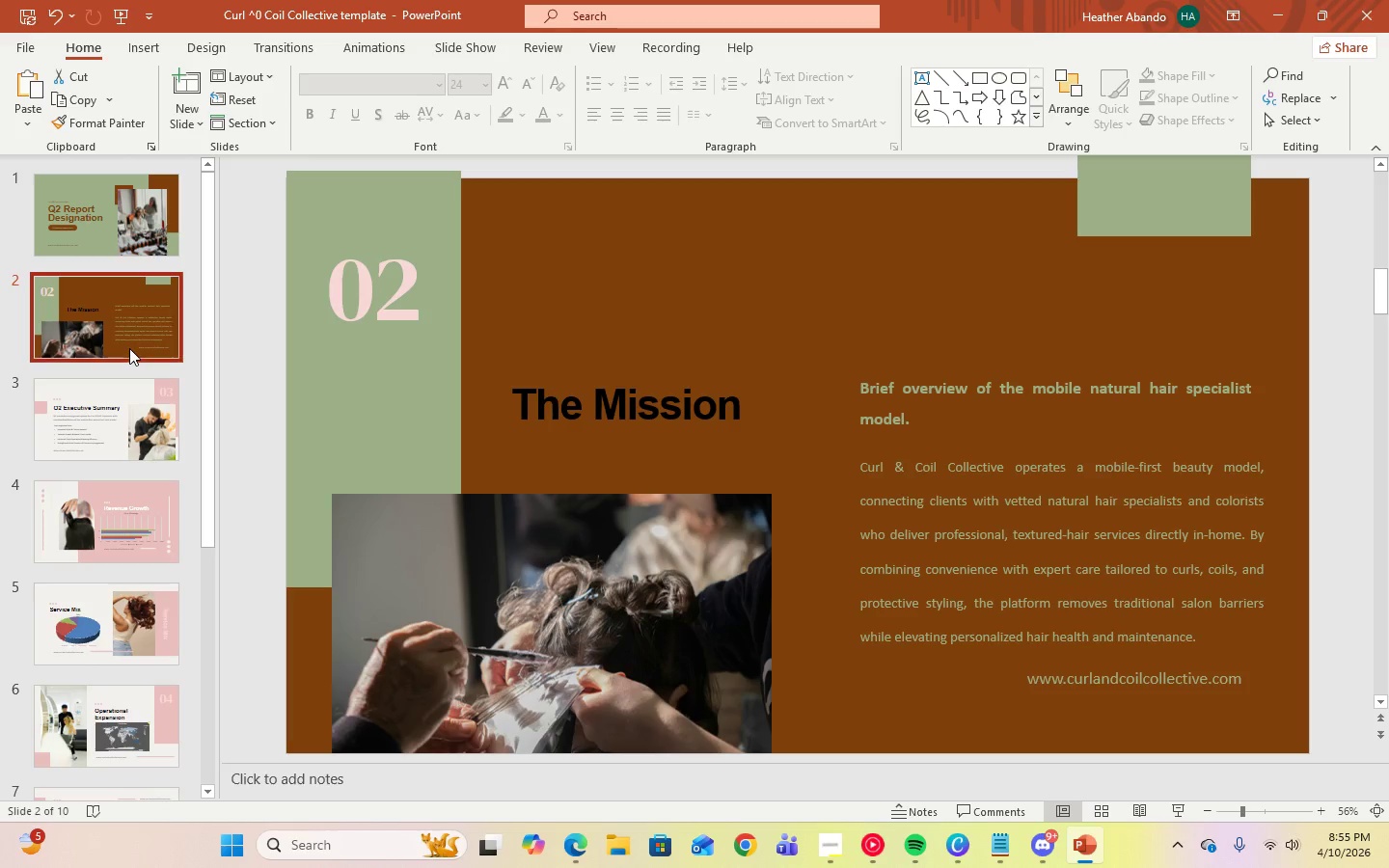 
left_click([697, 412])
 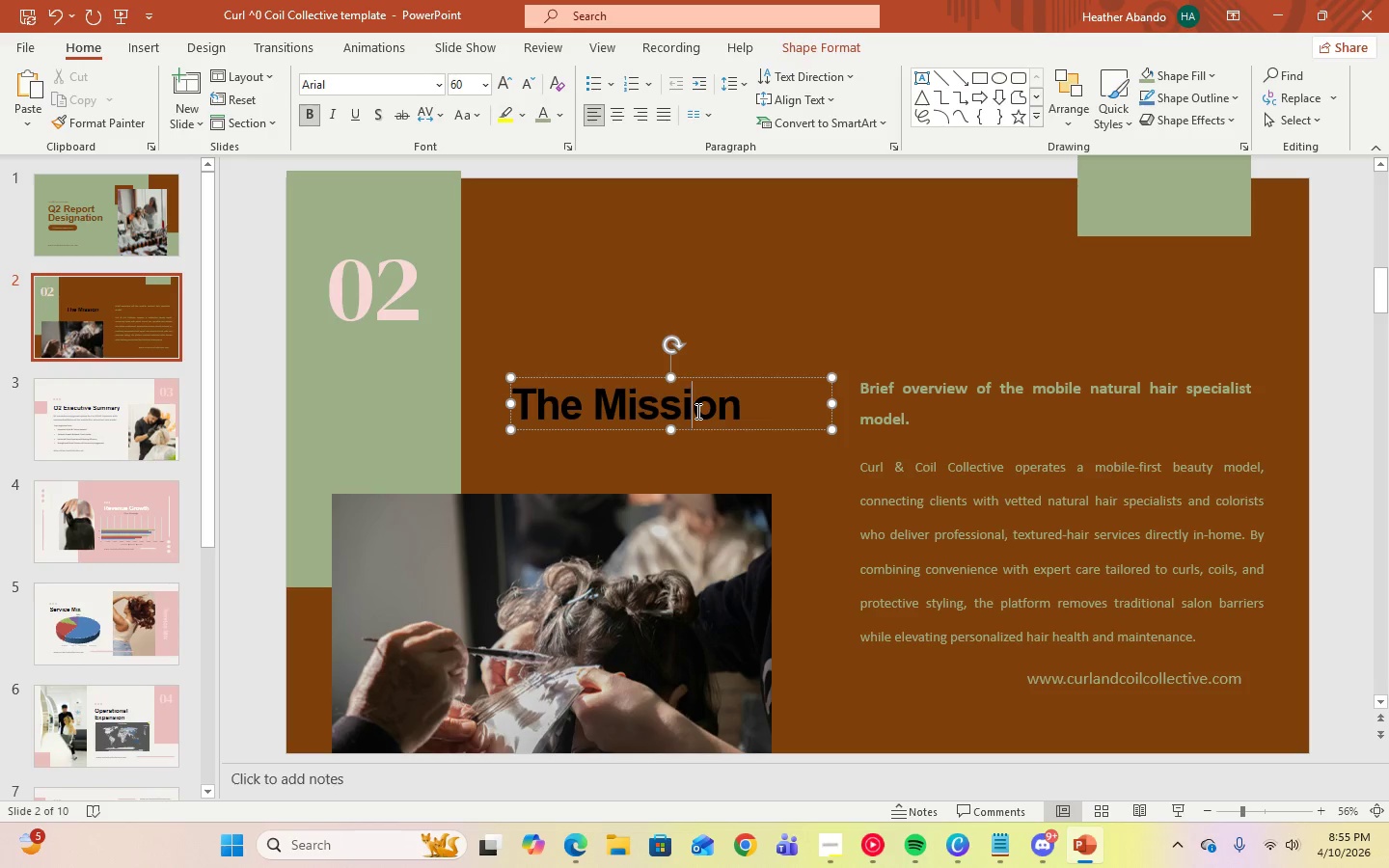 
key(Control+A)
 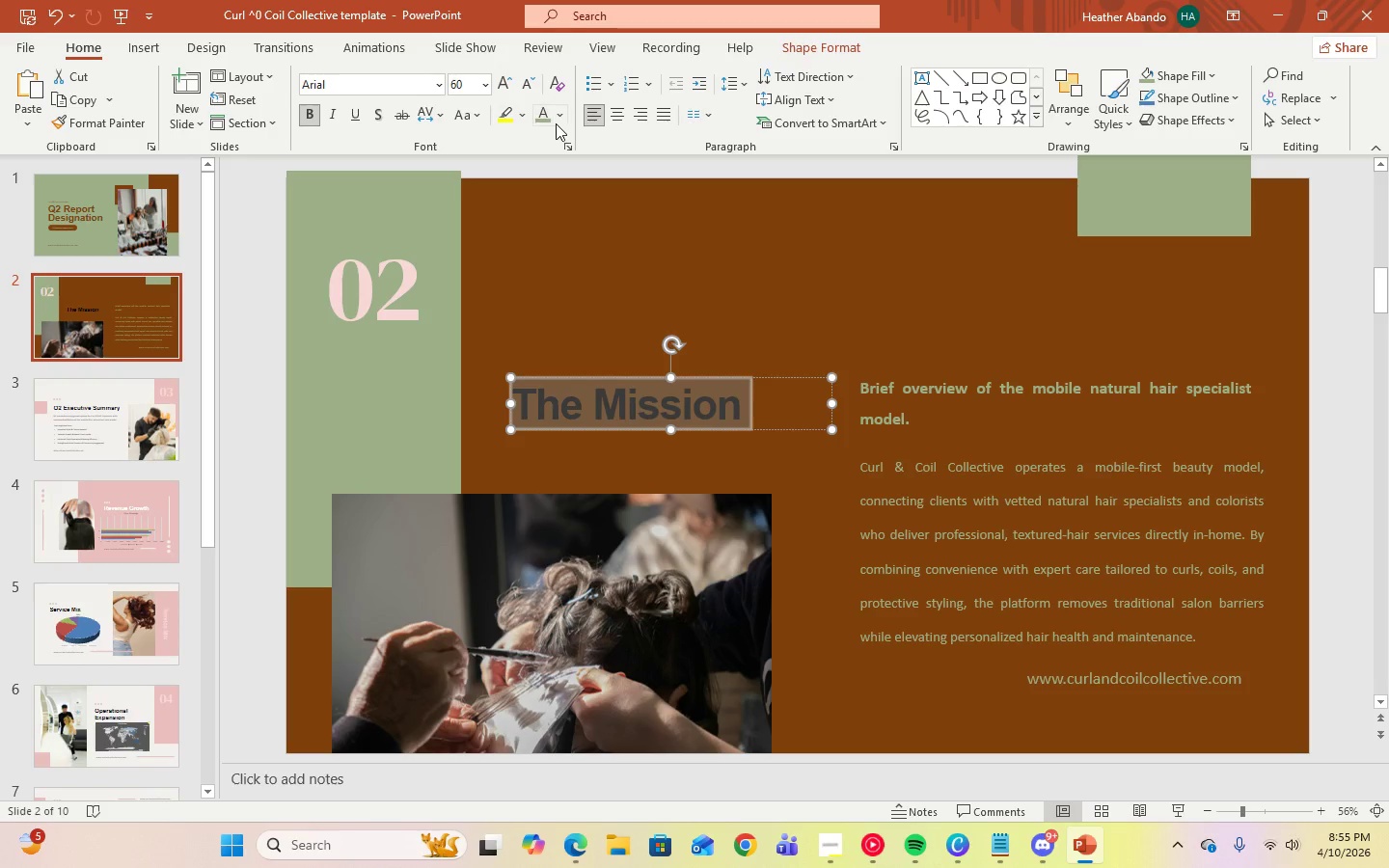 
left_click([560, 123])
 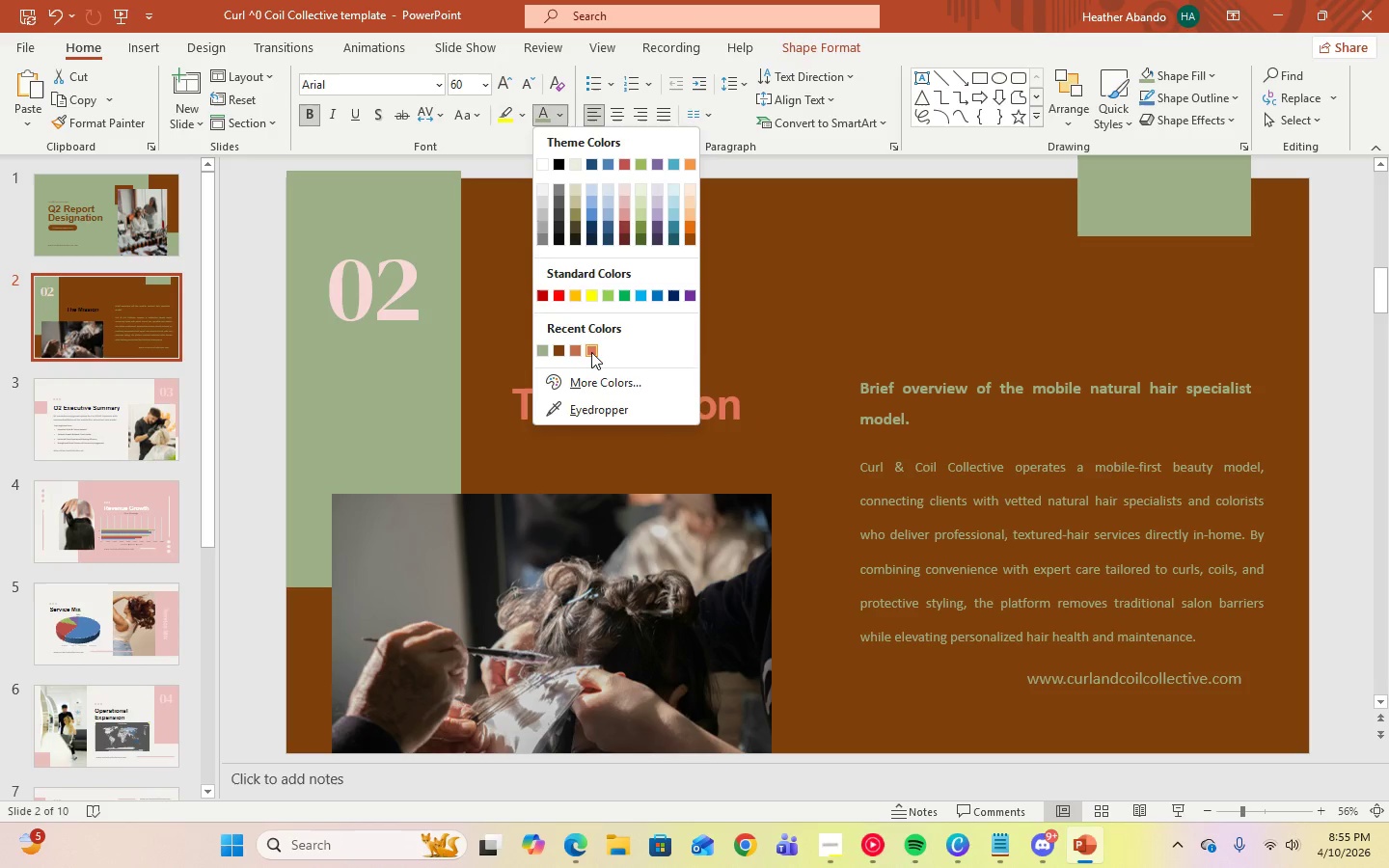 
wait(6.05)
 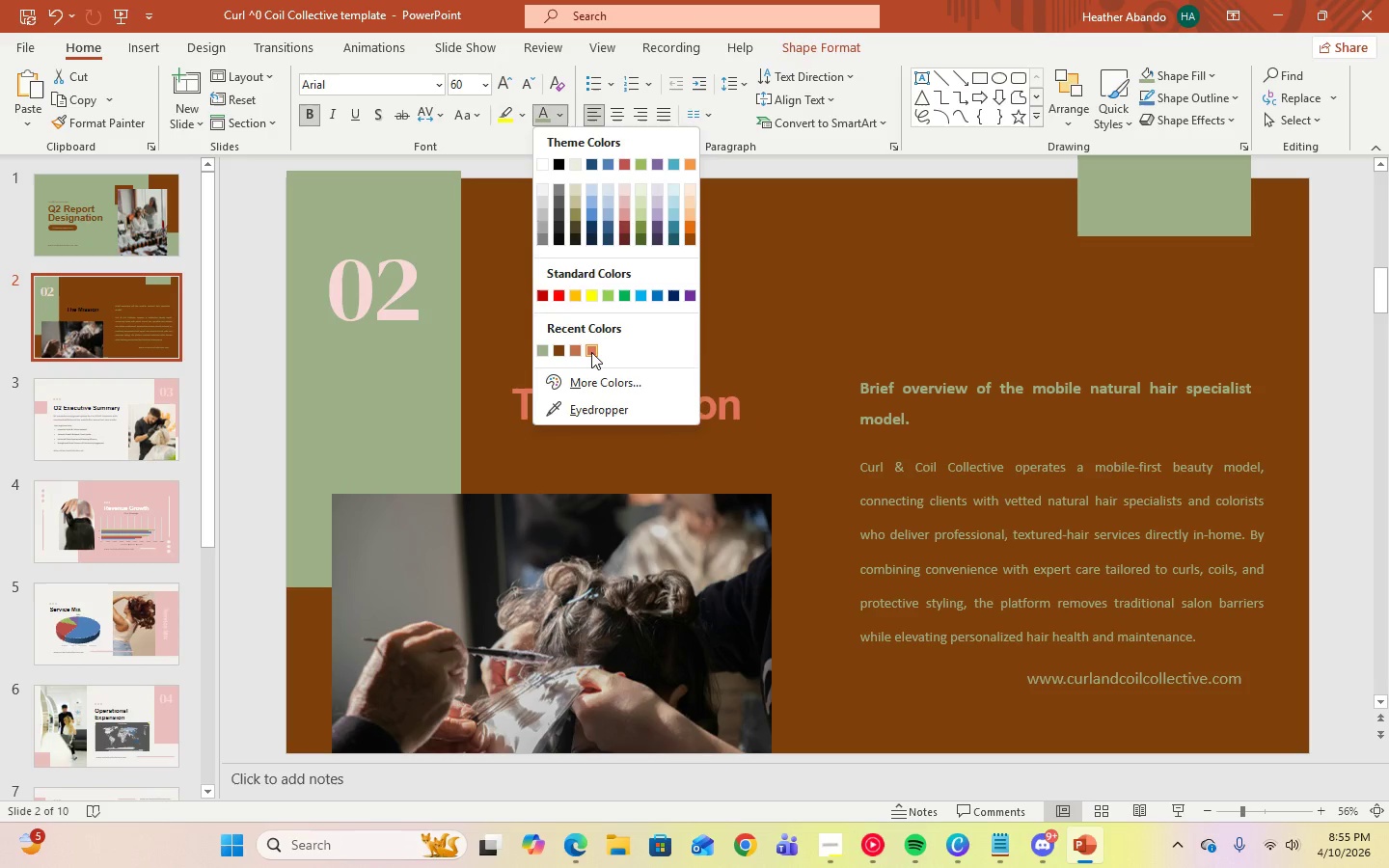 
left_click([598, 351])
 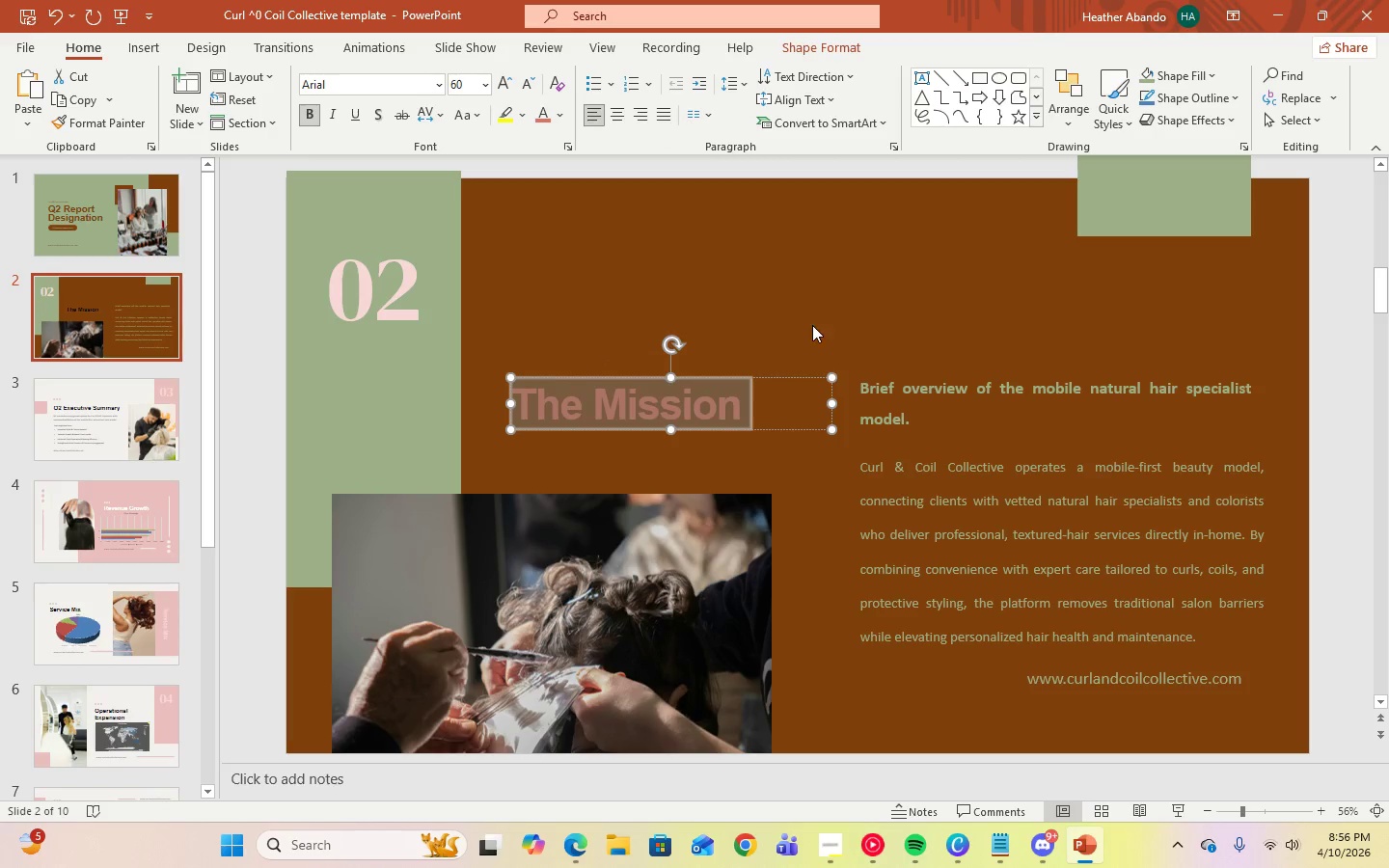 
left_click([812, 324])
 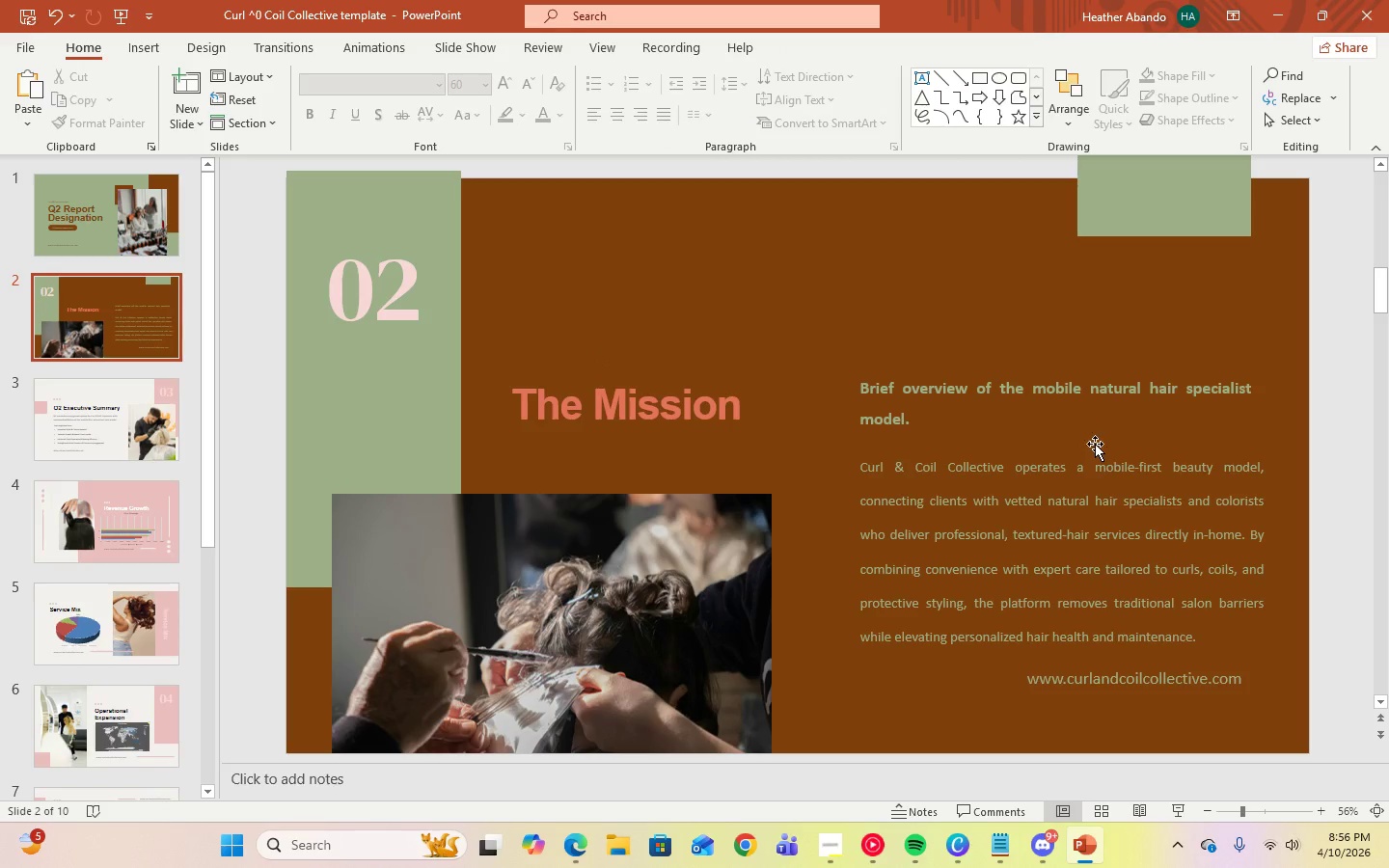 
left_click([659, 405])
 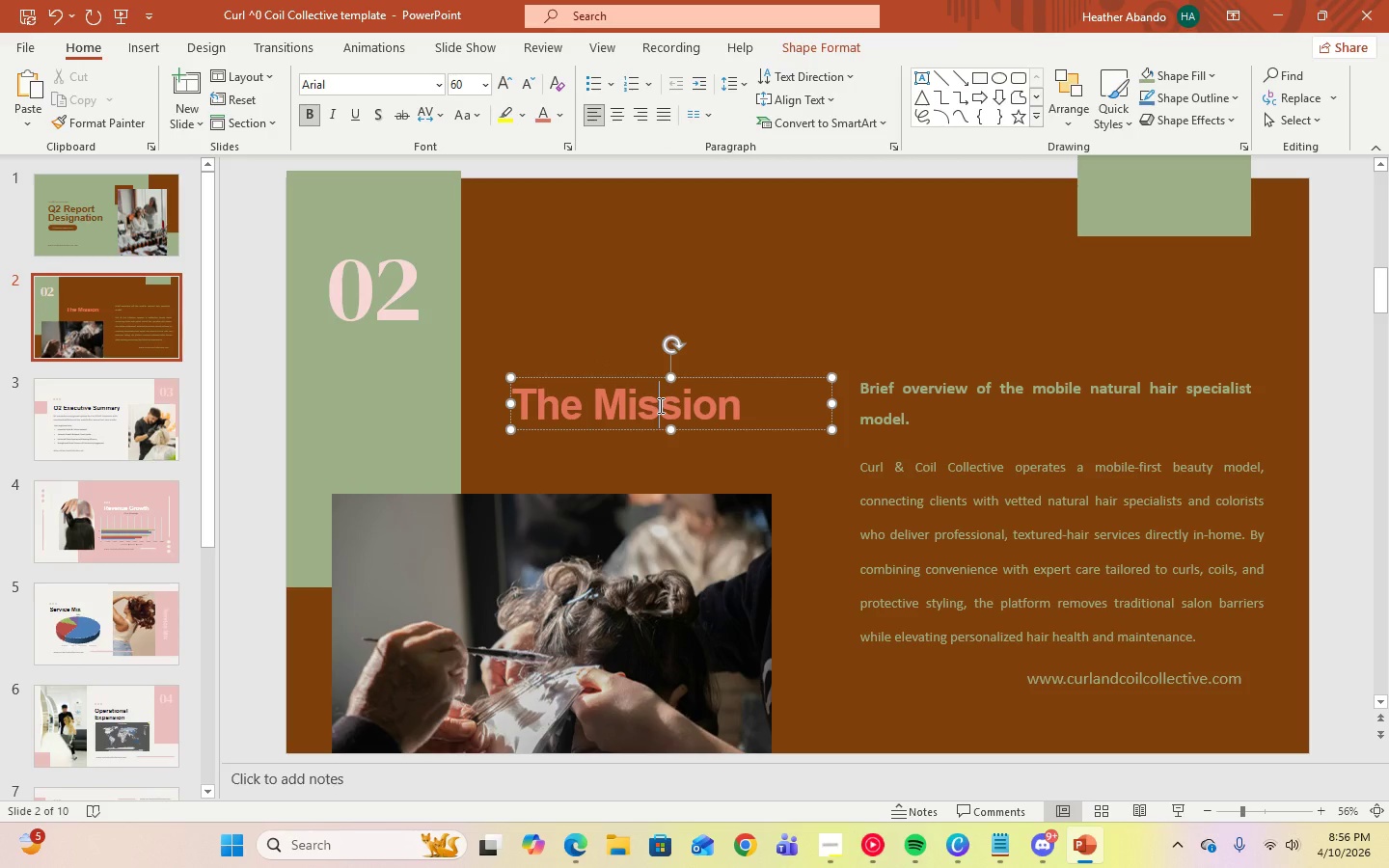 
key(Control+A)
 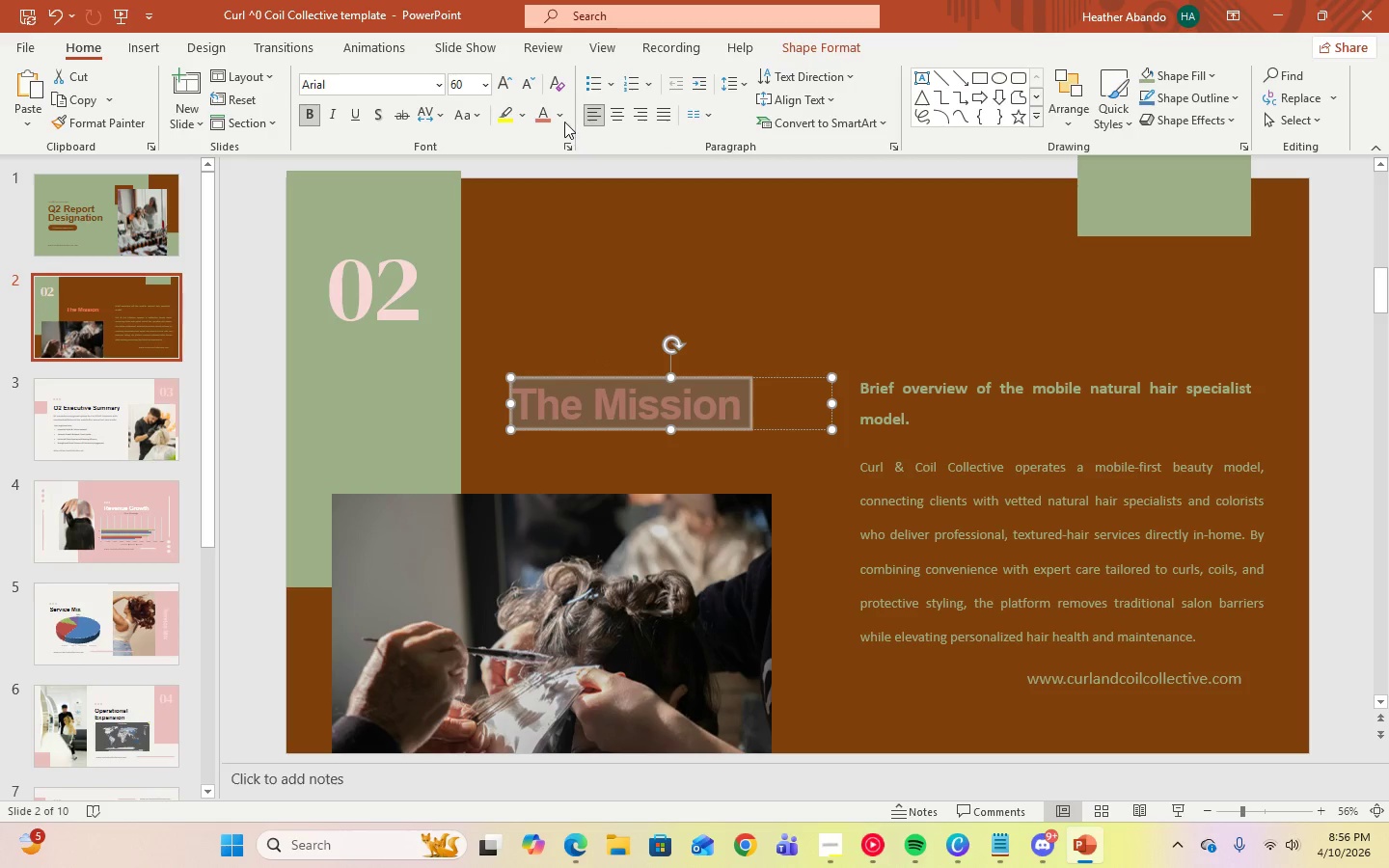 
left_click([559, 120])
 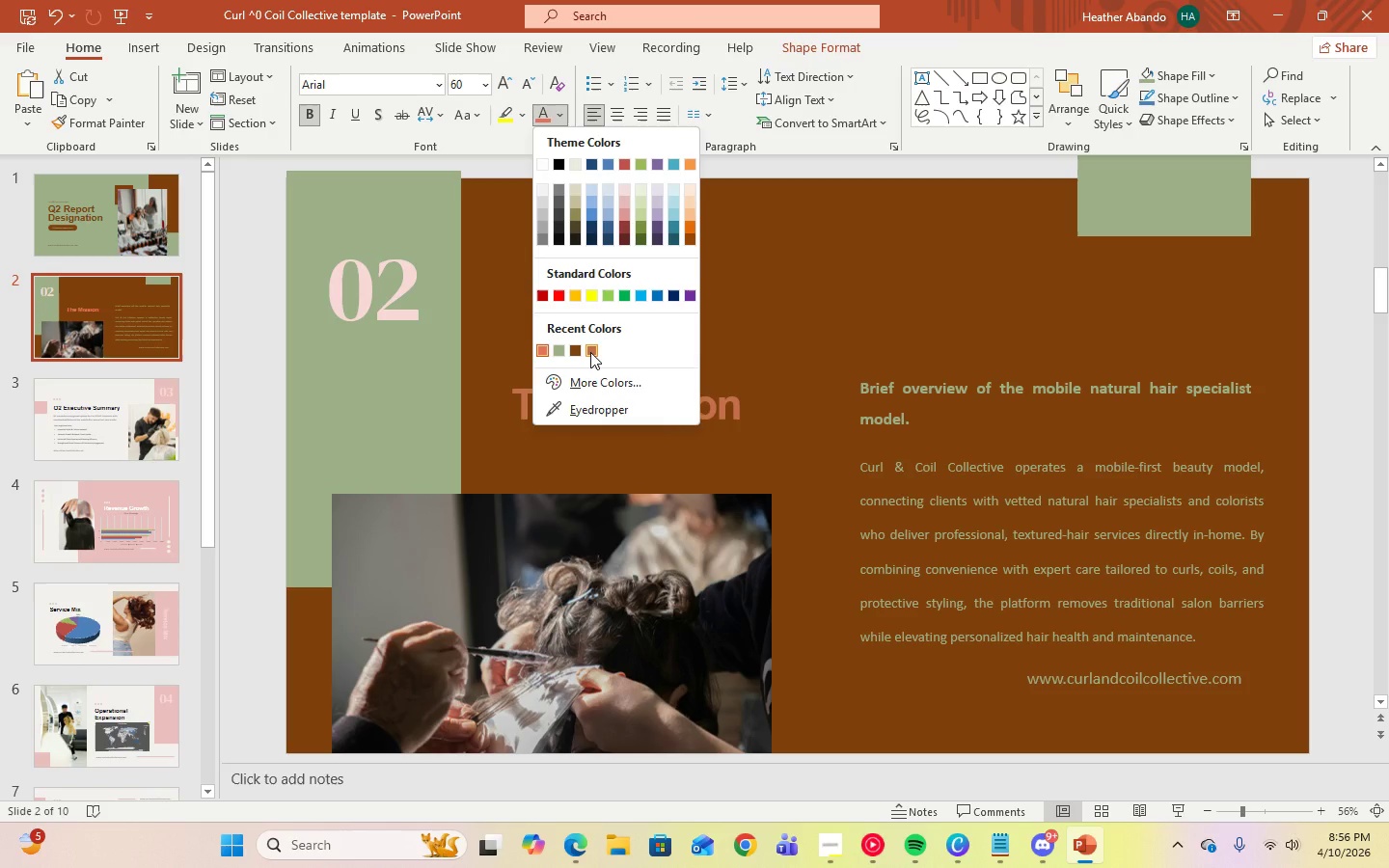 
left_click([590, 352])
 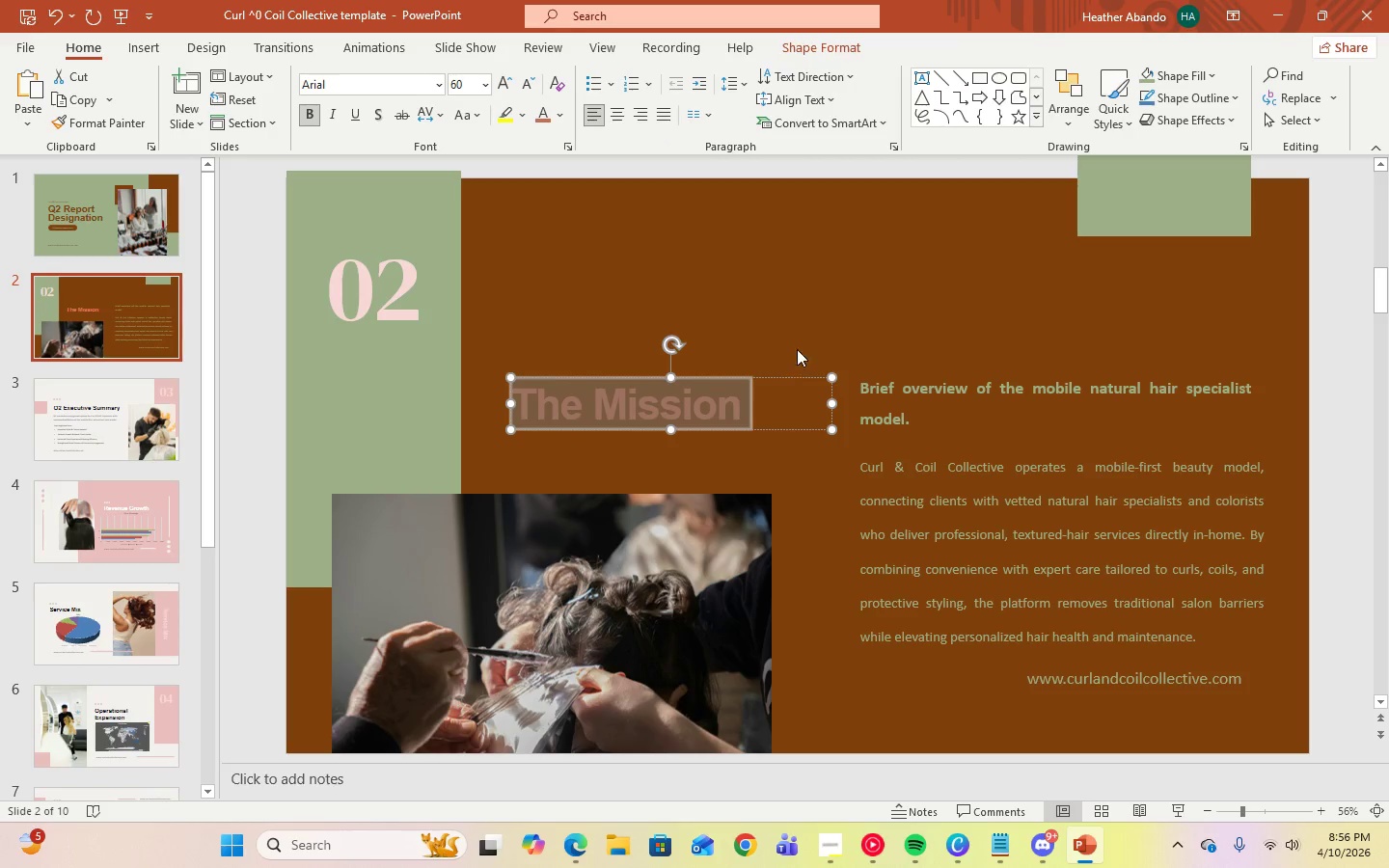 
left_click([819, 313])
 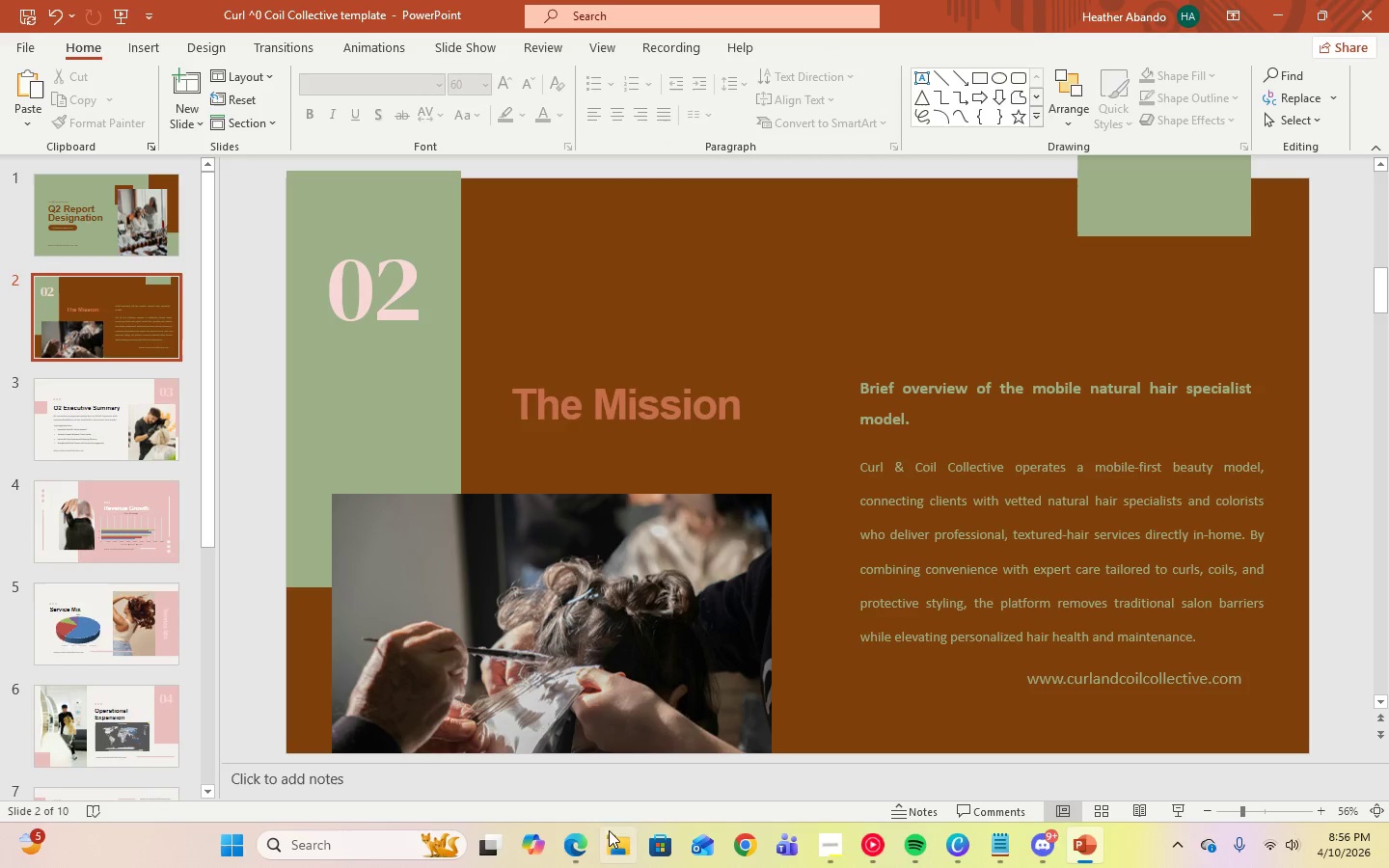 
left_click([574, 842])
 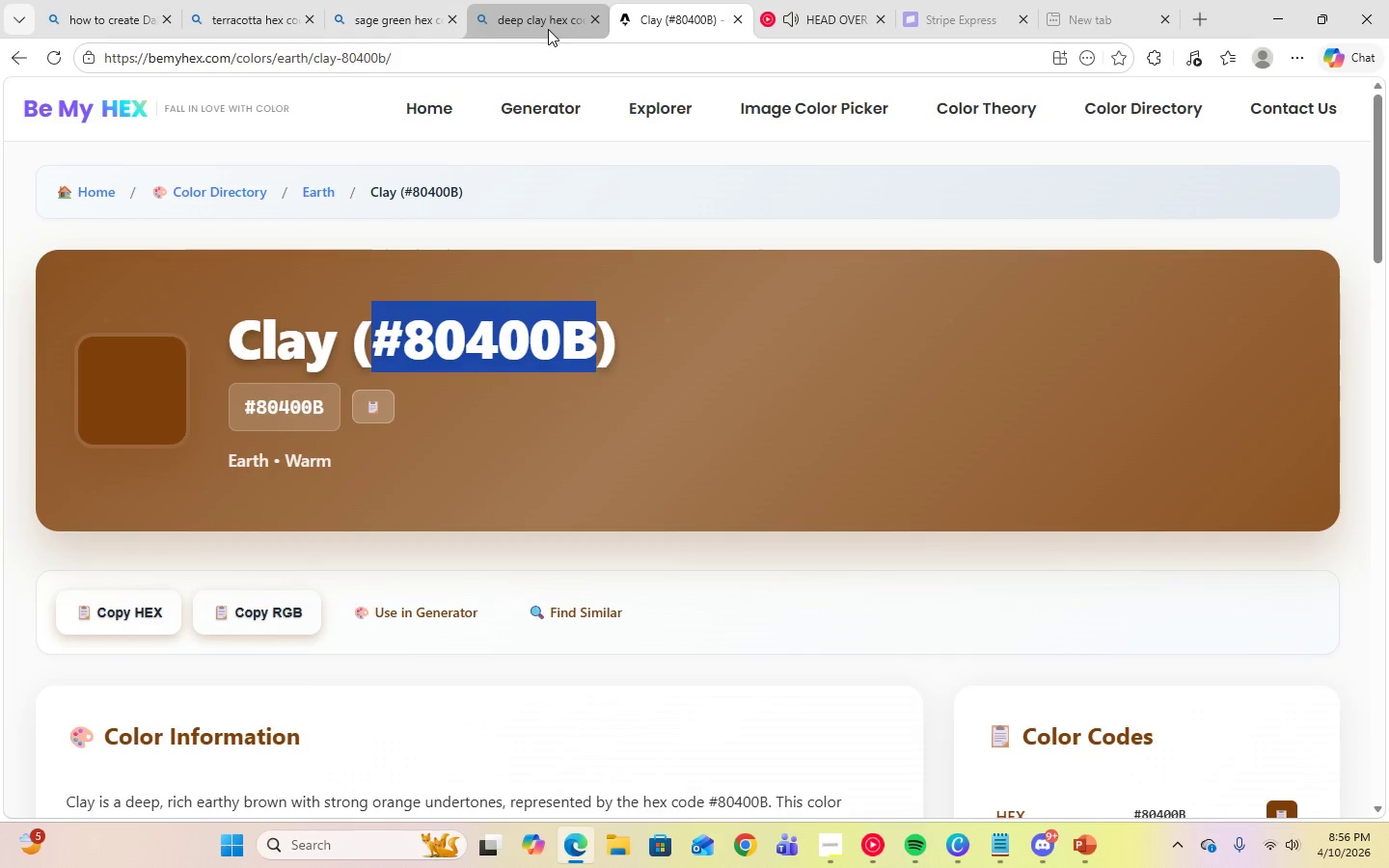 
left_click([297, 23])
 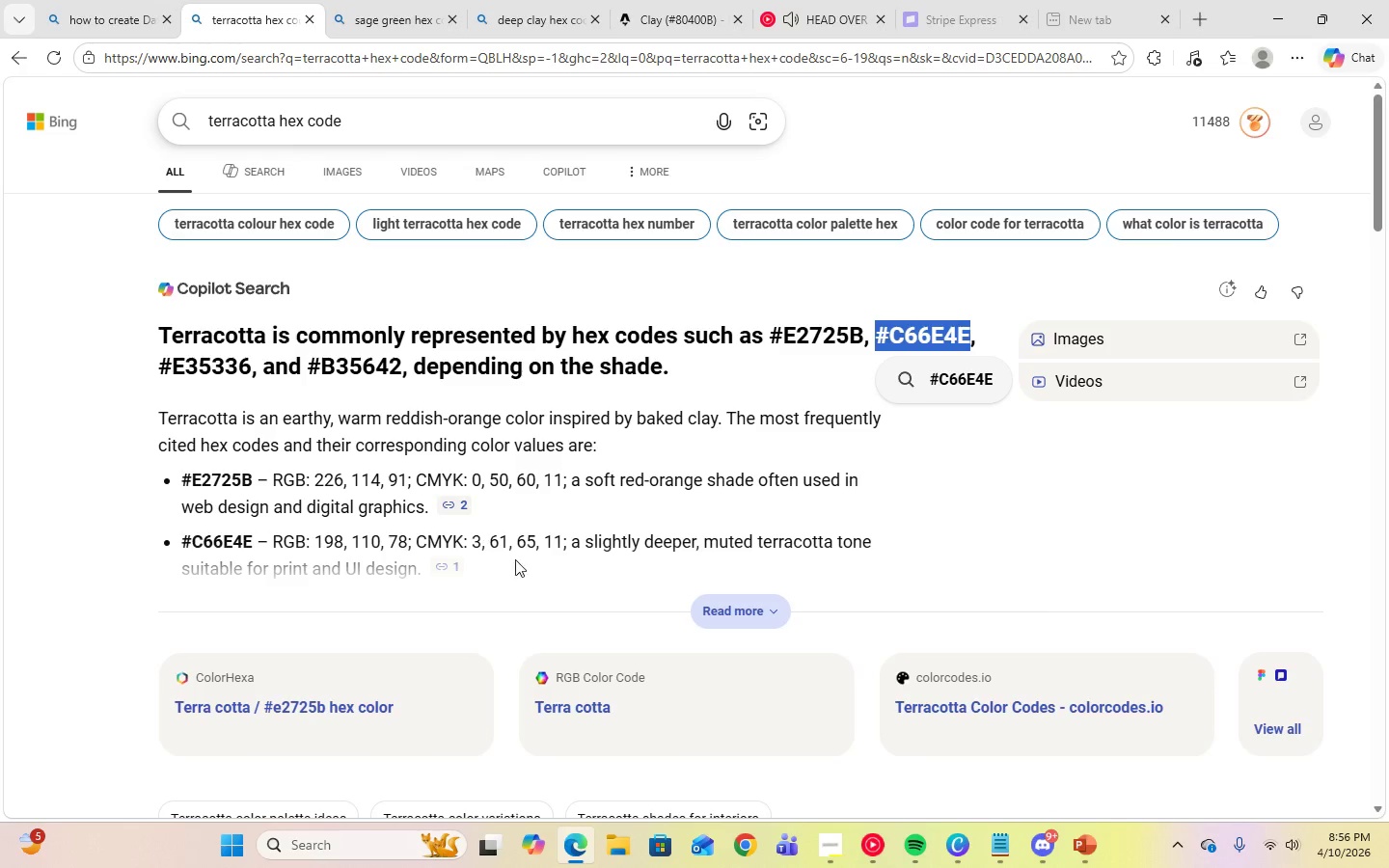 
left_click([723, 609])
 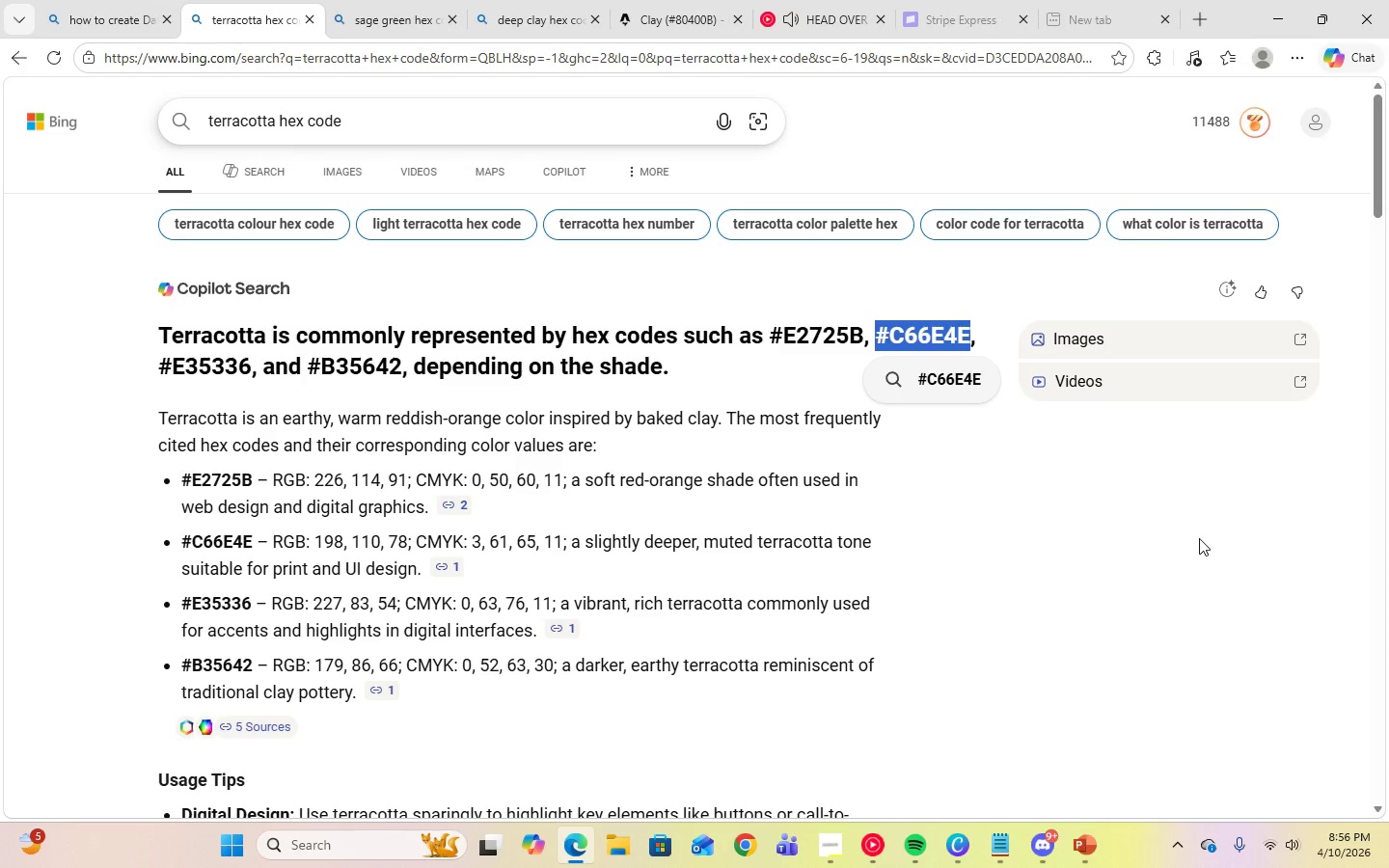 
wait(12.62)
 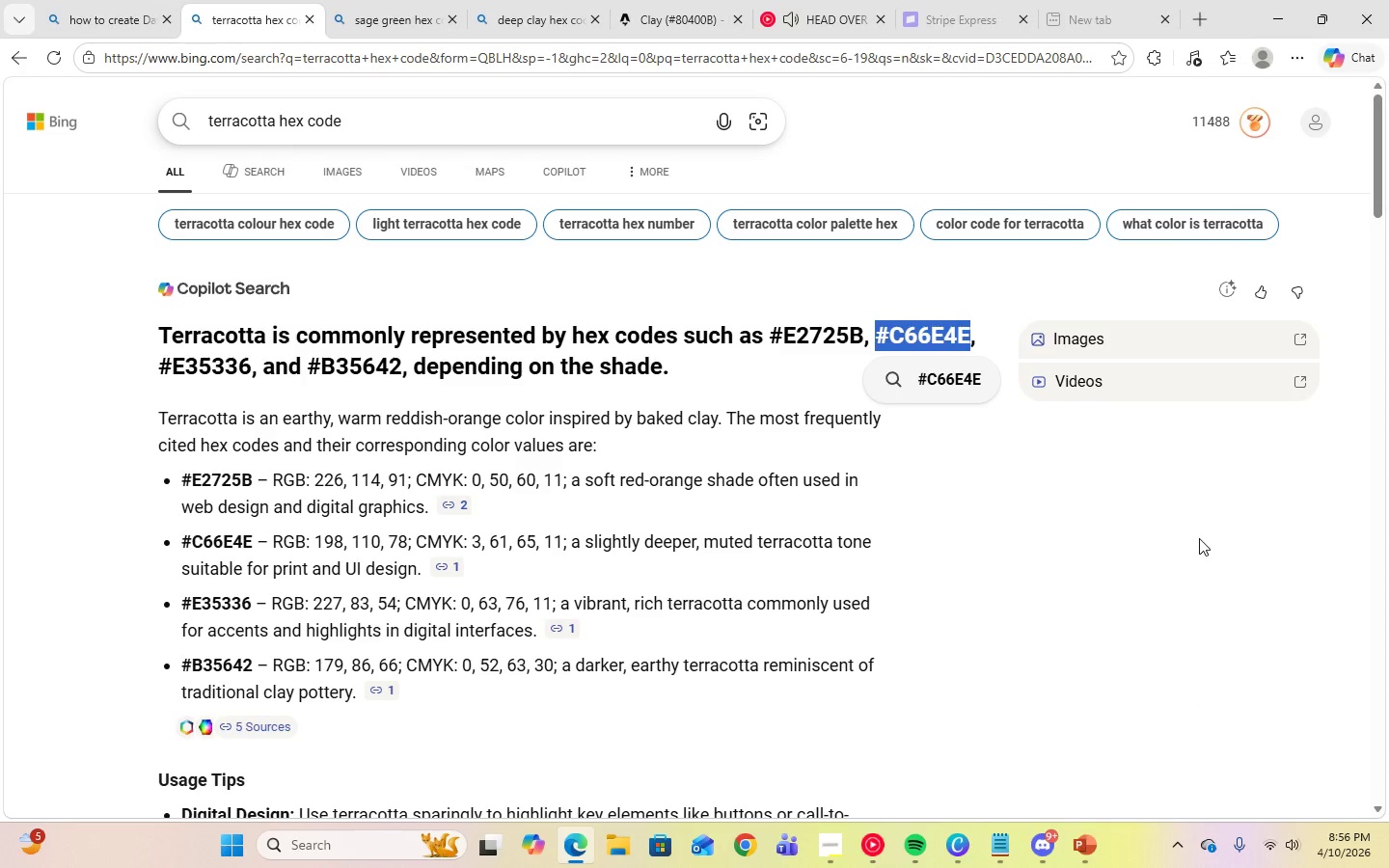 
left_click_drag(start_coordinate=[160, 369], to_coordinate=[247, 374])
 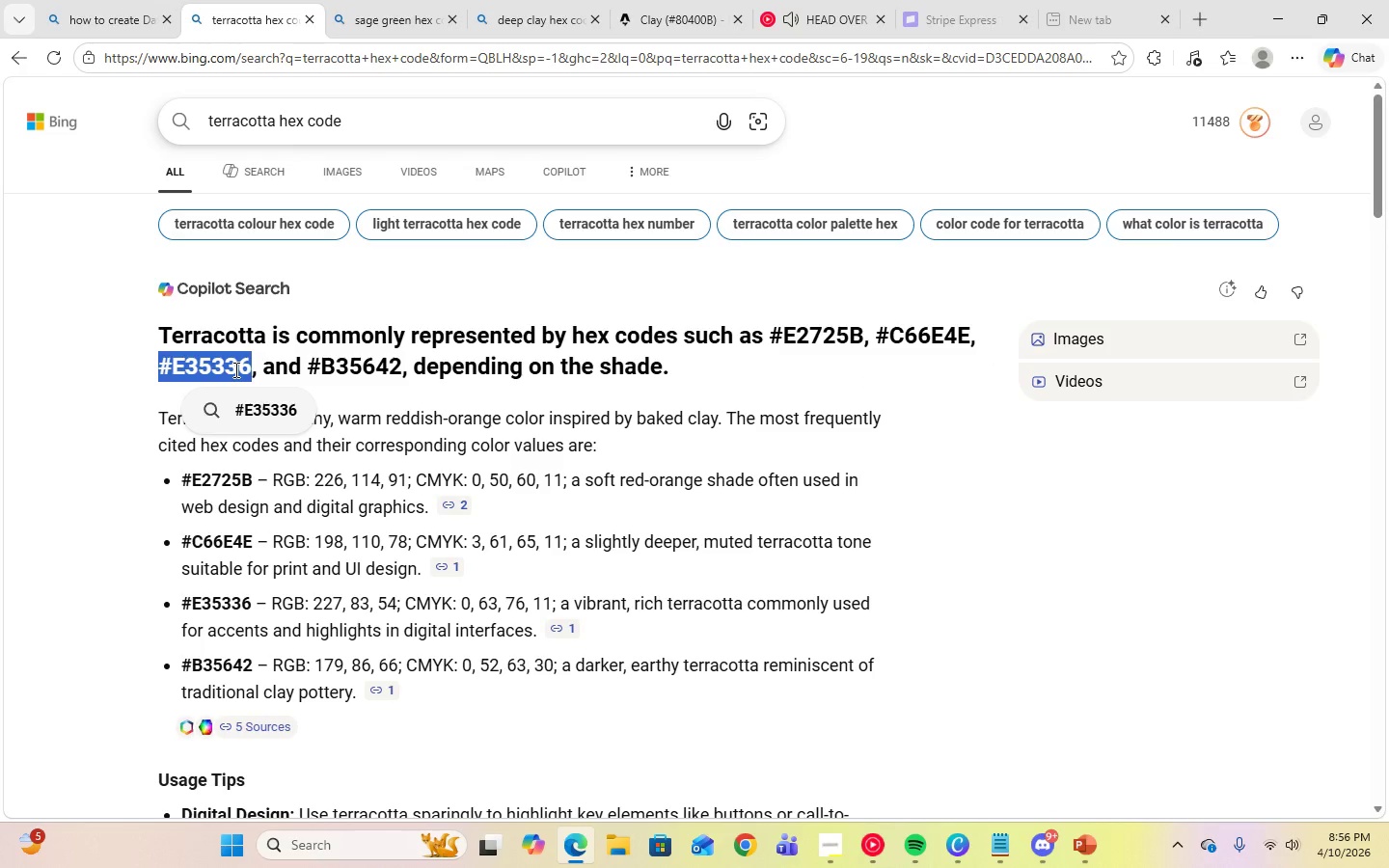 
right_click([234, 369])
 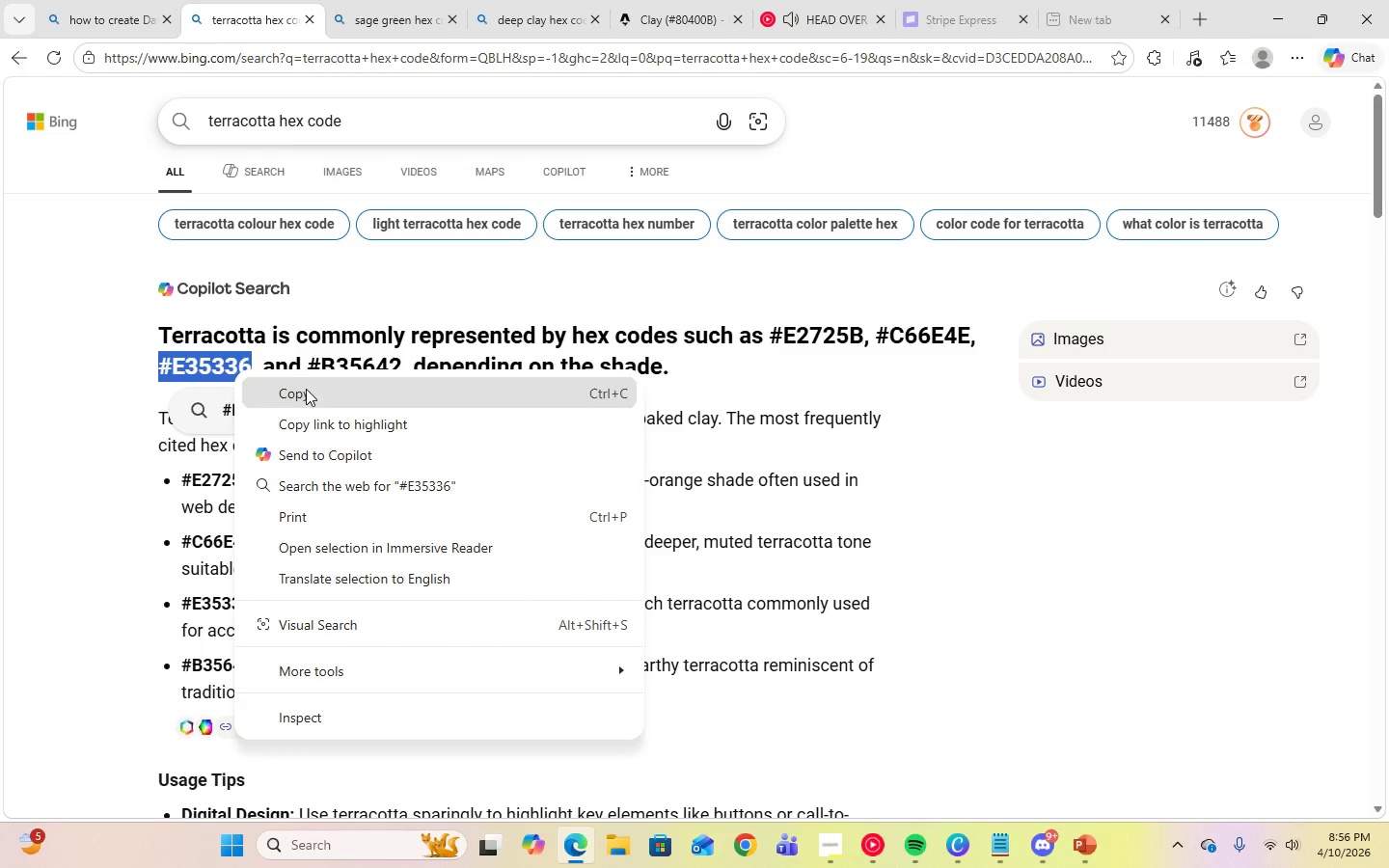 
left_click([309, 393])
 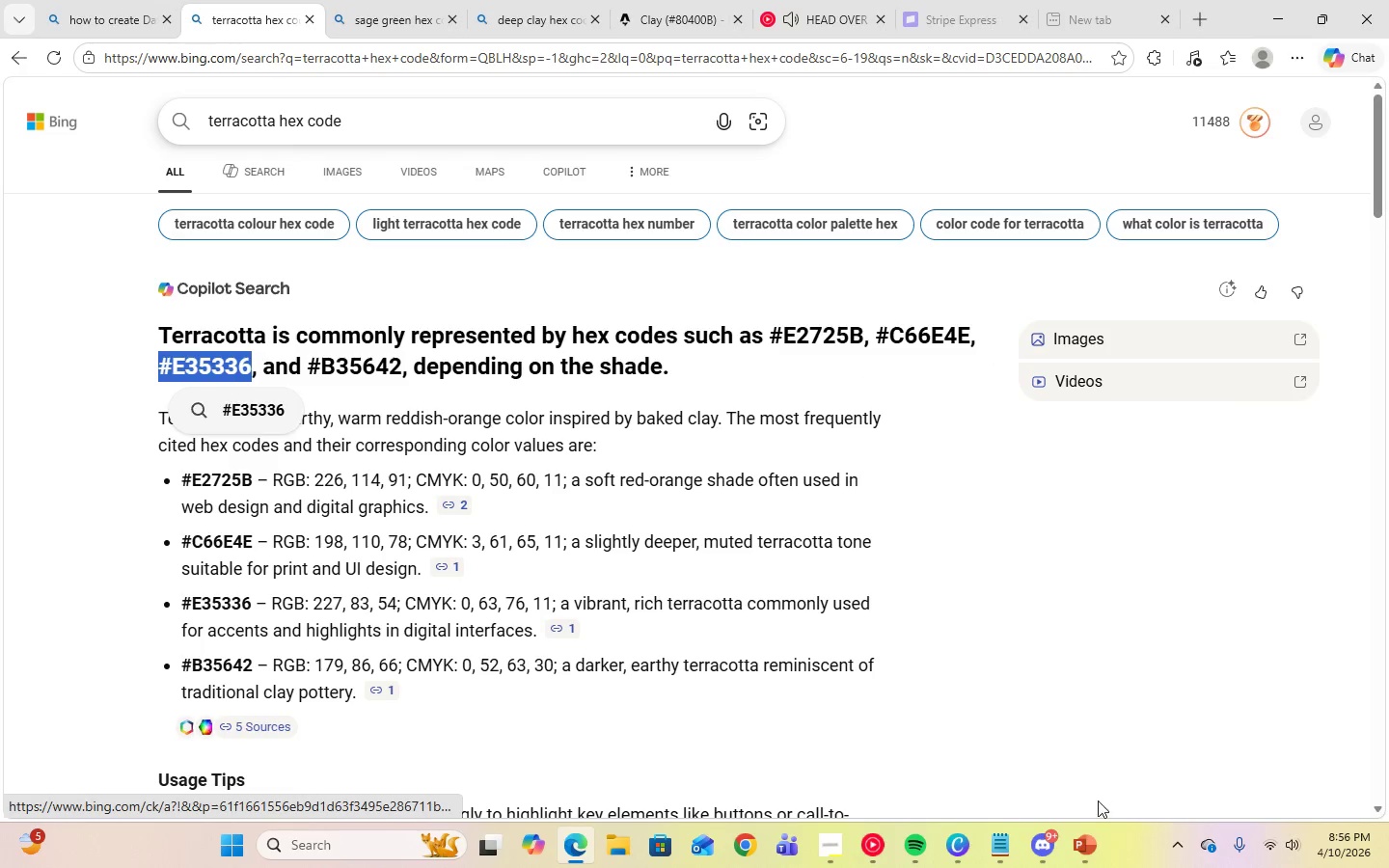 
left_click([1081, 852])
 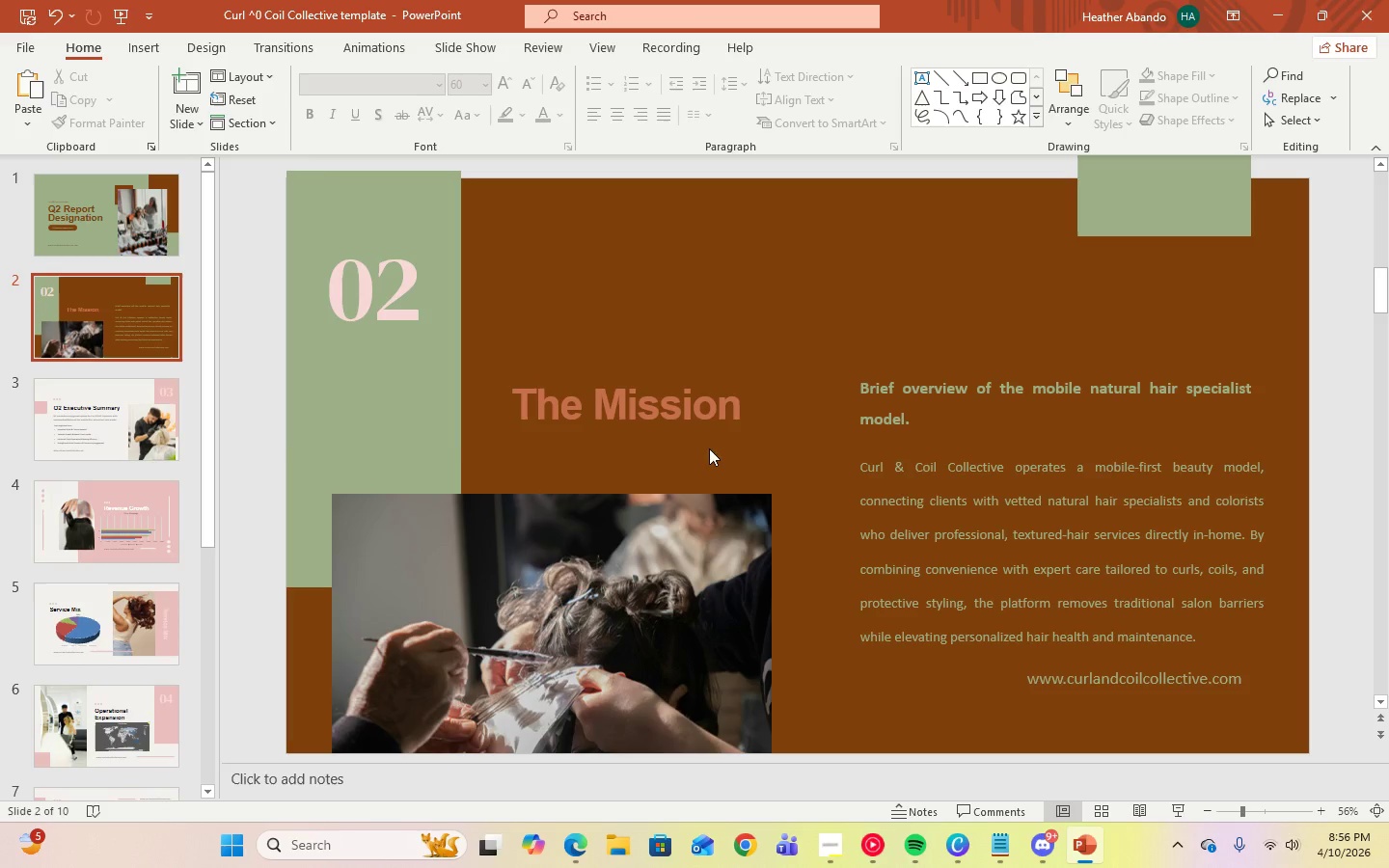 
left_click([712, 407])
 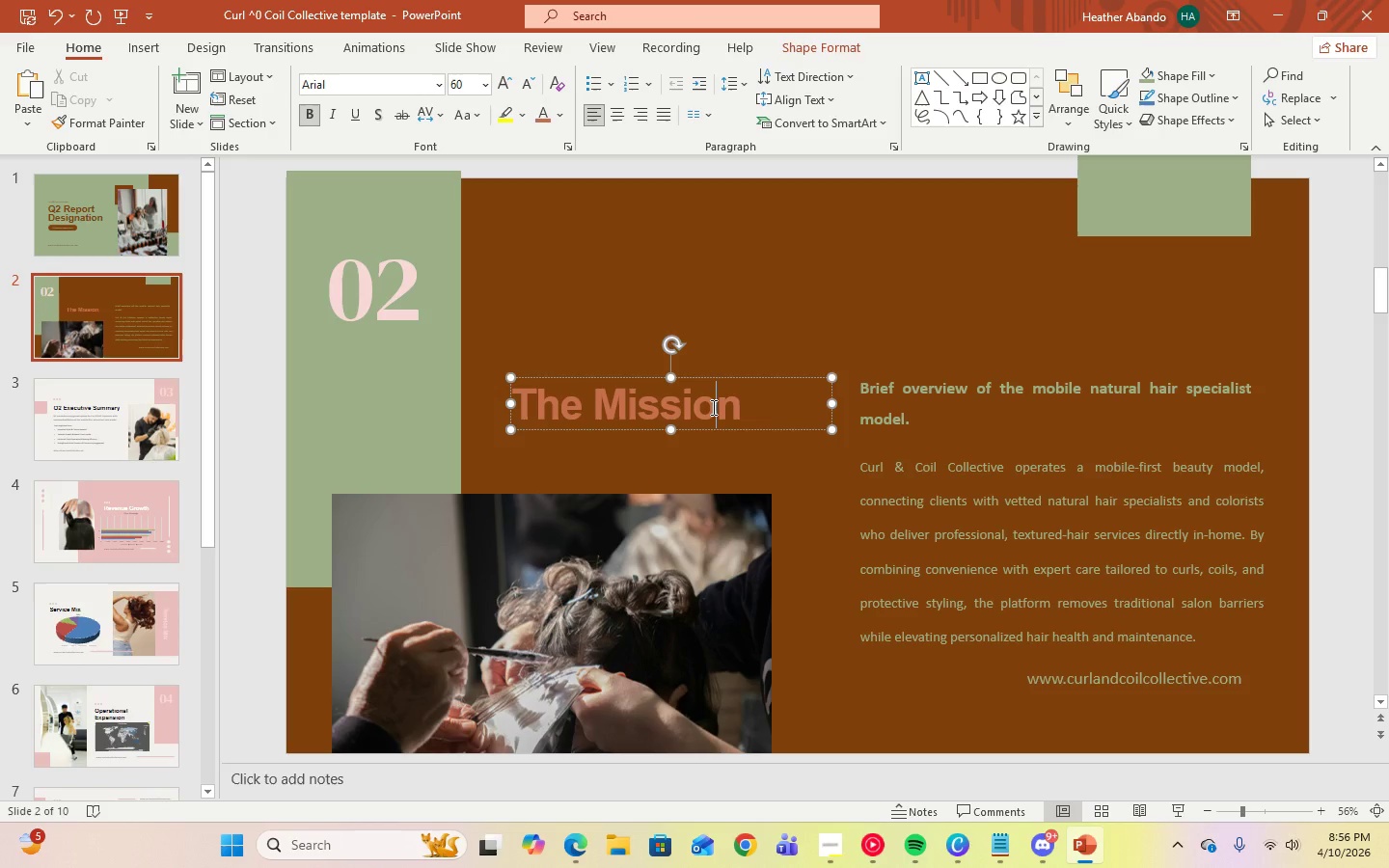 
key(Control+A)
 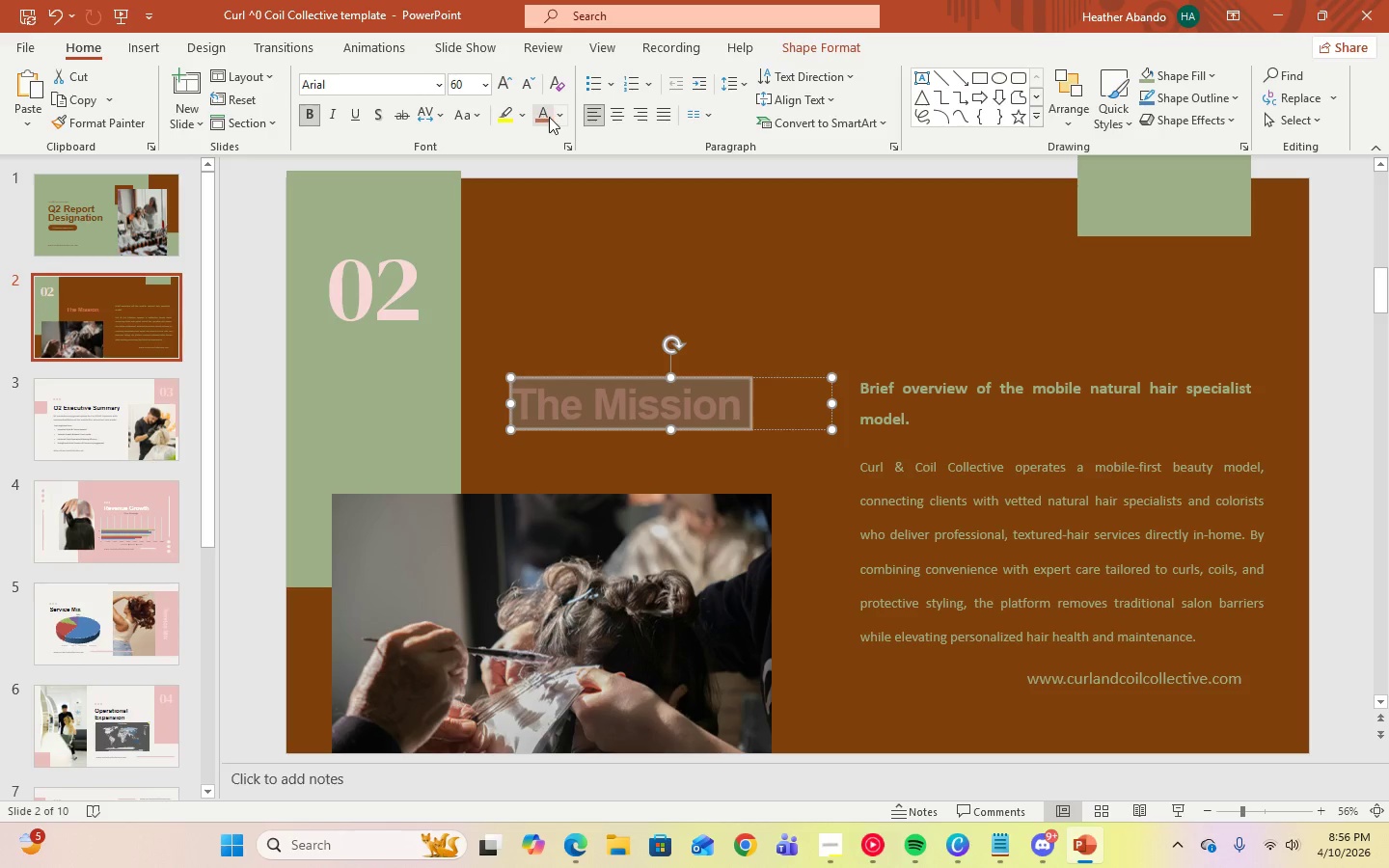 
left_click([556, 117])
 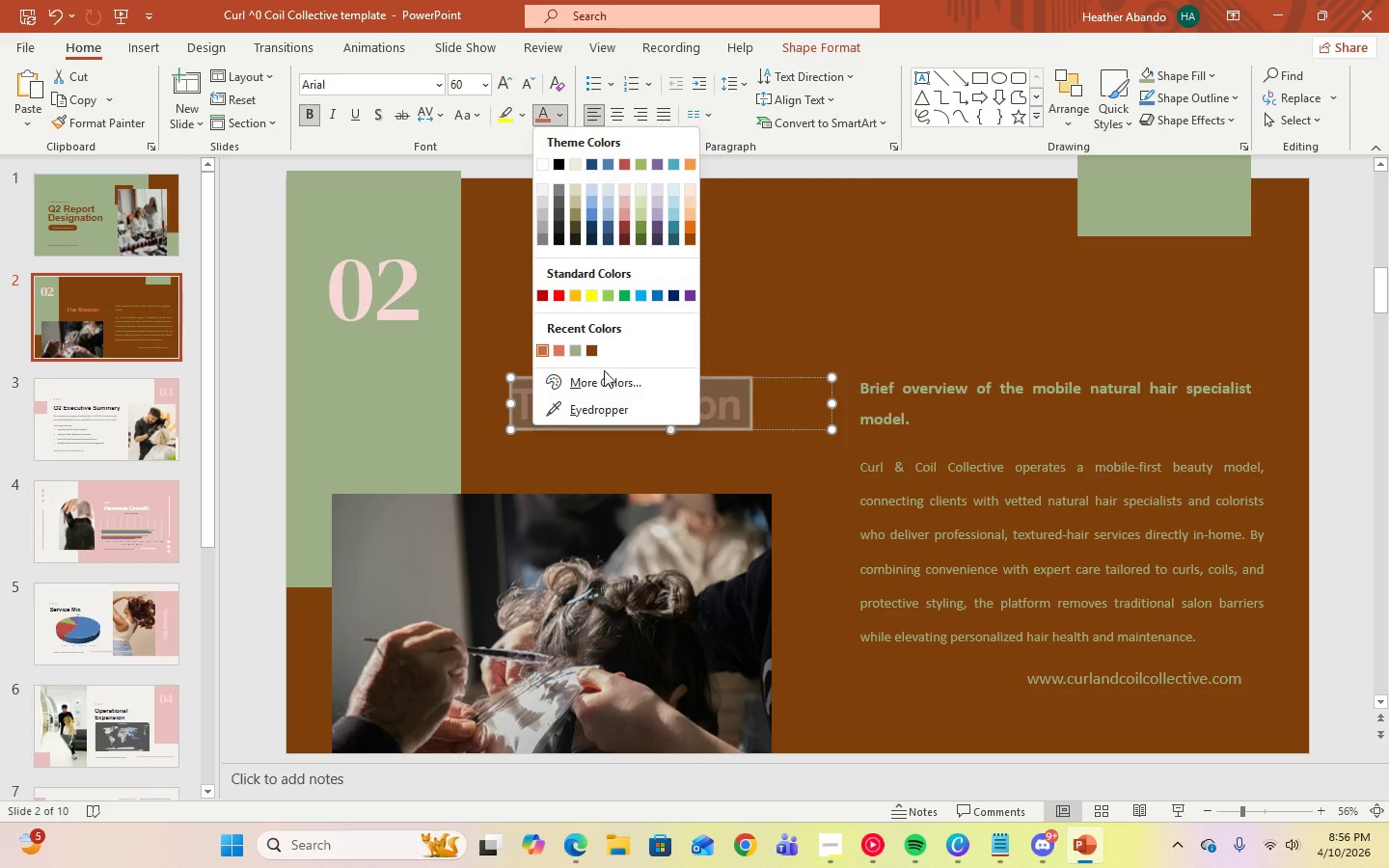 
left_click([604, 383])
 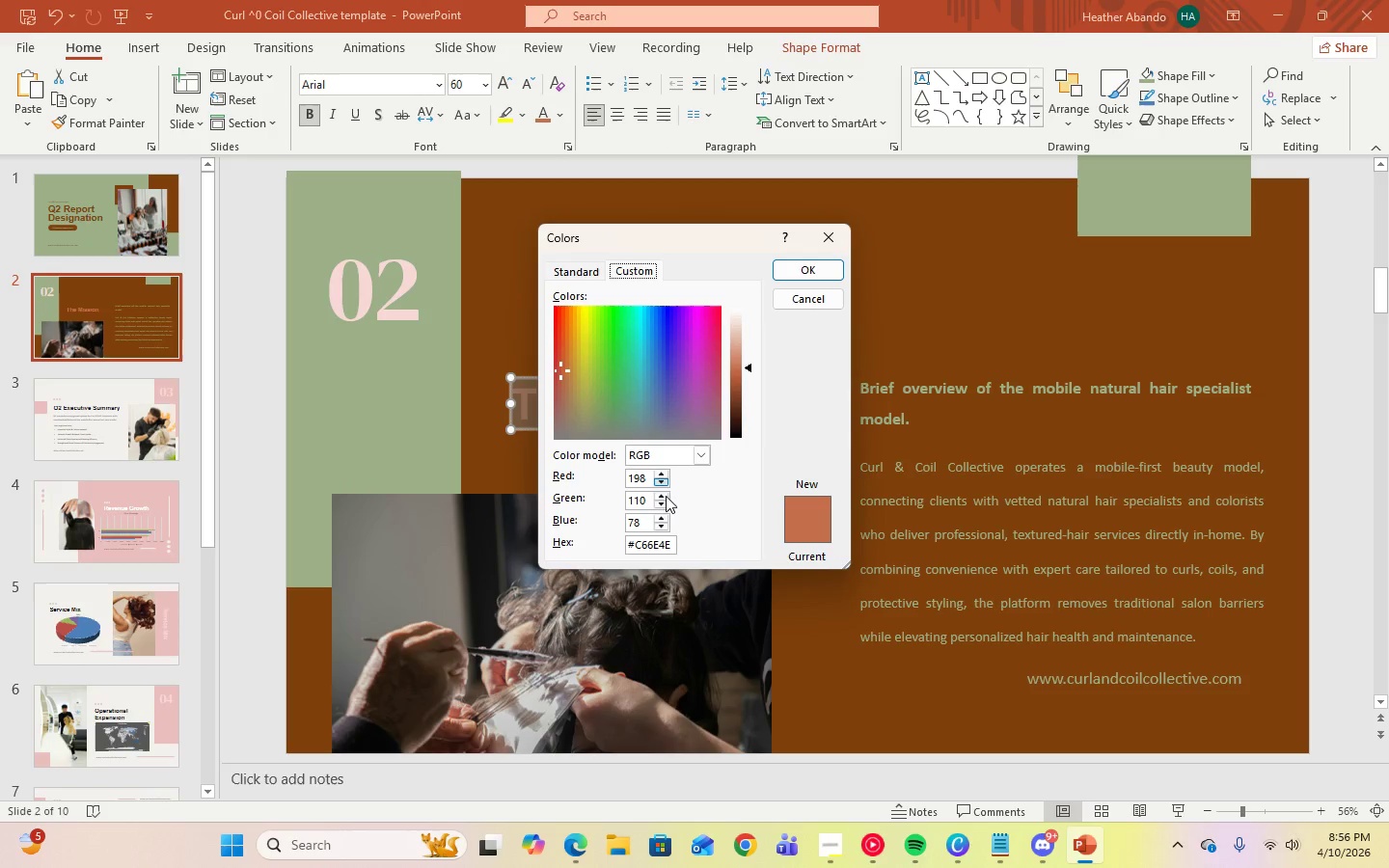 
left_click([657, 544])
 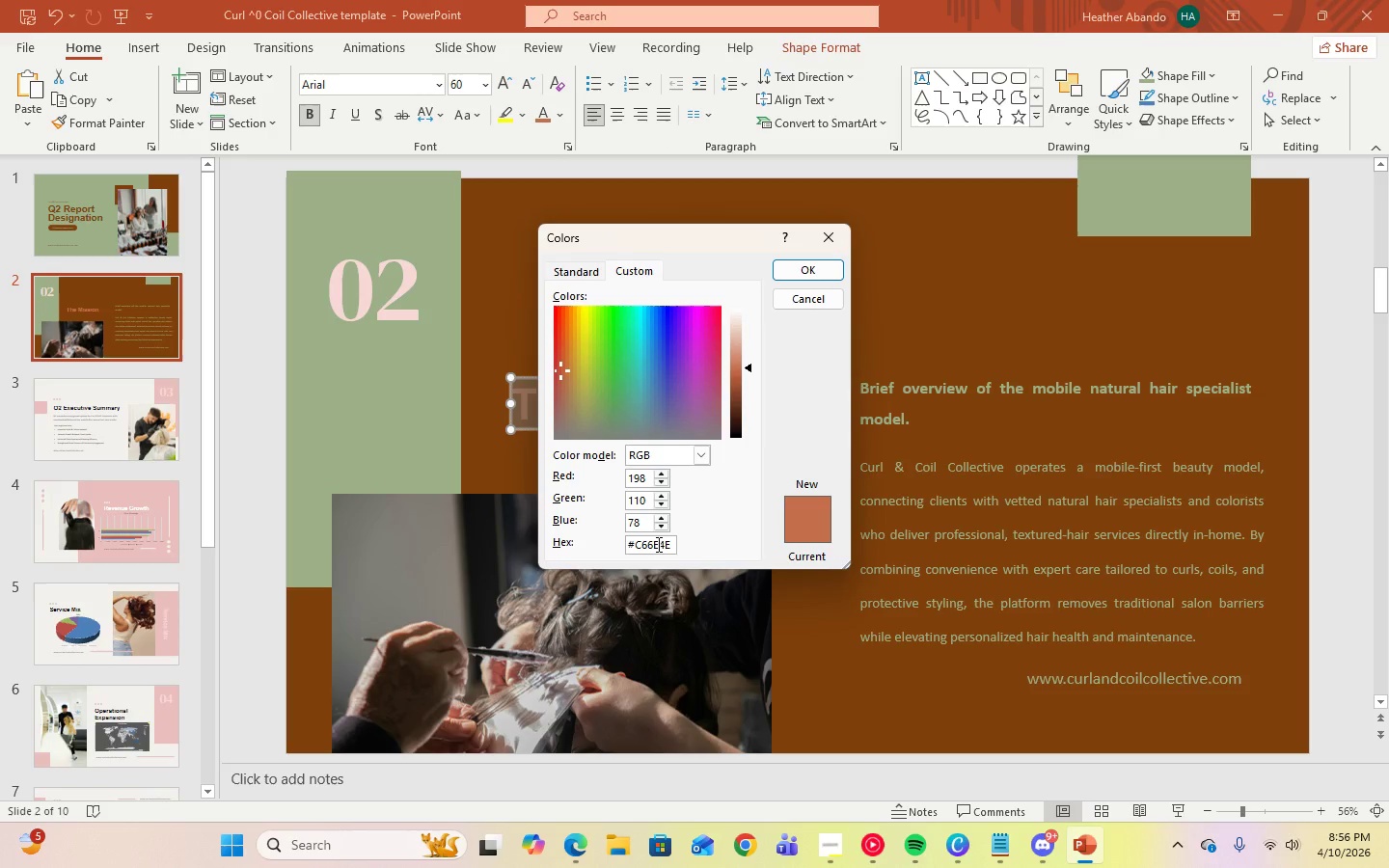 
key(Control+A)
 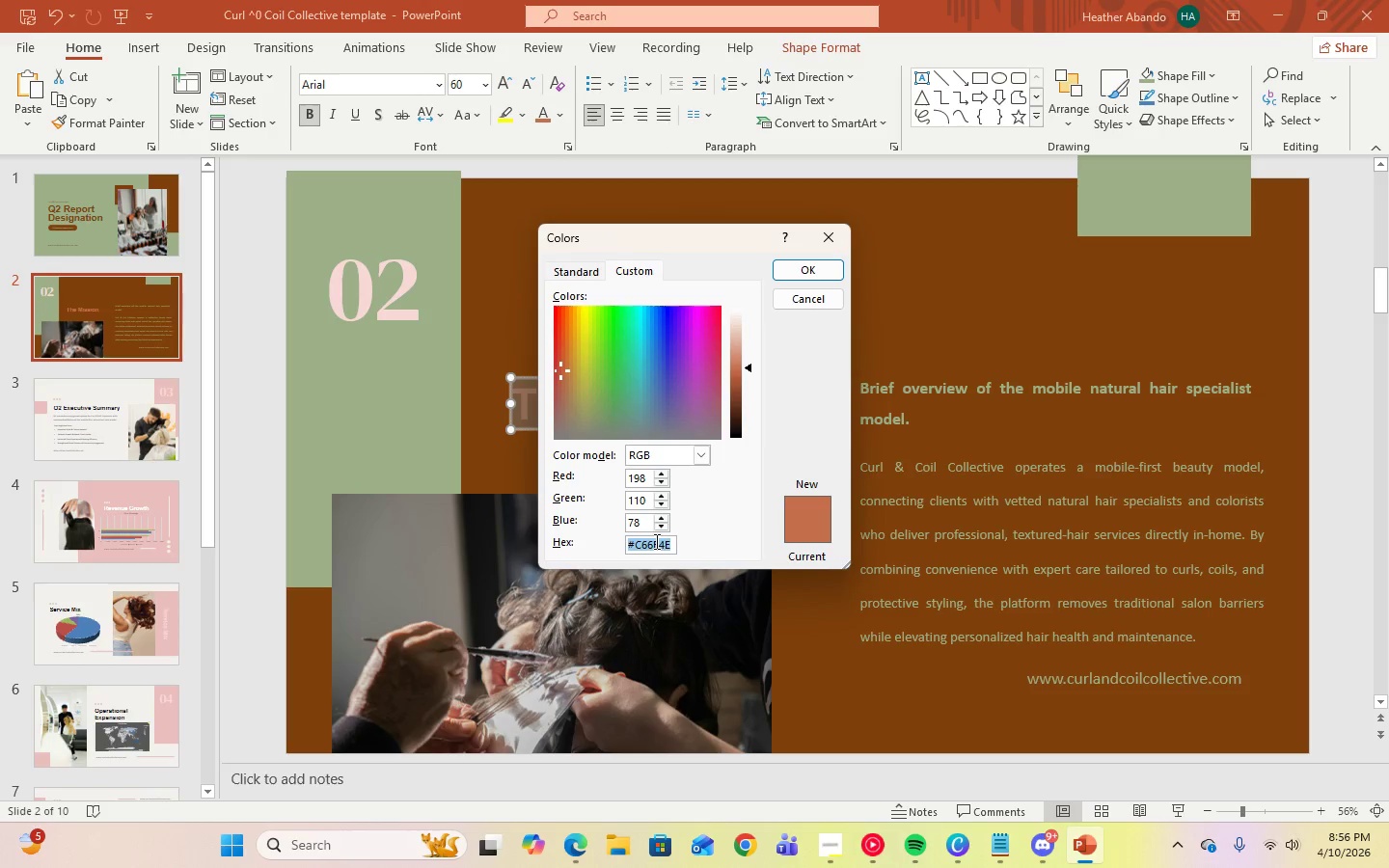 
key(Control+V)
 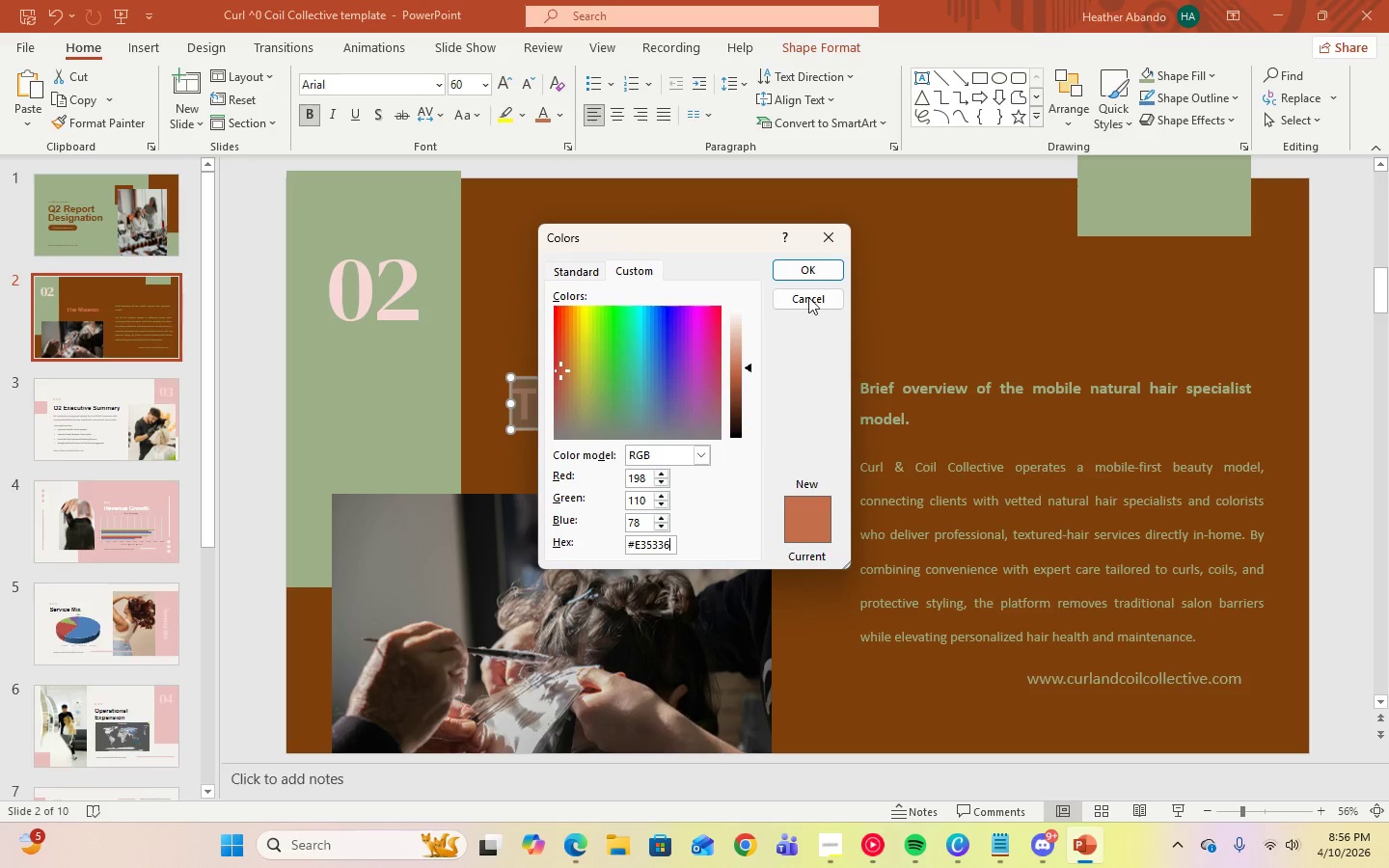 
left_click([818, 271])
 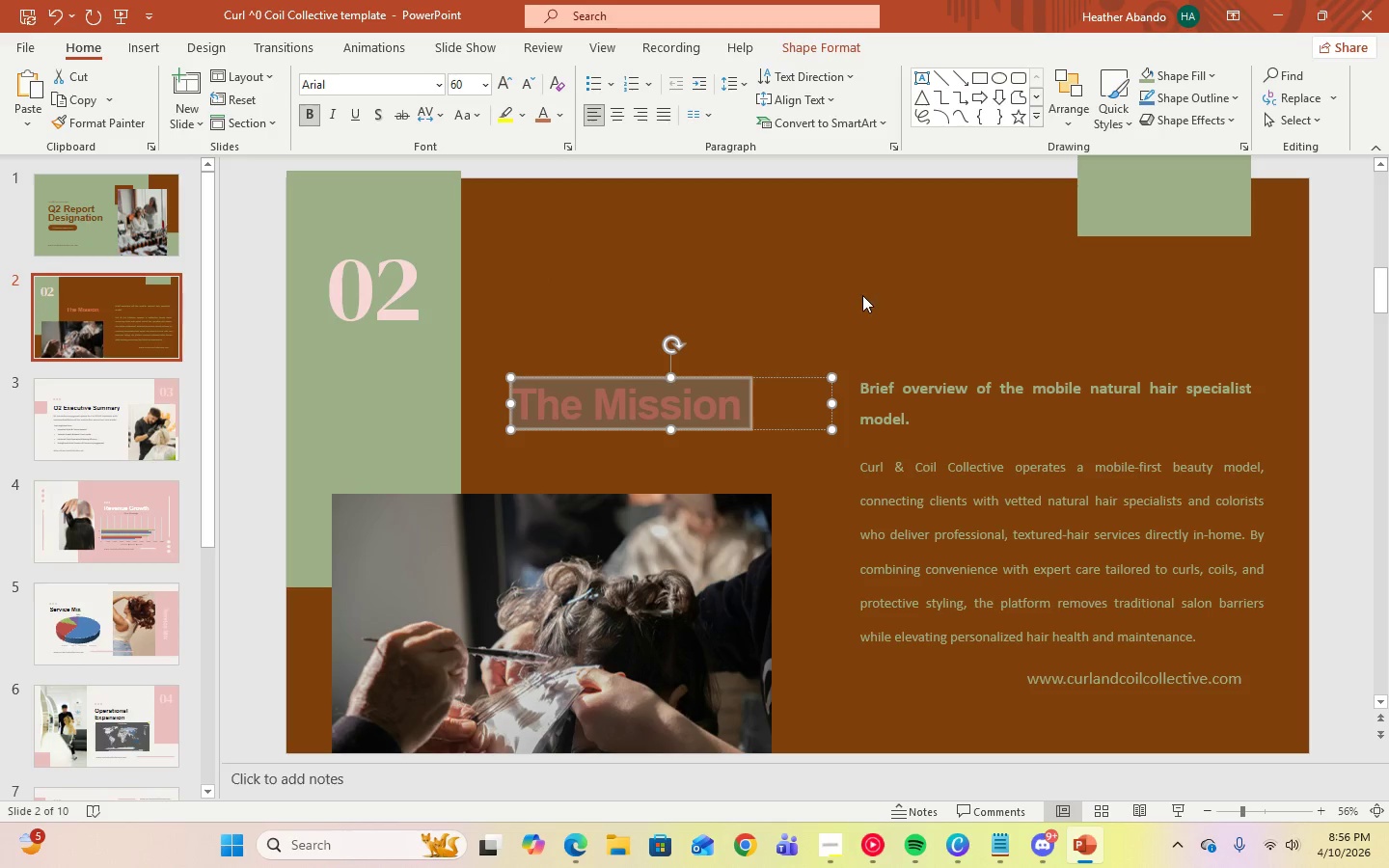 
left_click([863, 295])
 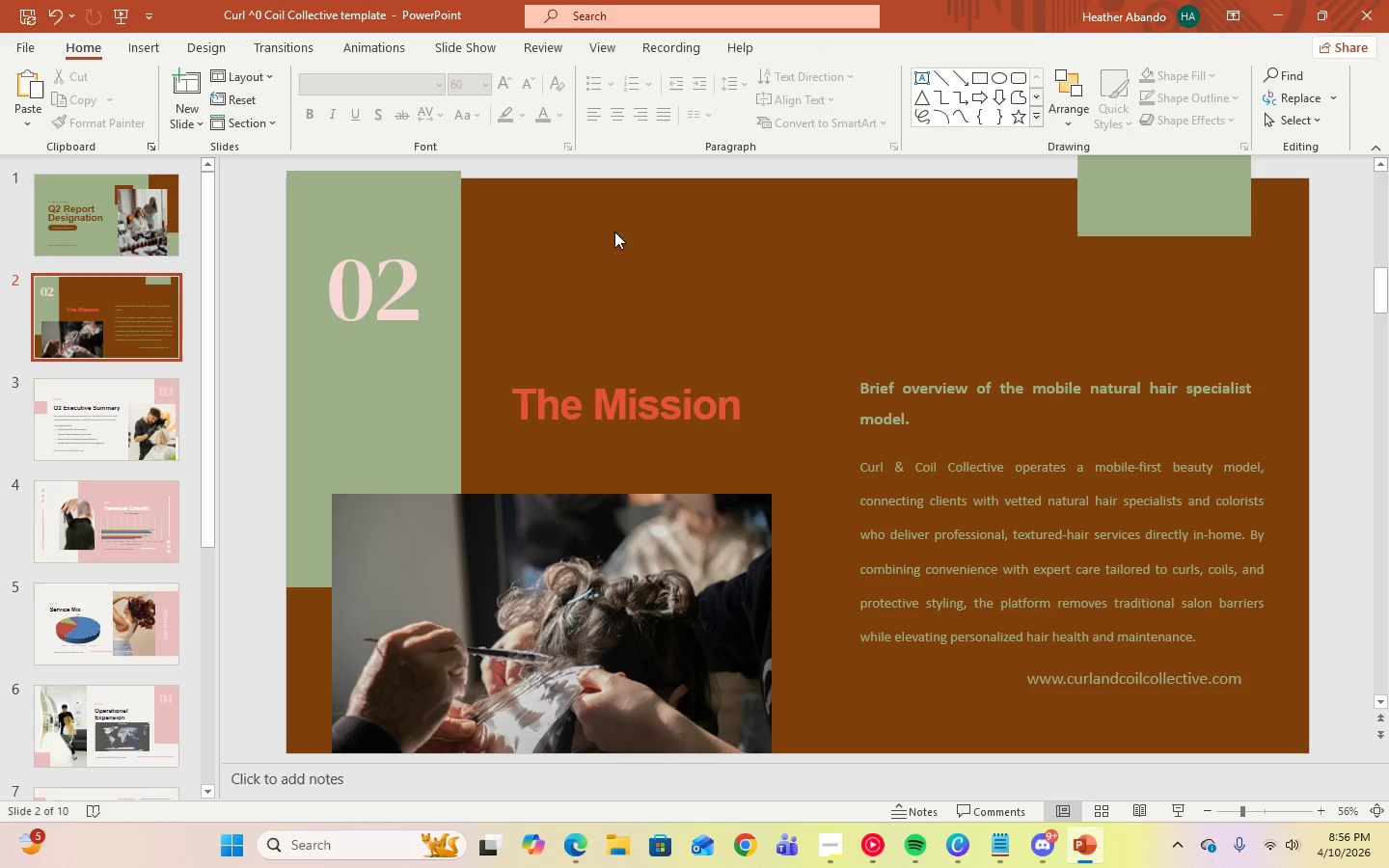 
left_click([661, 378])
 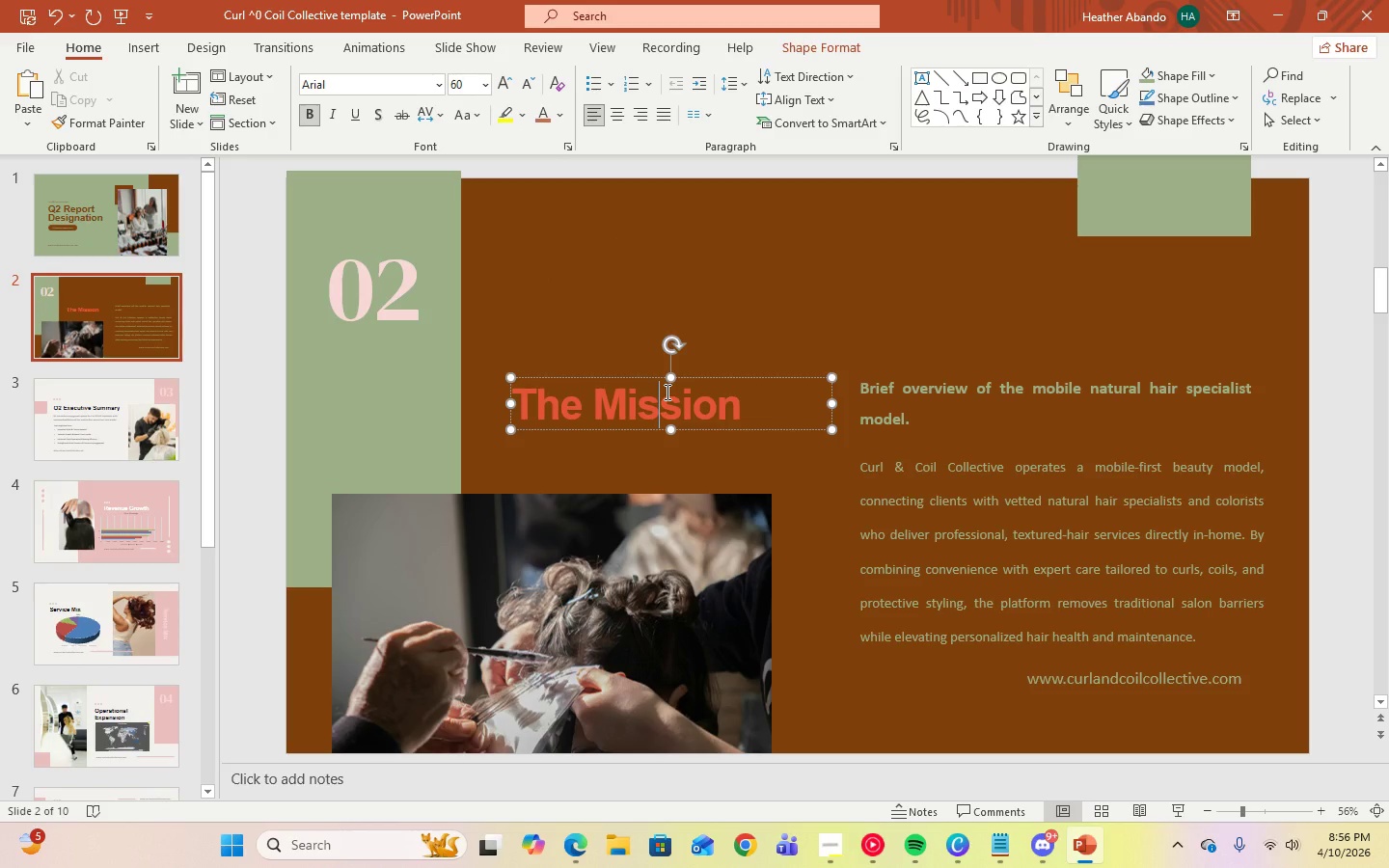 
key(Control+A)
 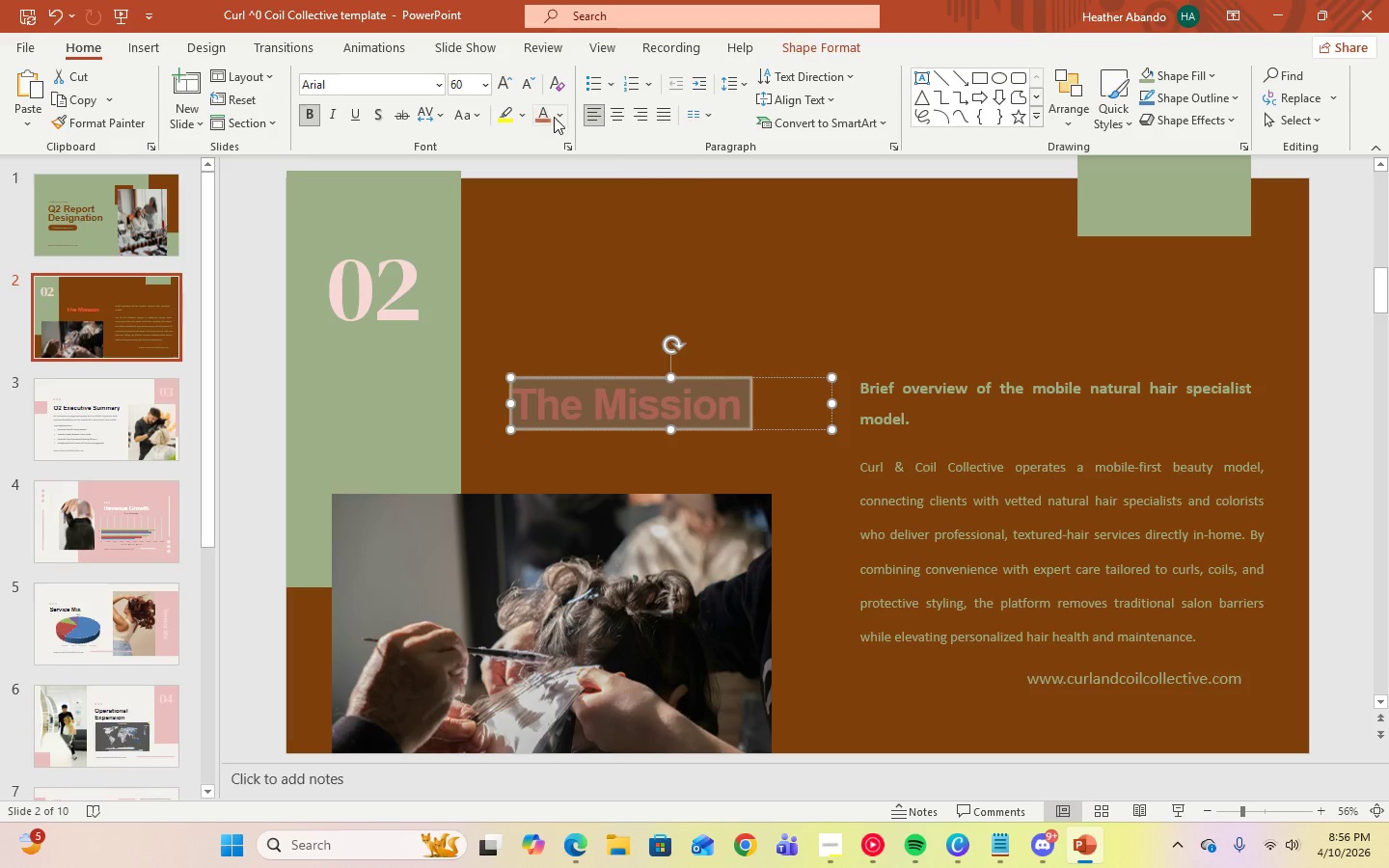 
left_click([554, 117])
 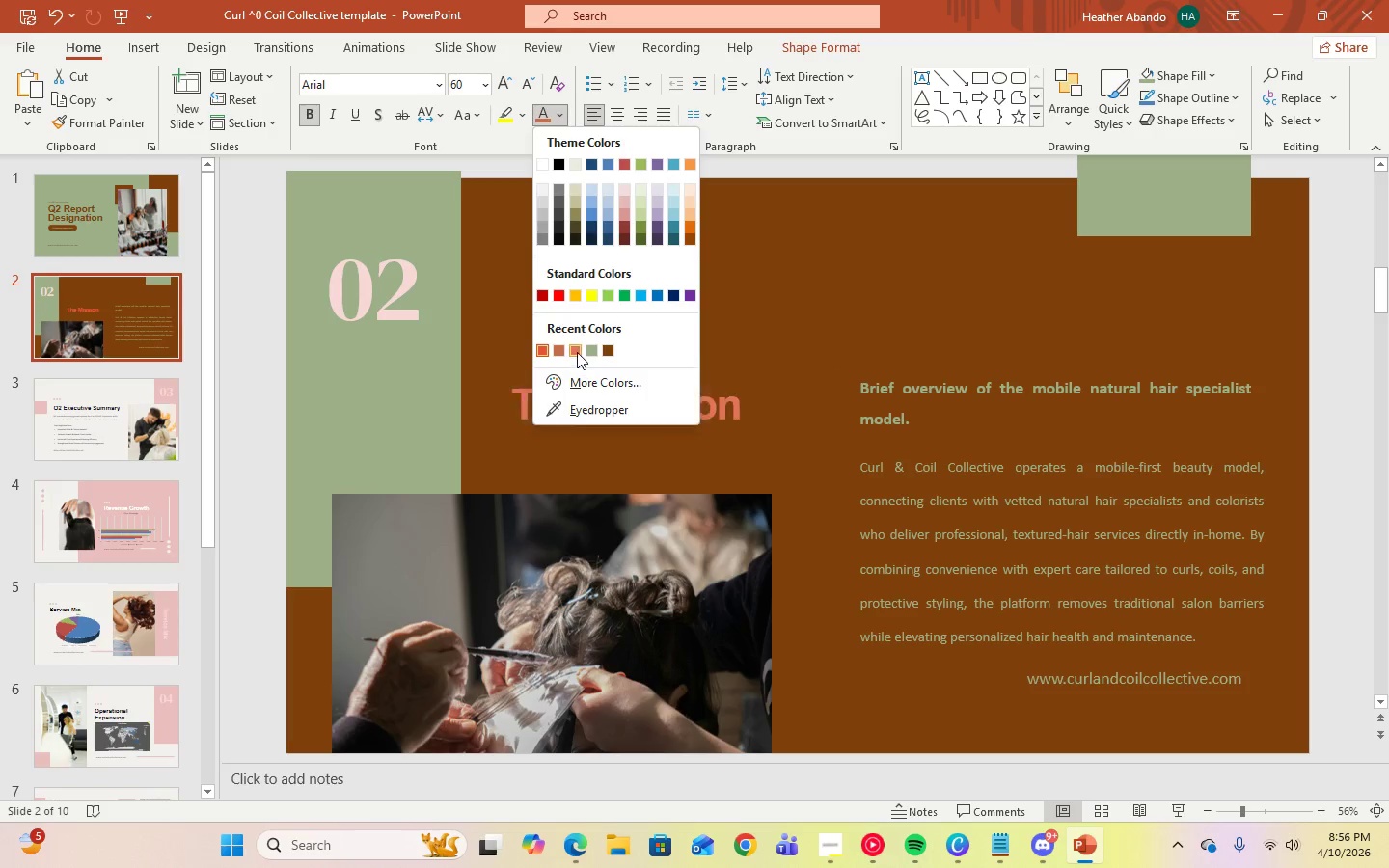 
left_click([575, 351])
 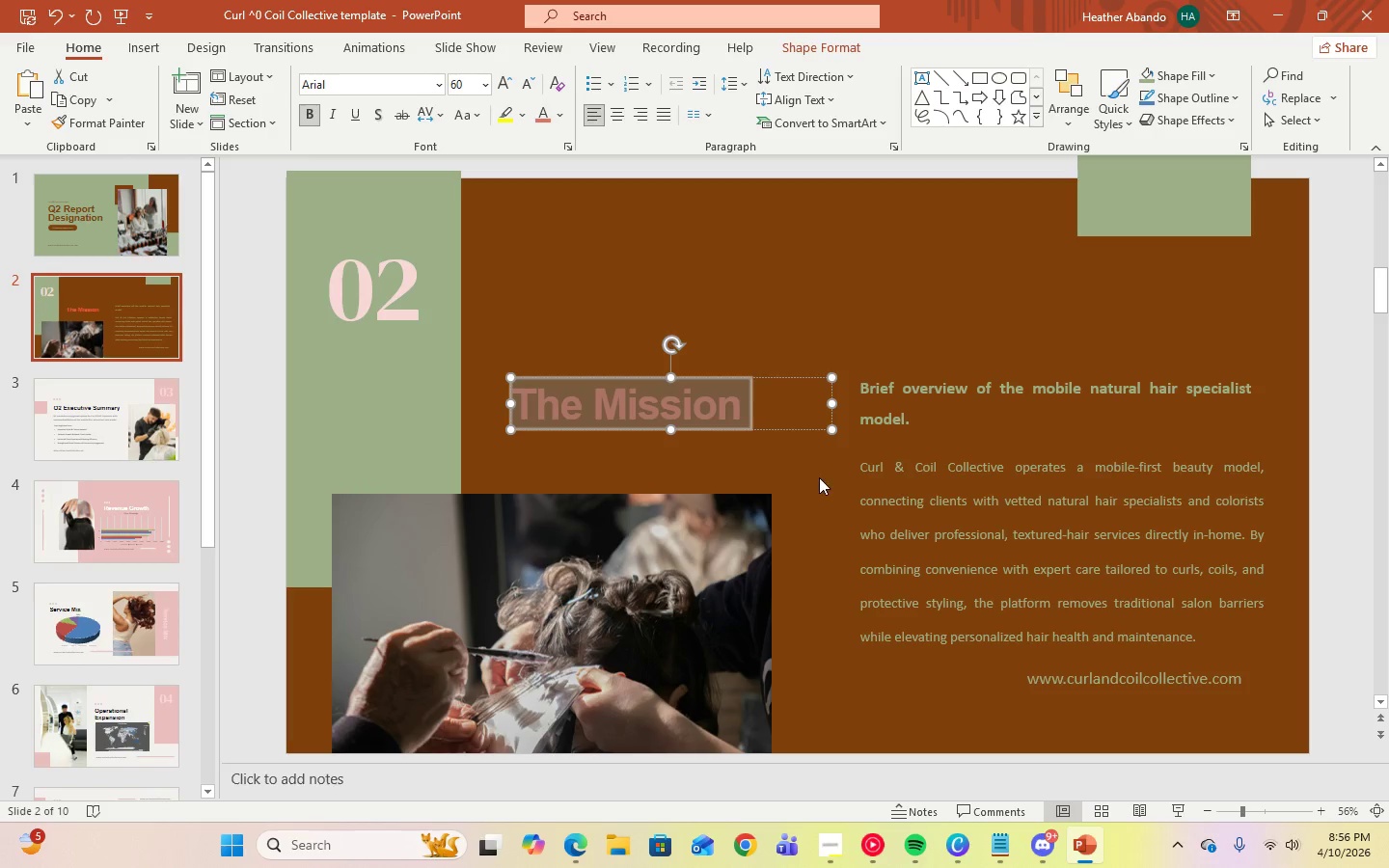 
left_click([812, 476])
 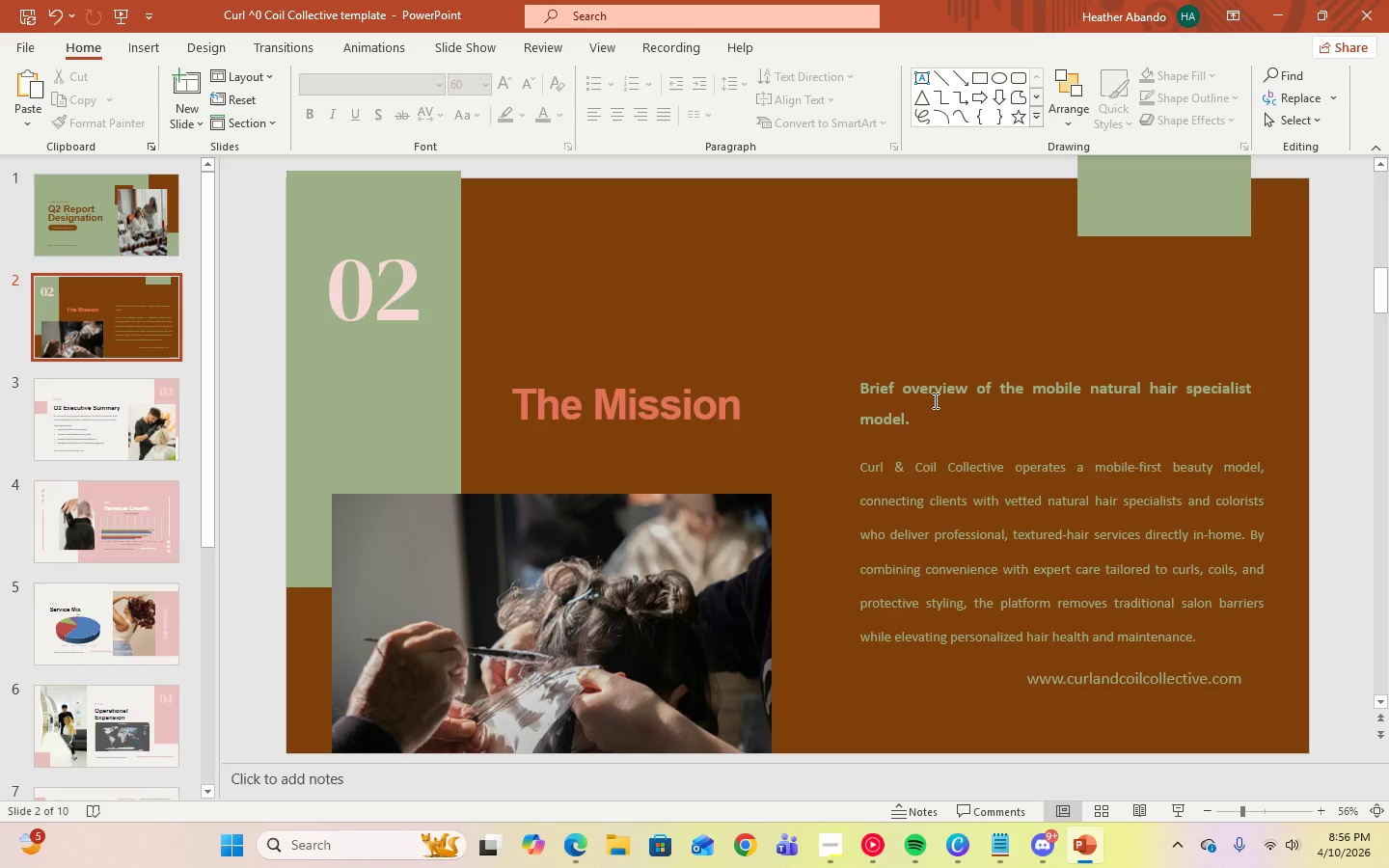 
left_click([934, 400])
 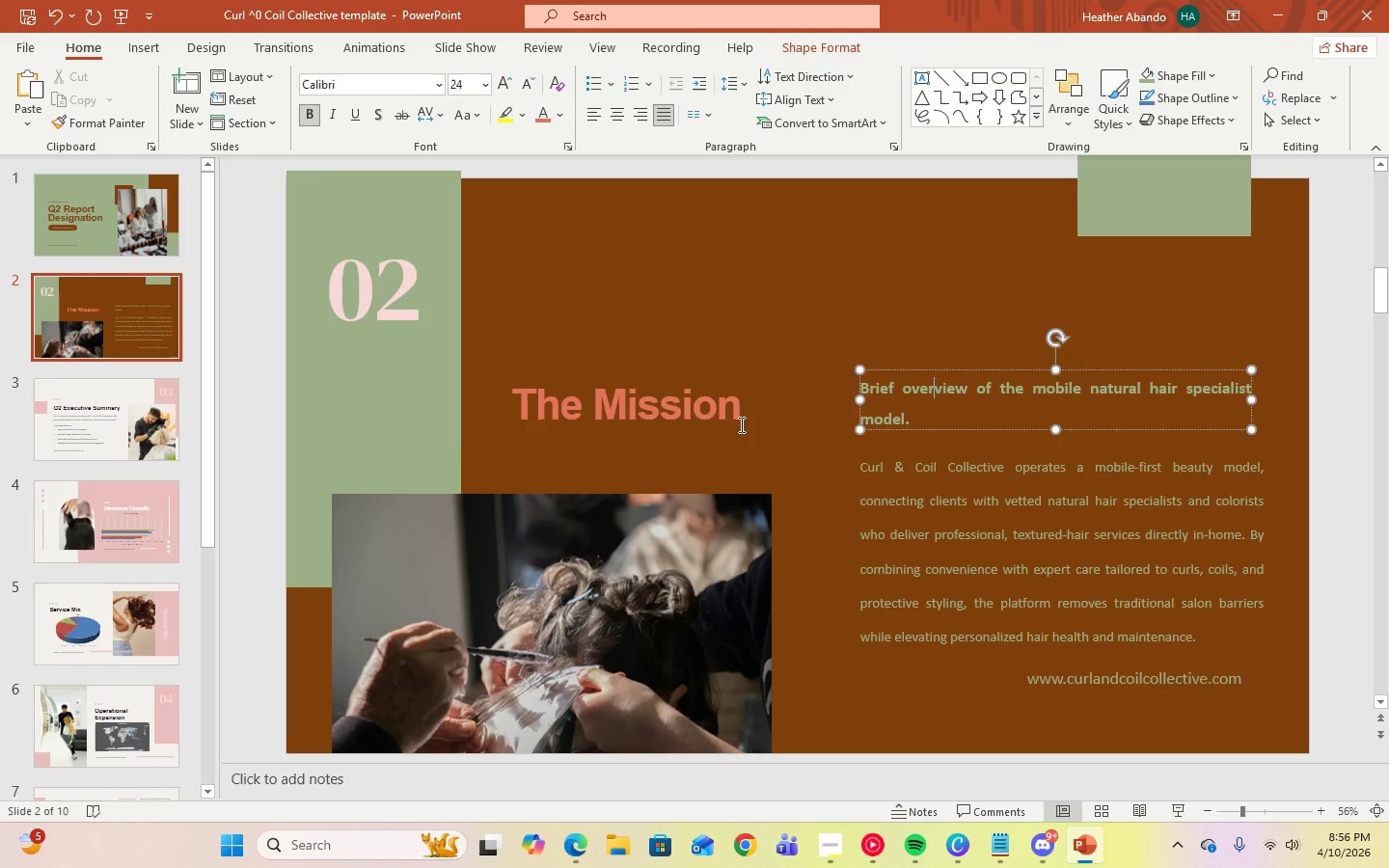 
left_click([738, 418])
 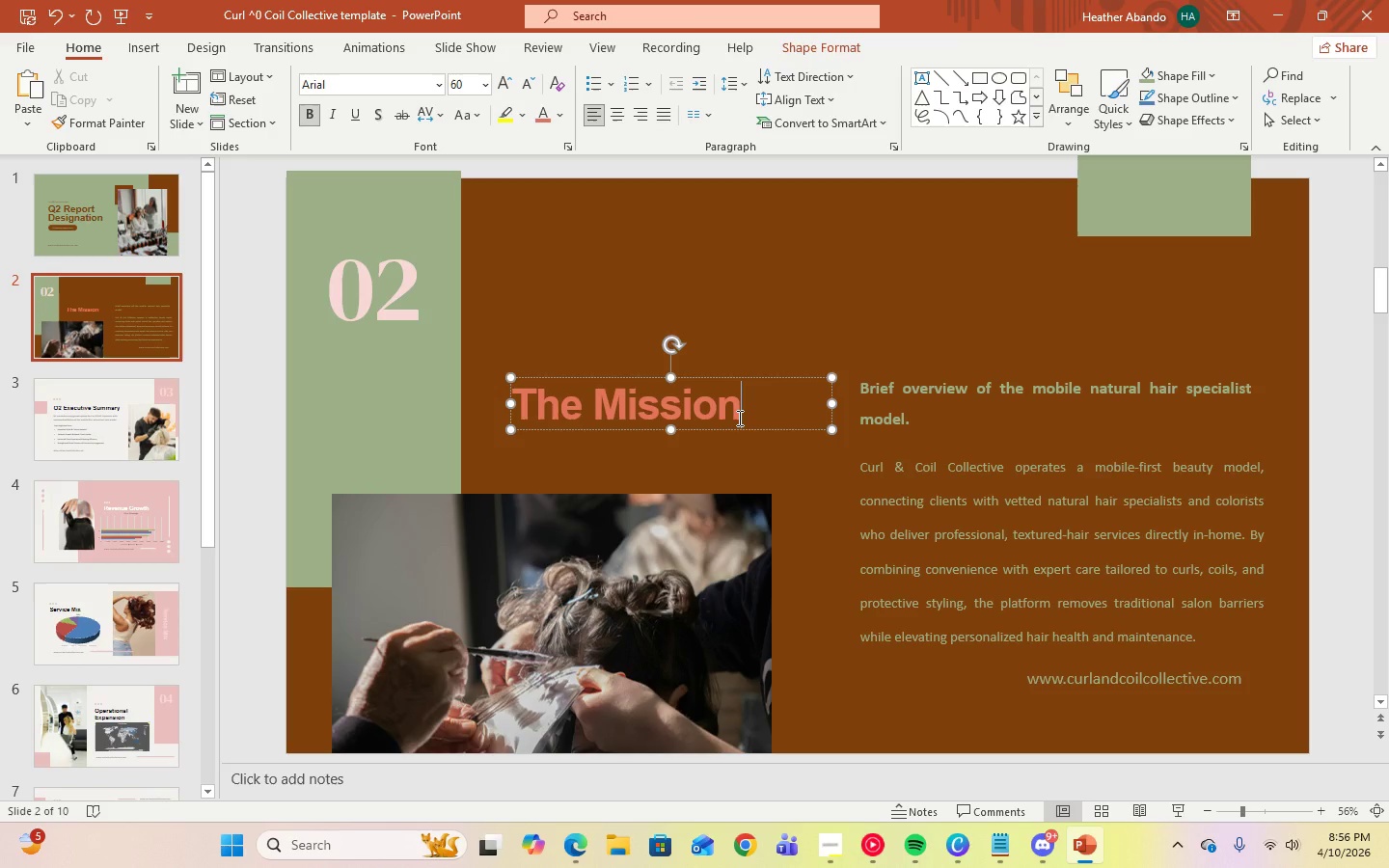 
key(Control+A)
 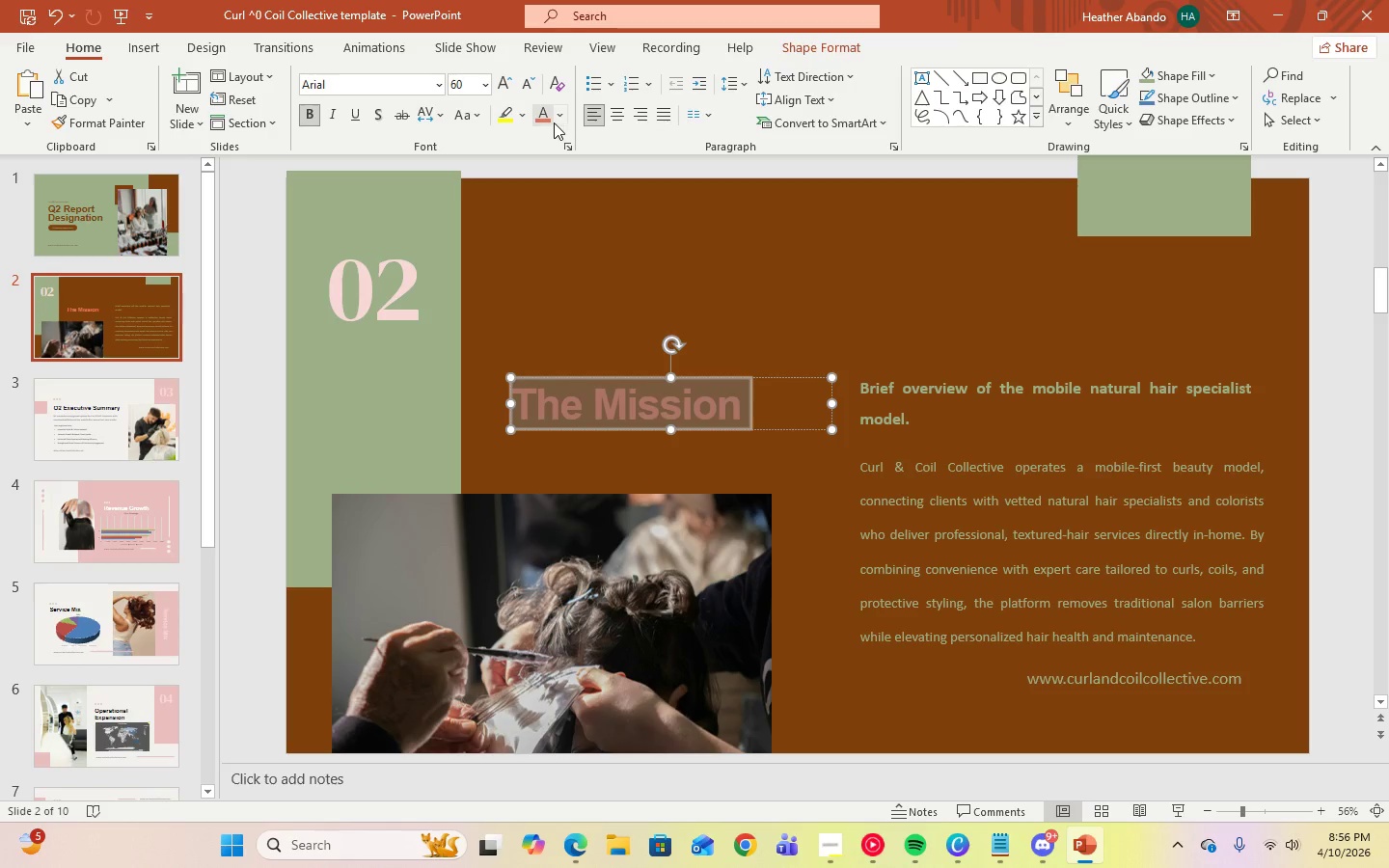 
left_click([559, 119])
 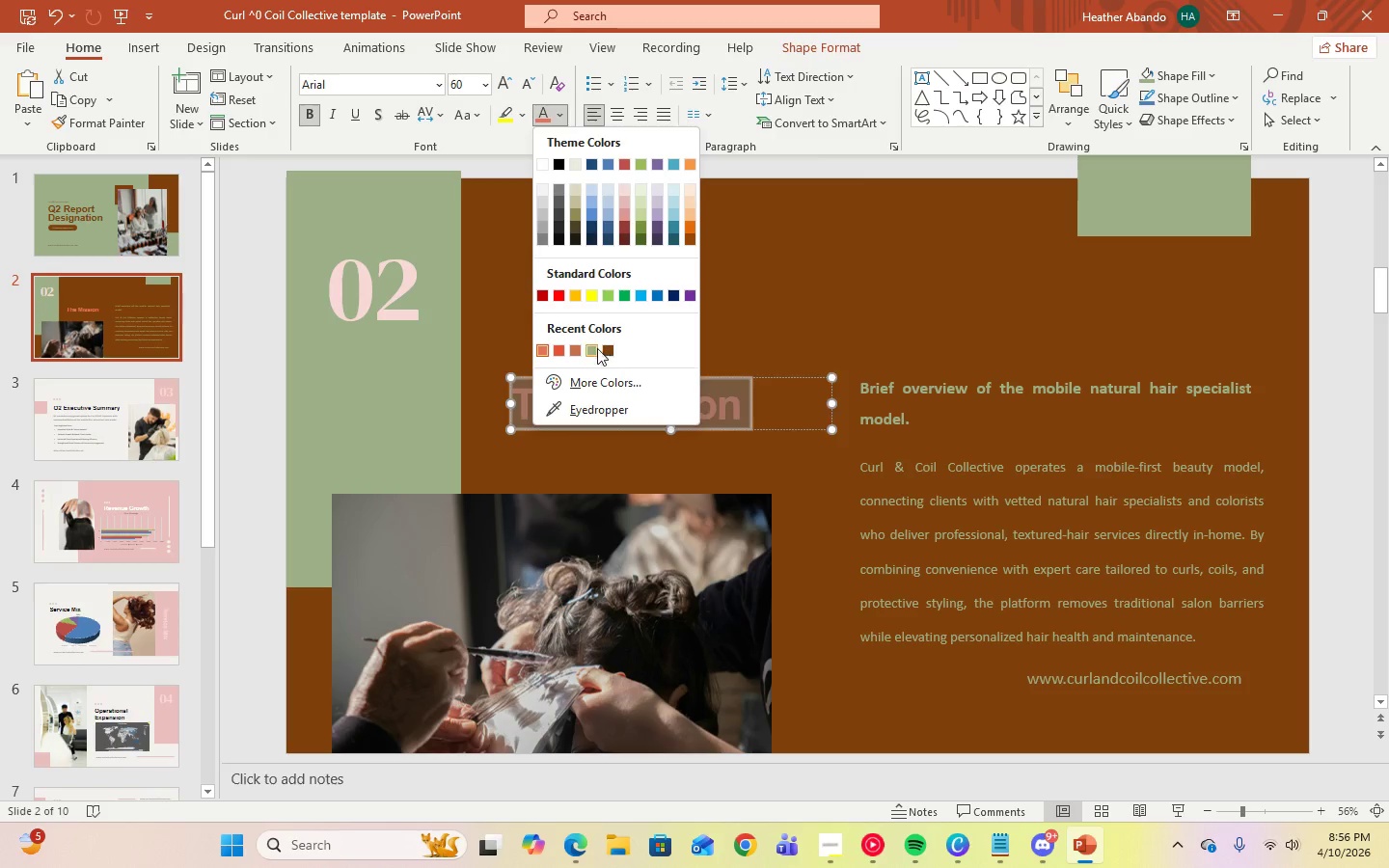 
left_click([594, 351])
 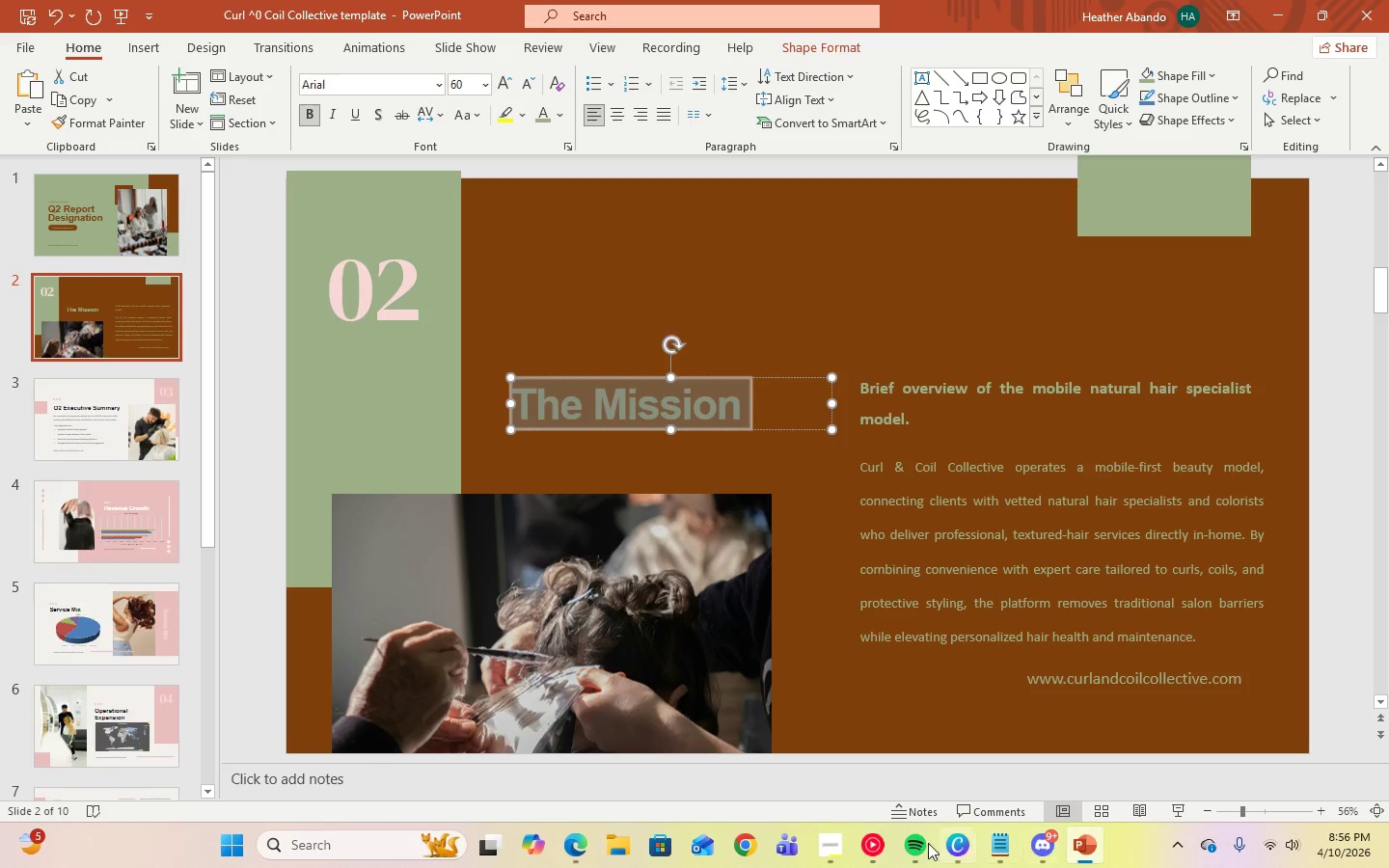 
left_click([881, 844])
 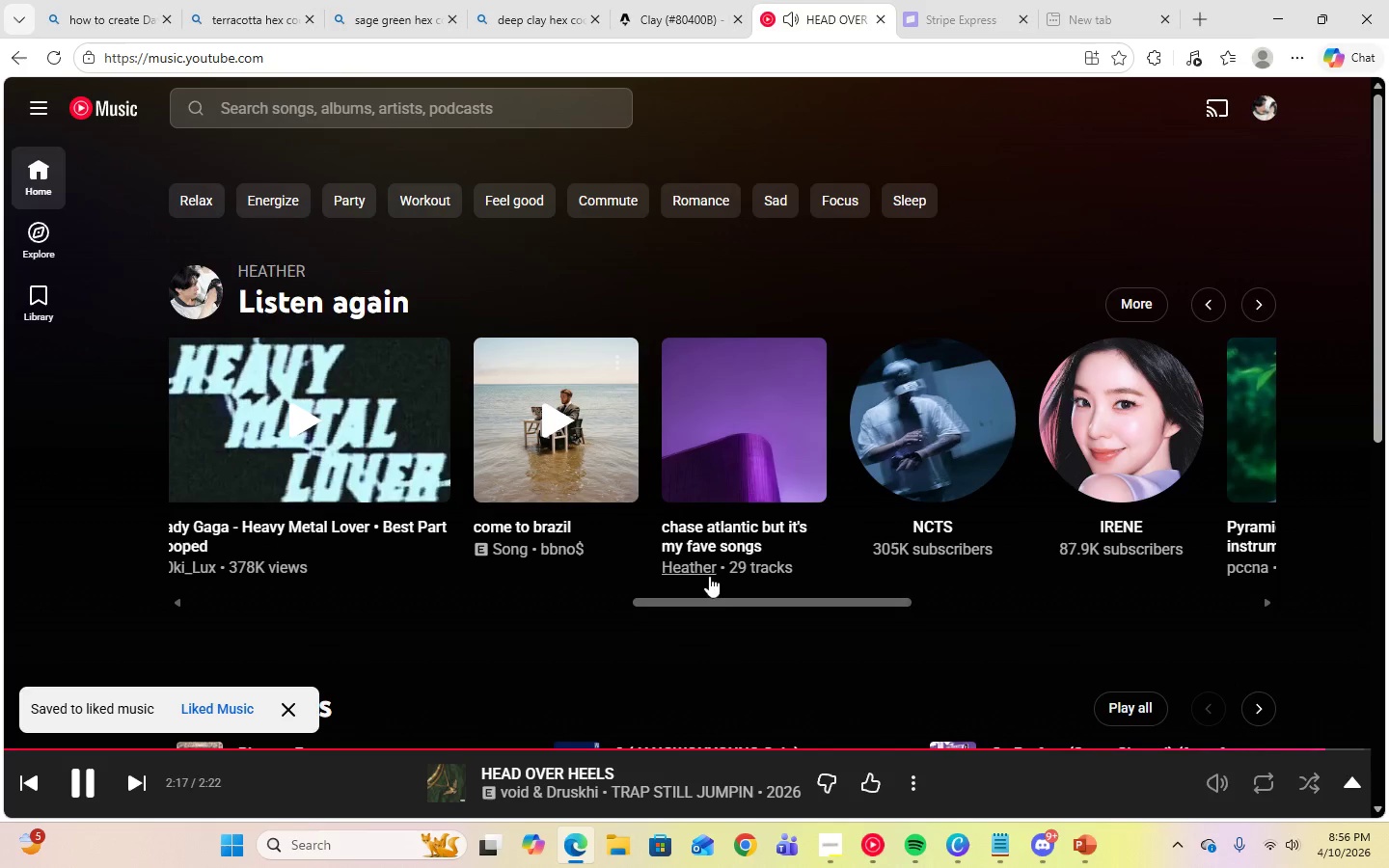 
left_click_drag(start_coordinate=[720, 603], to_coordinate=[1149, 593])
 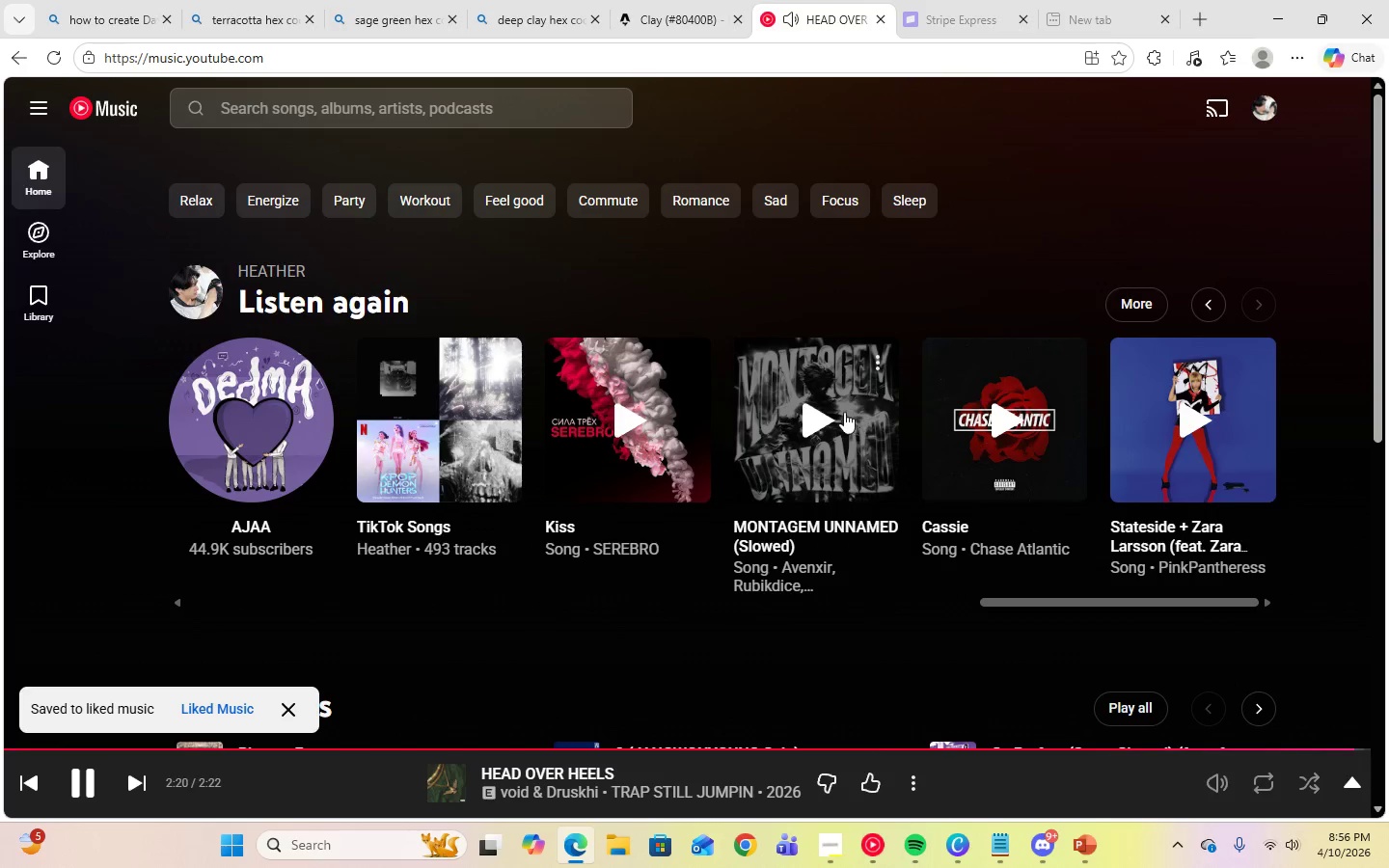 
left_click([831, 407])
 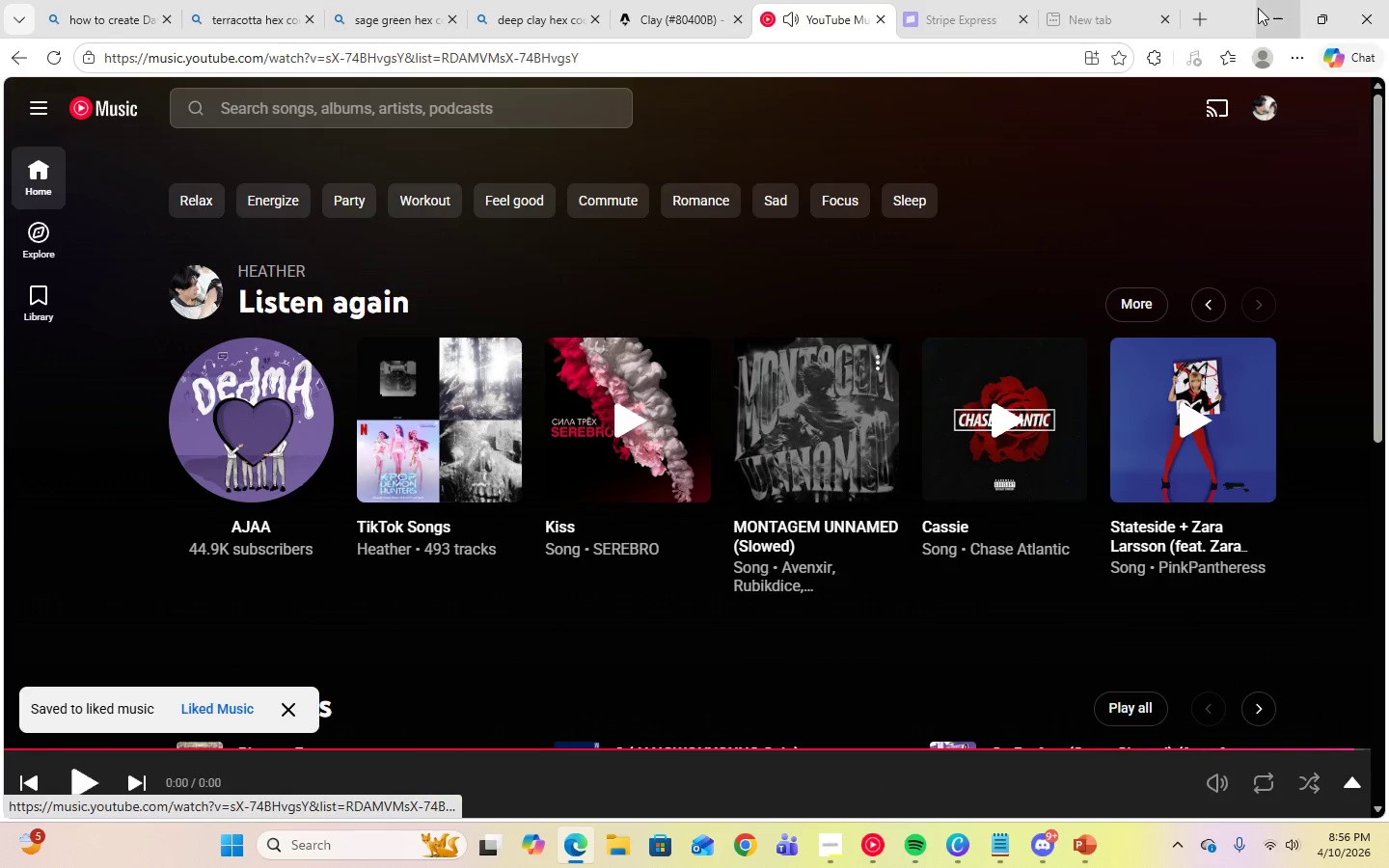 
left_click([1258, 8])
 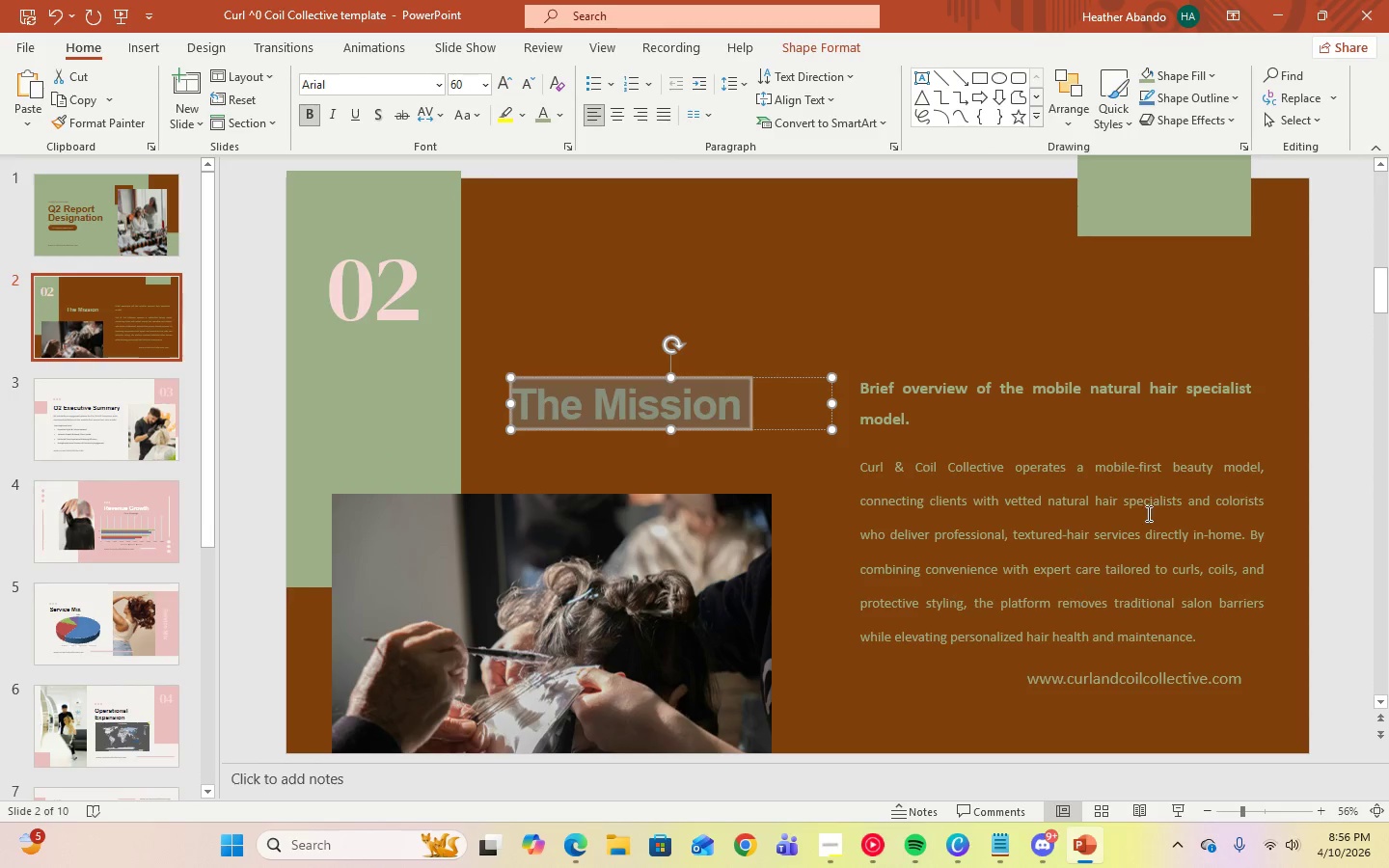 
left_click([1116, 307])
 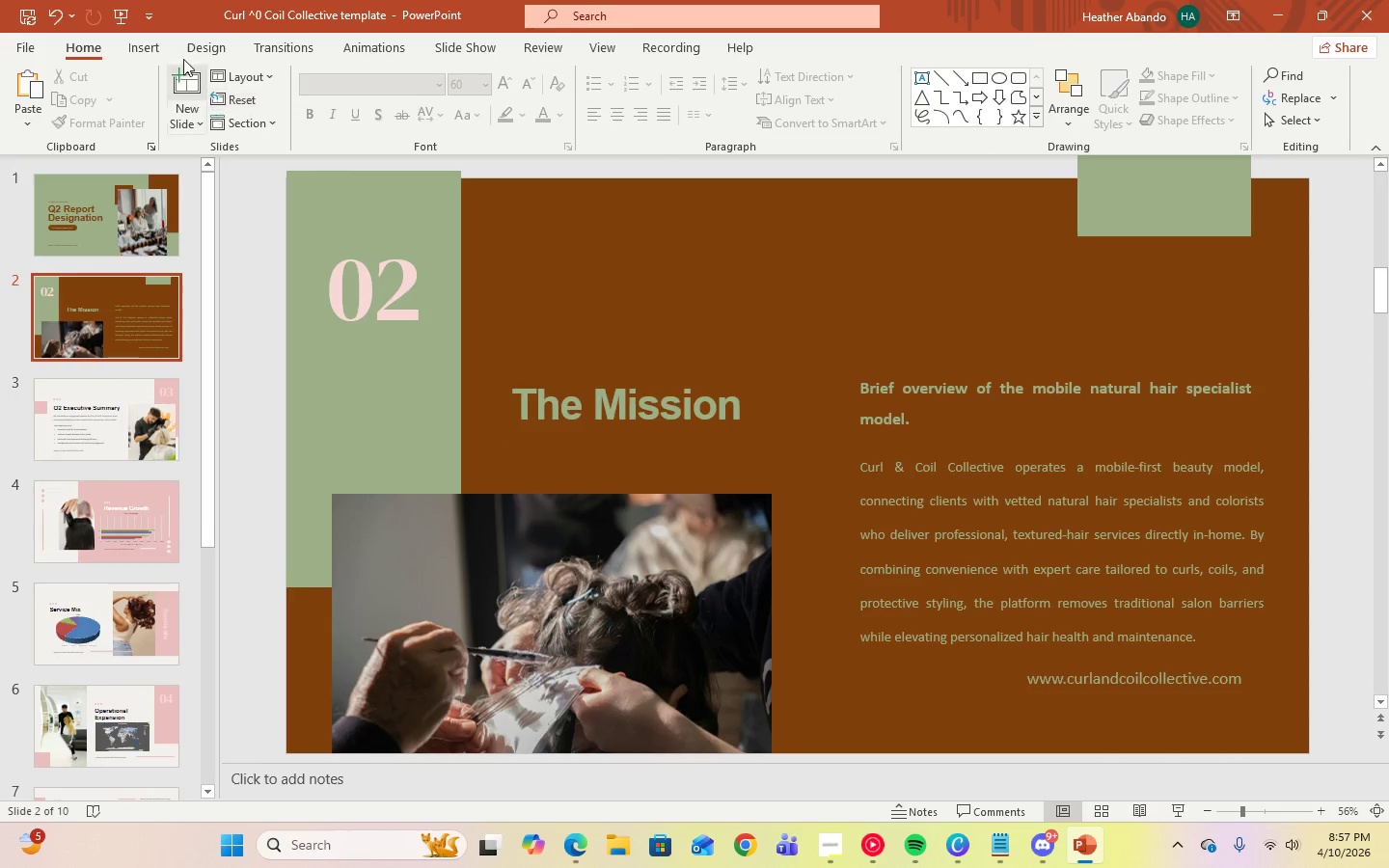 
left_click([462, 42])
 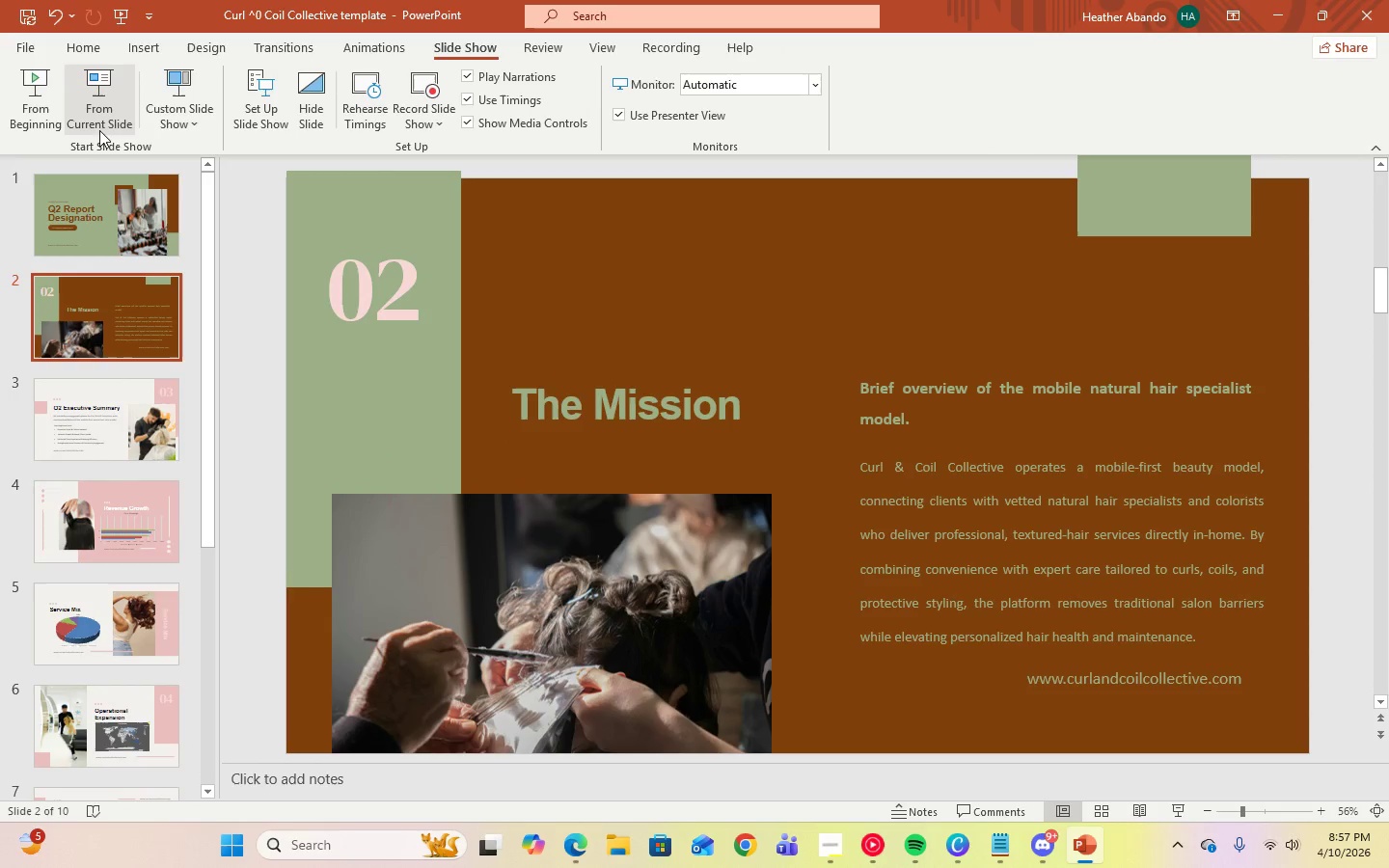 
left_click([101, 125])
 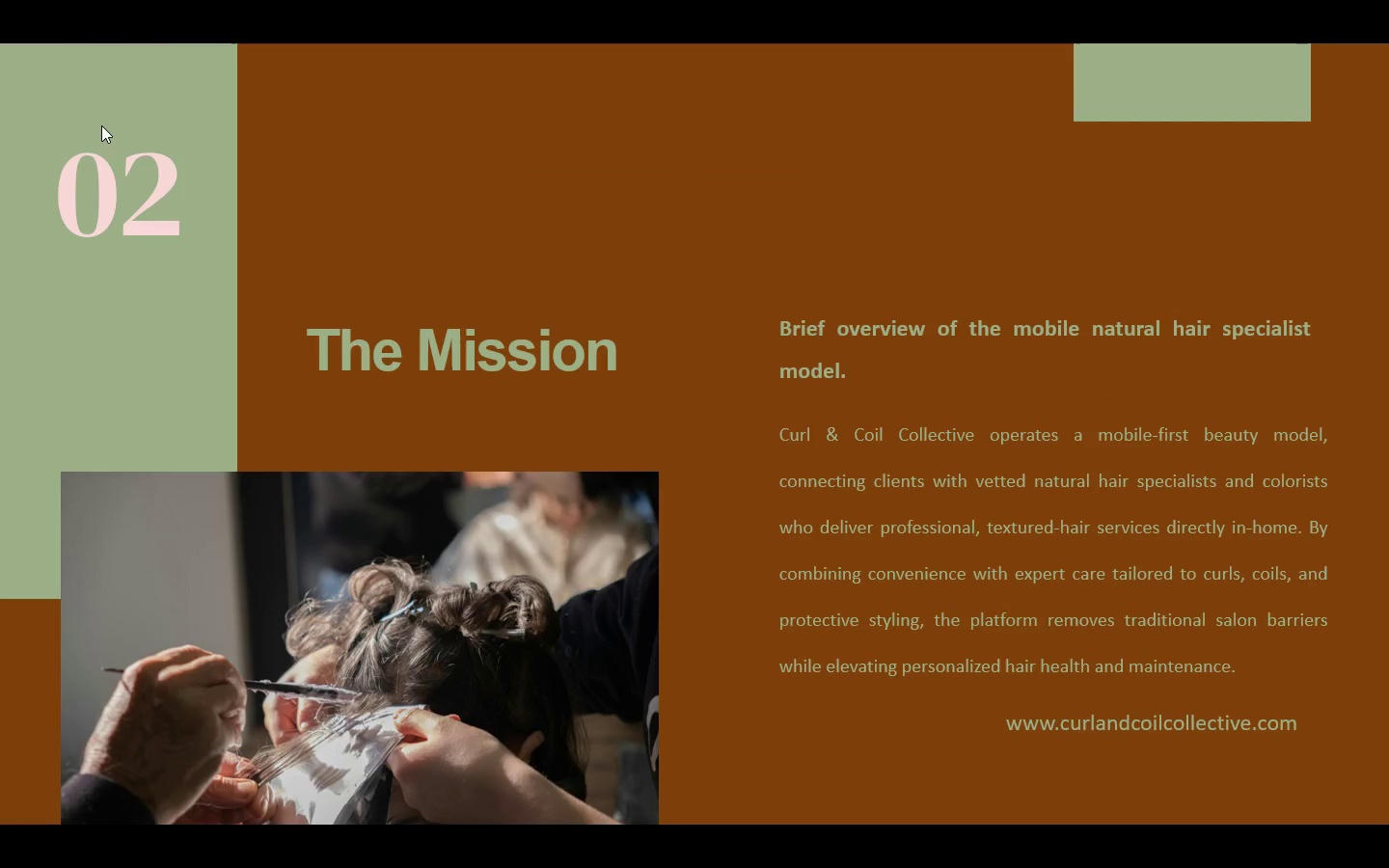 
wait(7.02)
 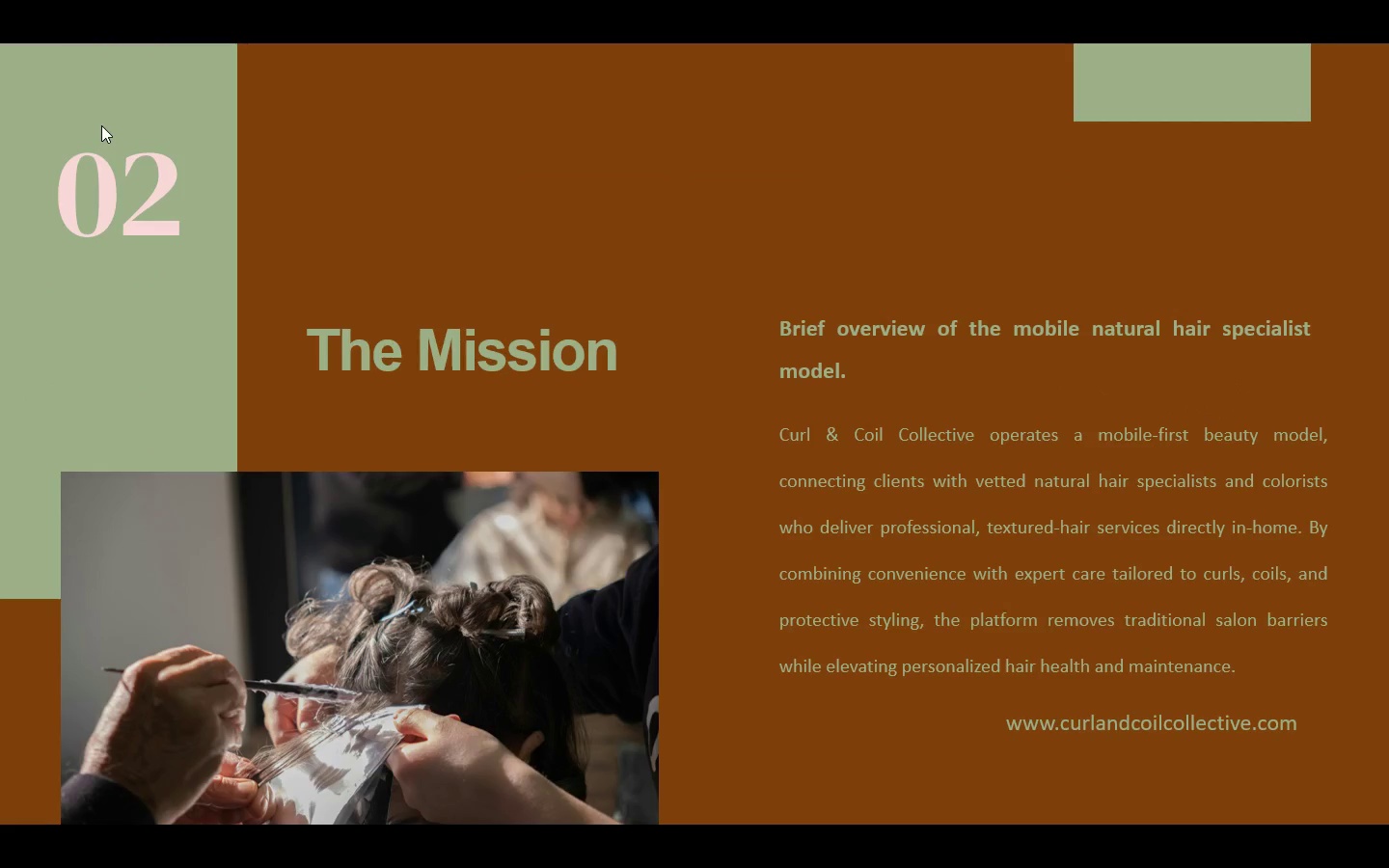 
key(Escape)
 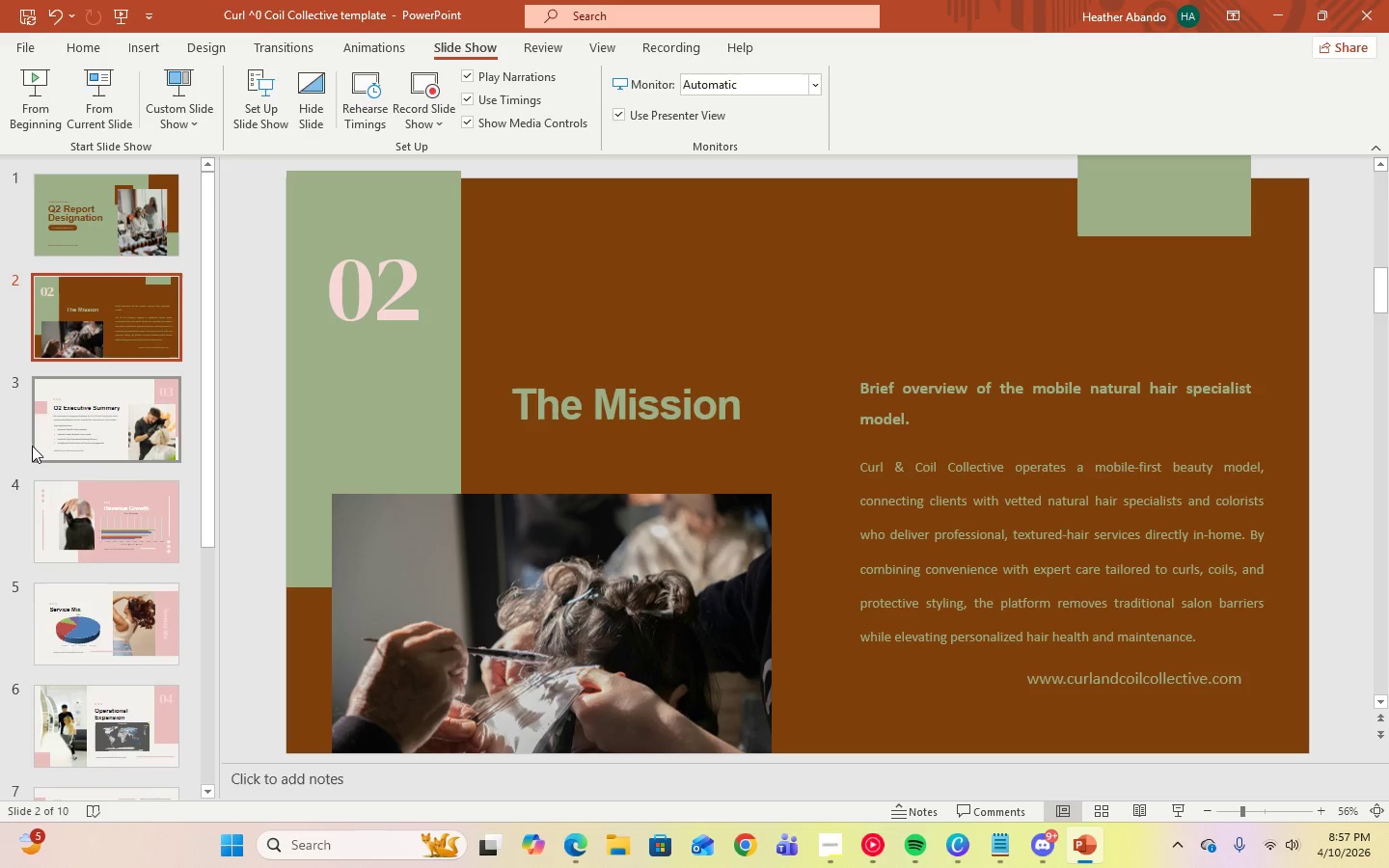 
left_click([55, 444])
 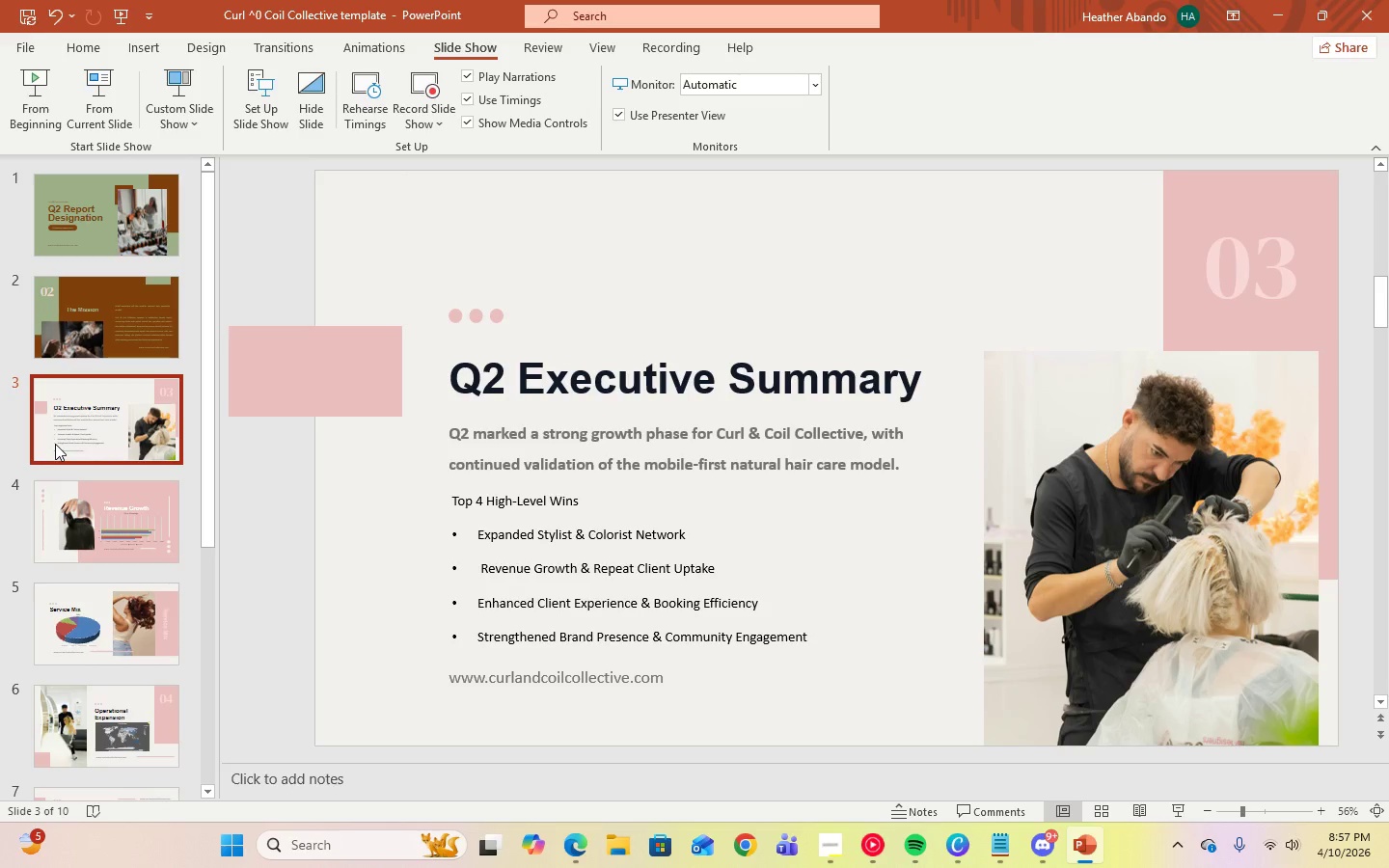 
left_click([708, 249])
 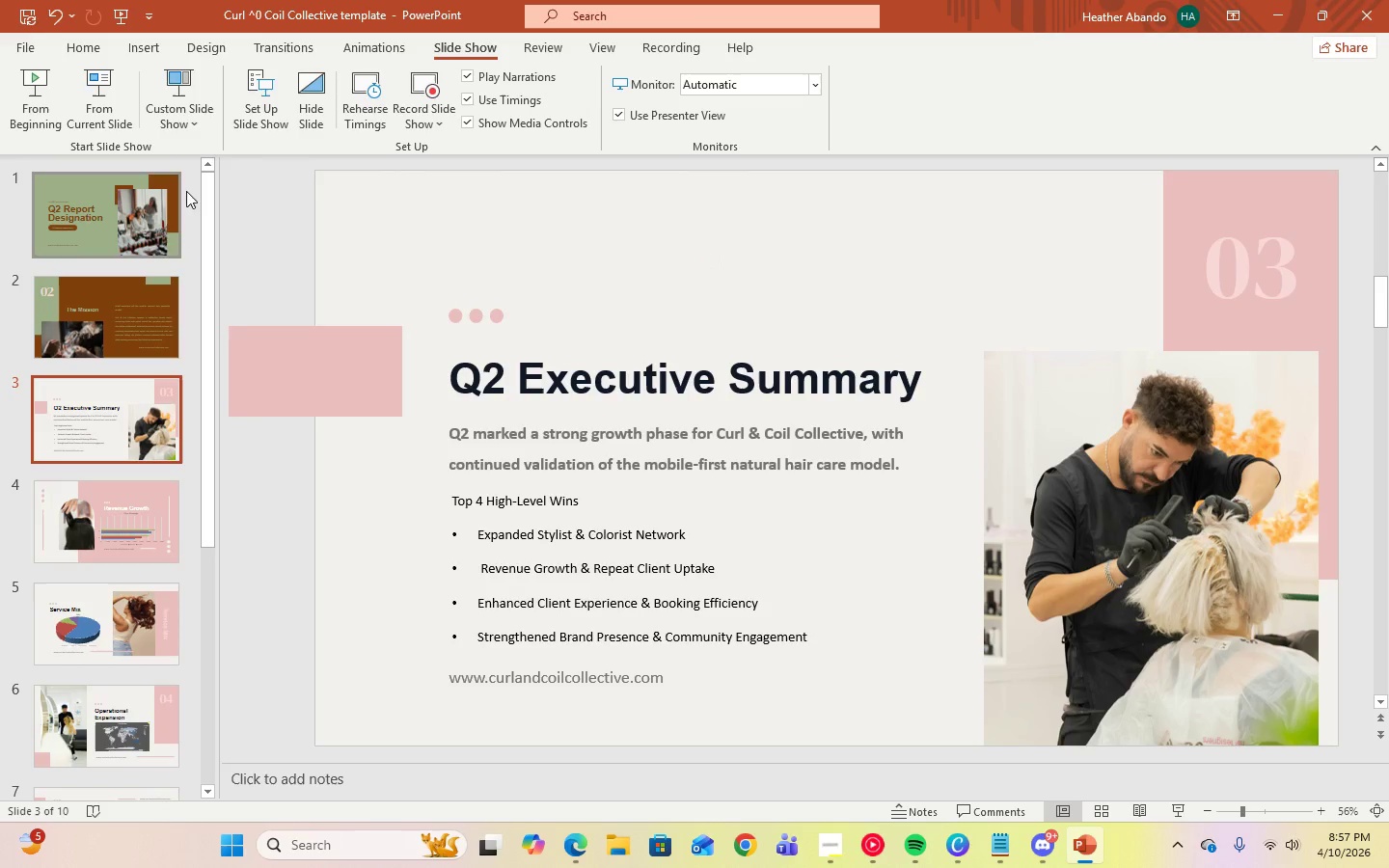 
left_click([204, 53])
 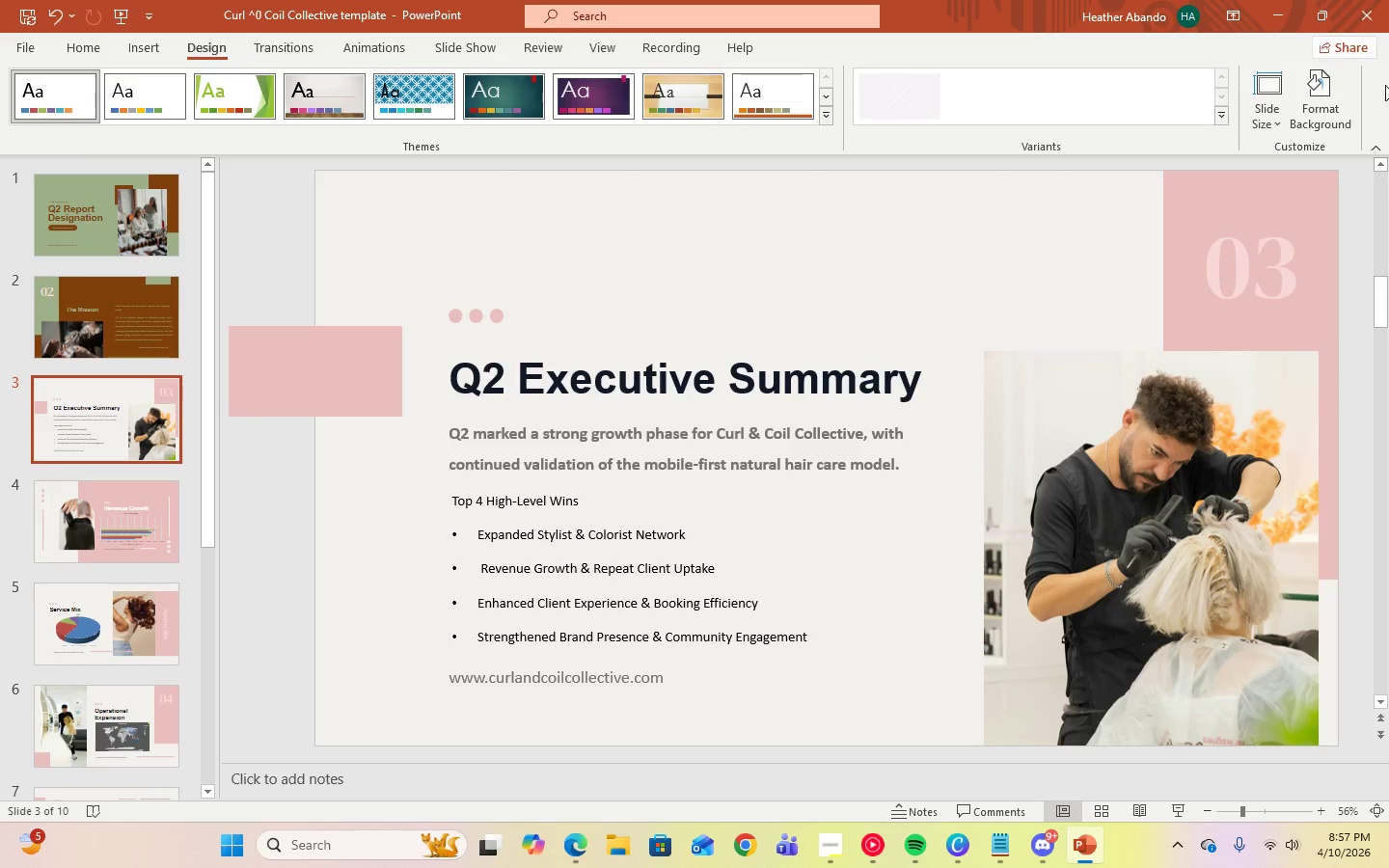 
left_click([1339, 111])
 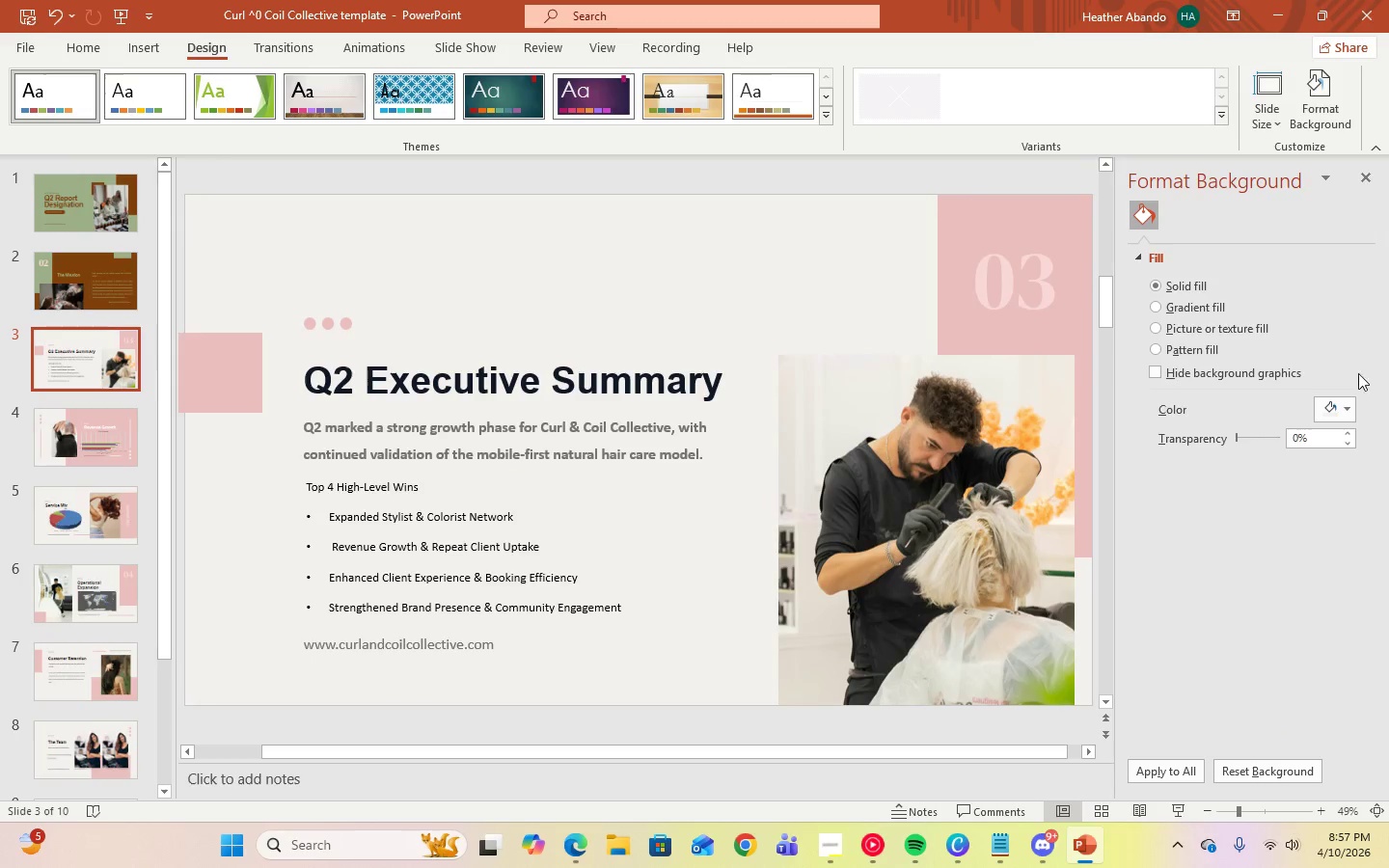 
left_click([1347, 410])
 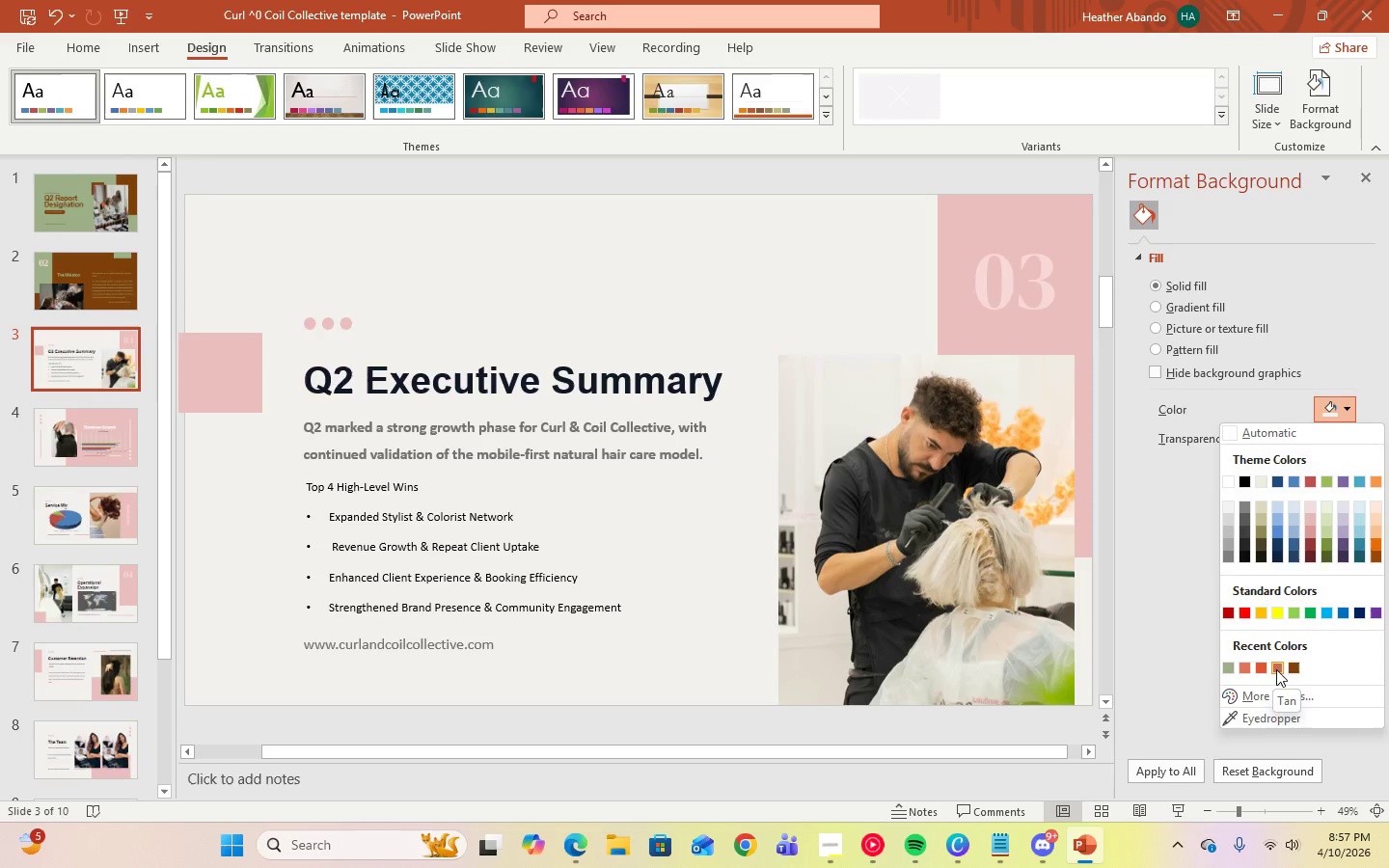 
left_click([1278, 669])
 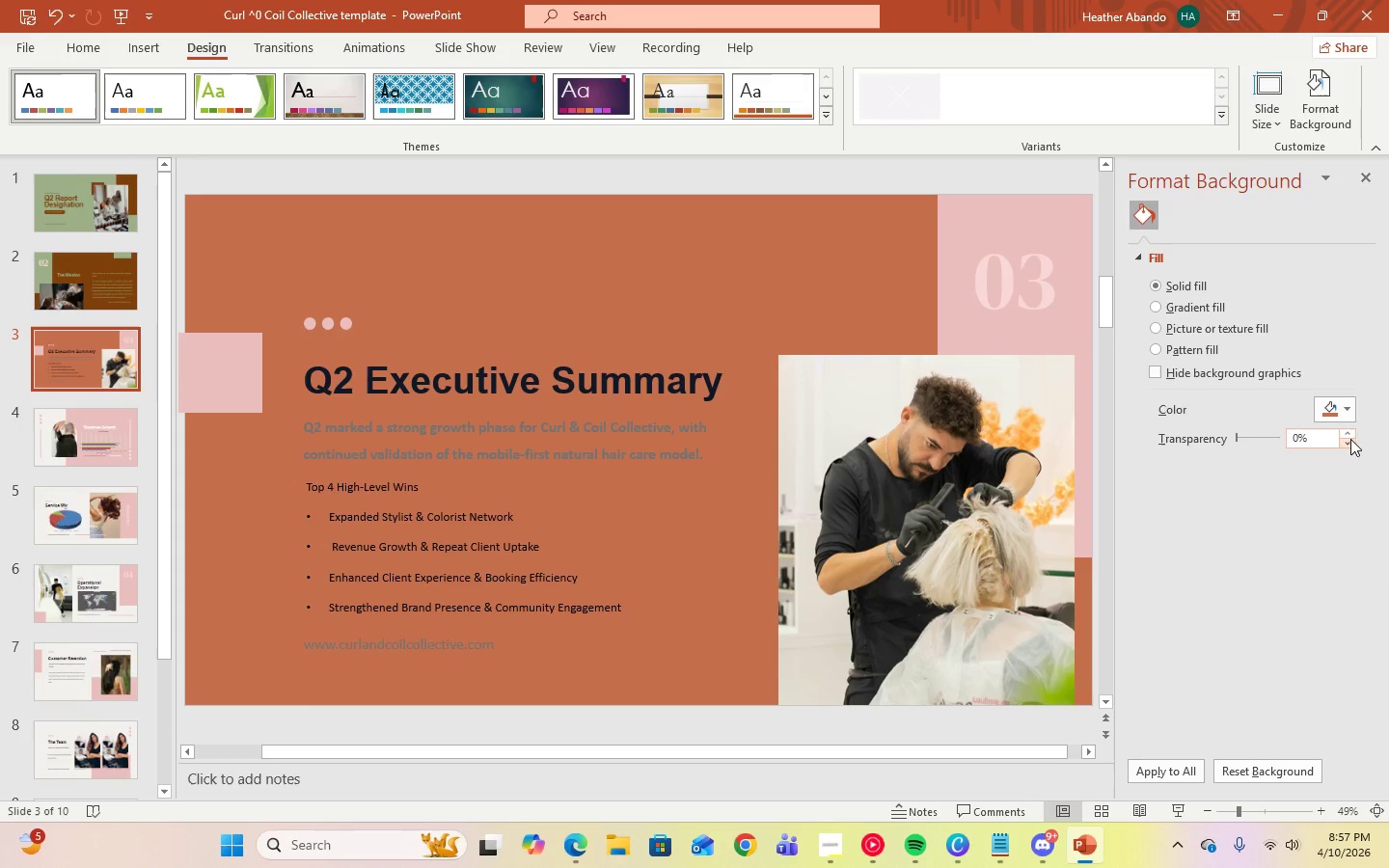 
left_click([1348, 409])
 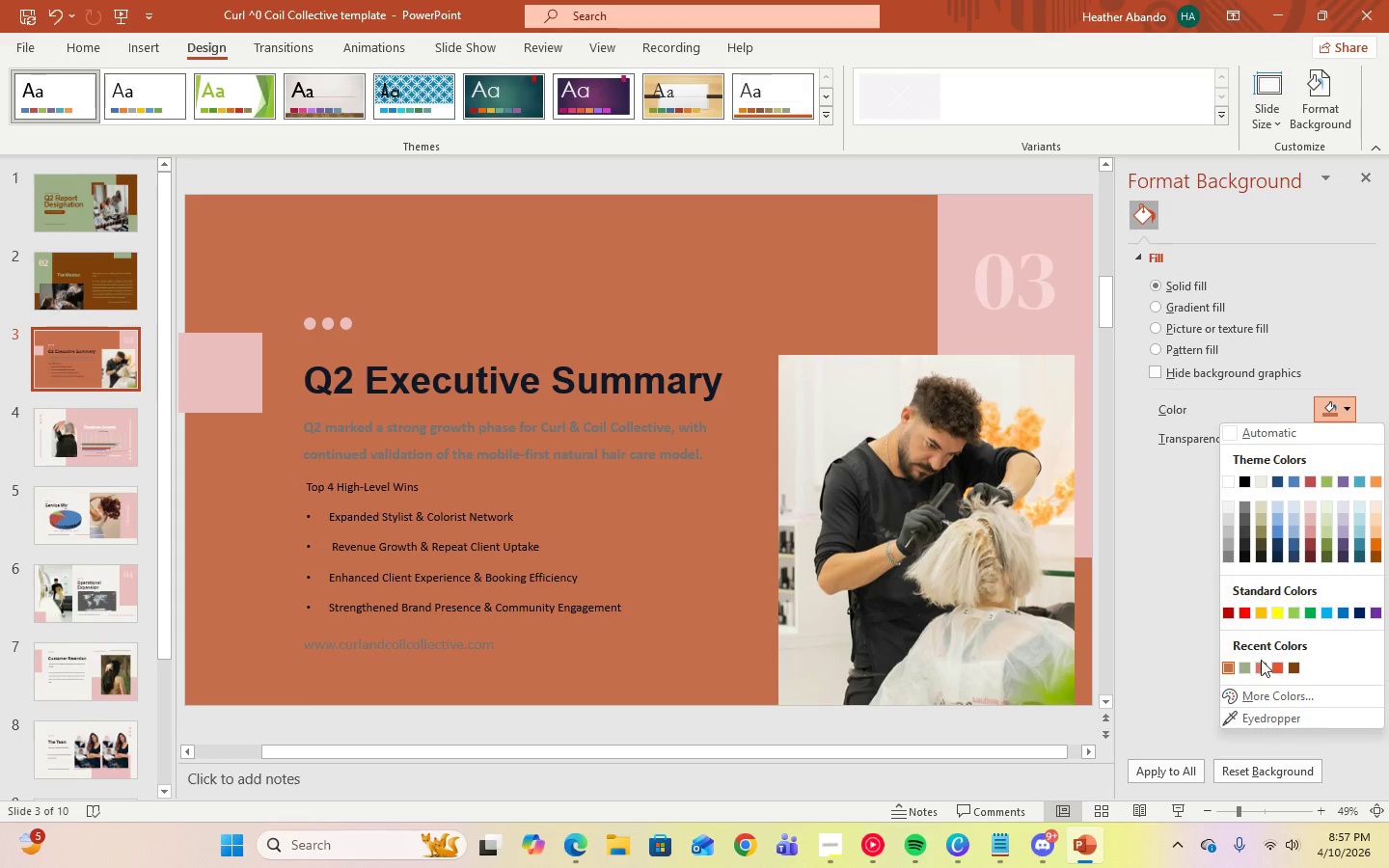 
left_click([1260, 665])
 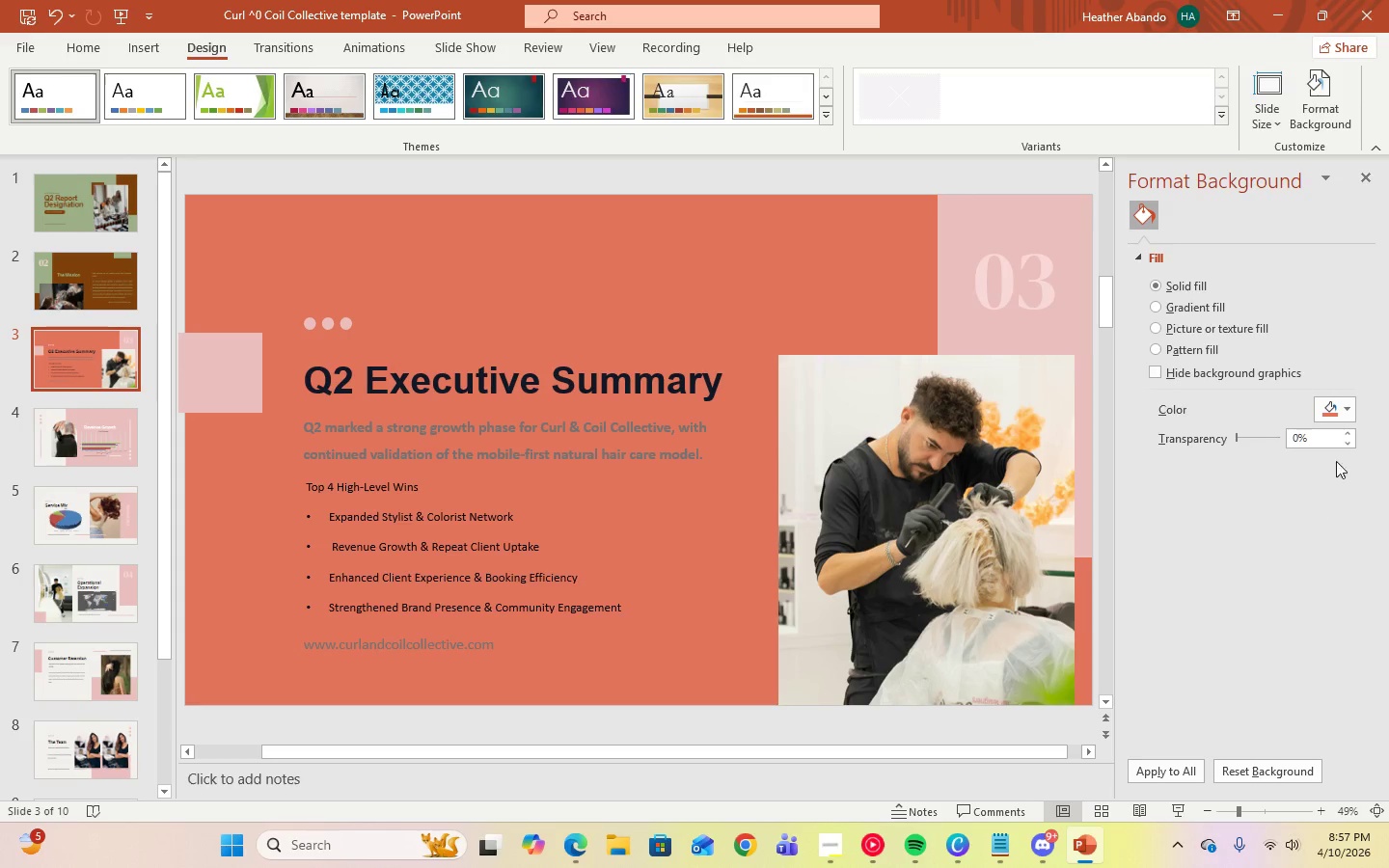 
left_click([1343, 406])
 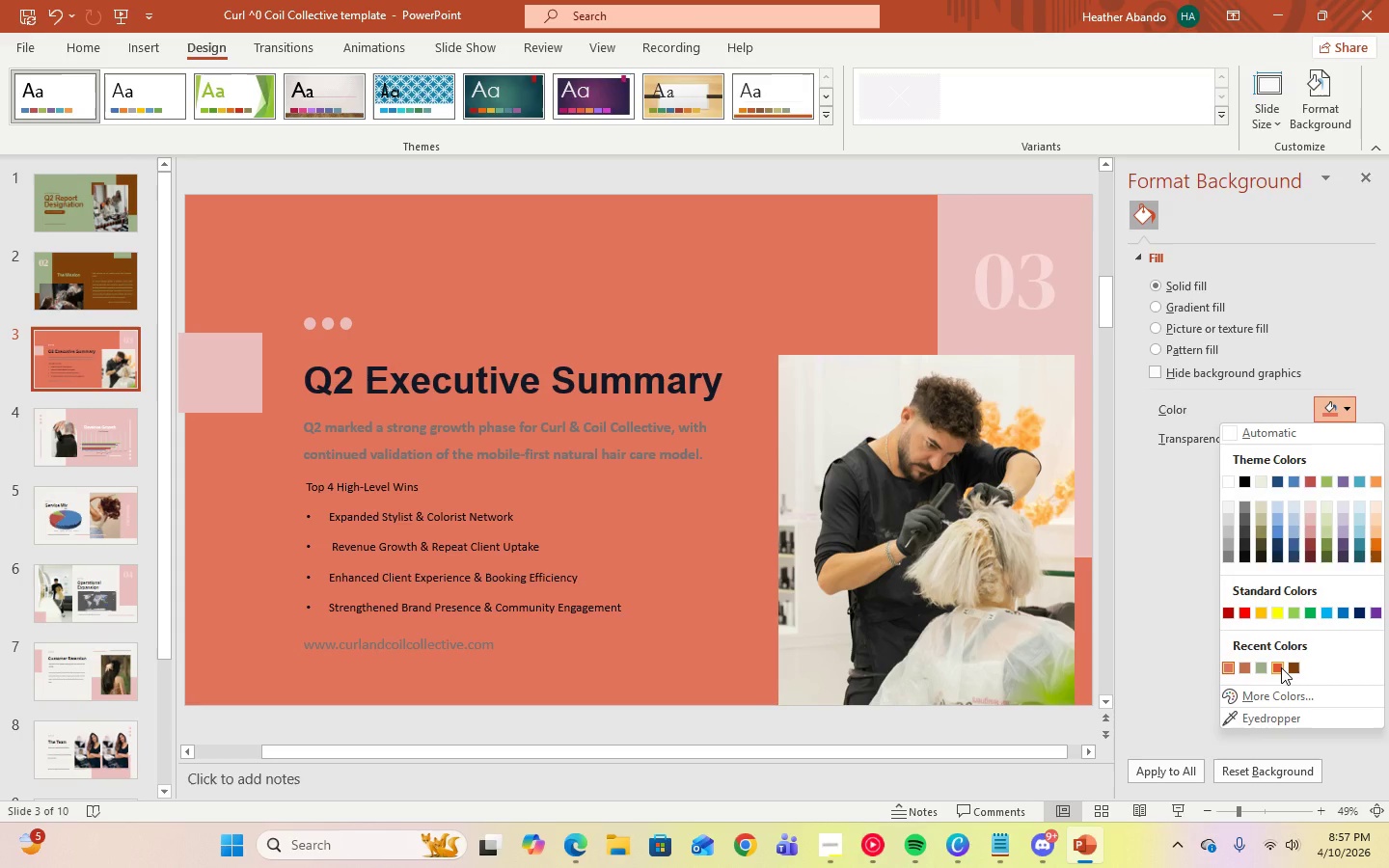 
left_click([1281, 667])
 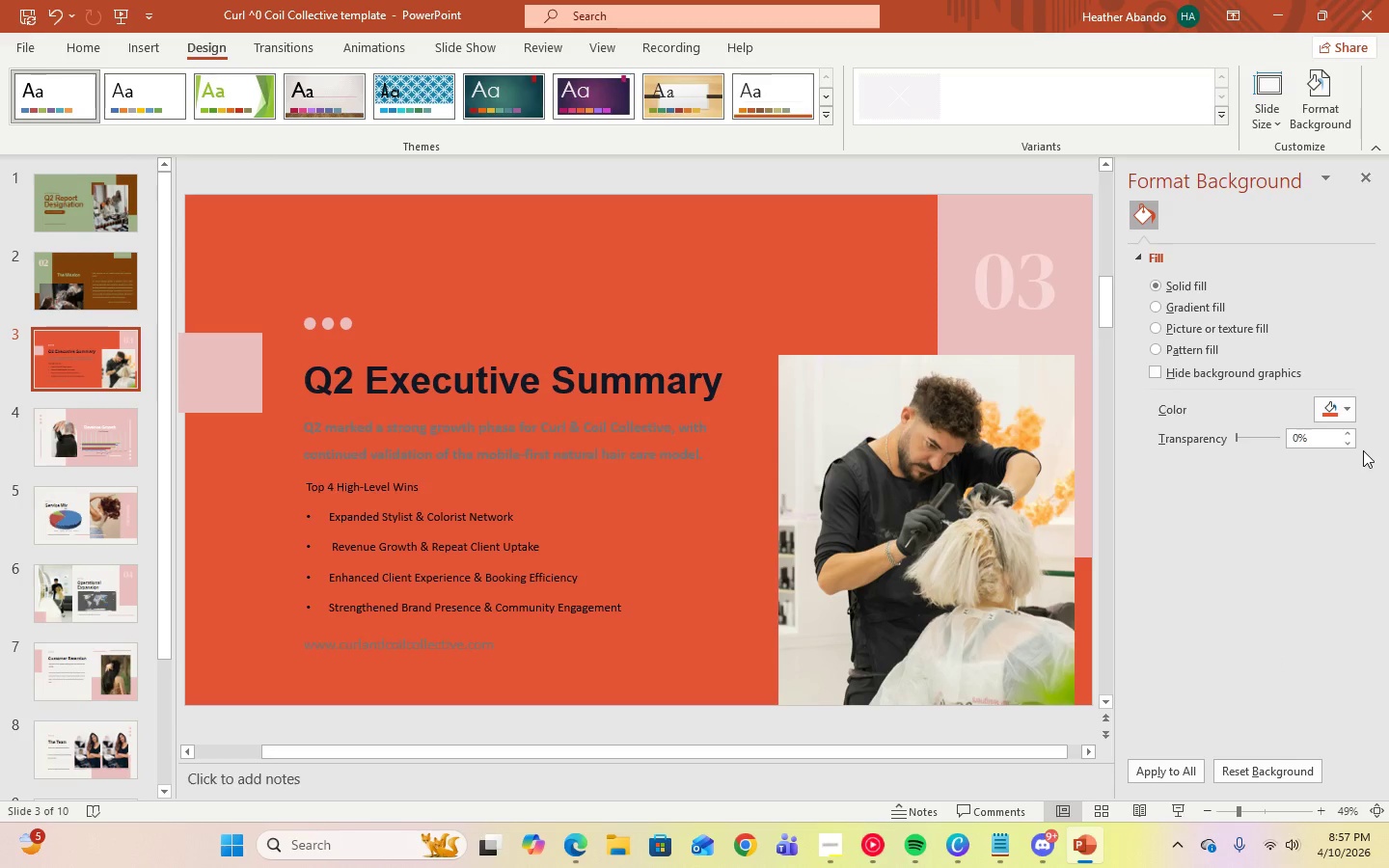 
left_click([1341, 404])
 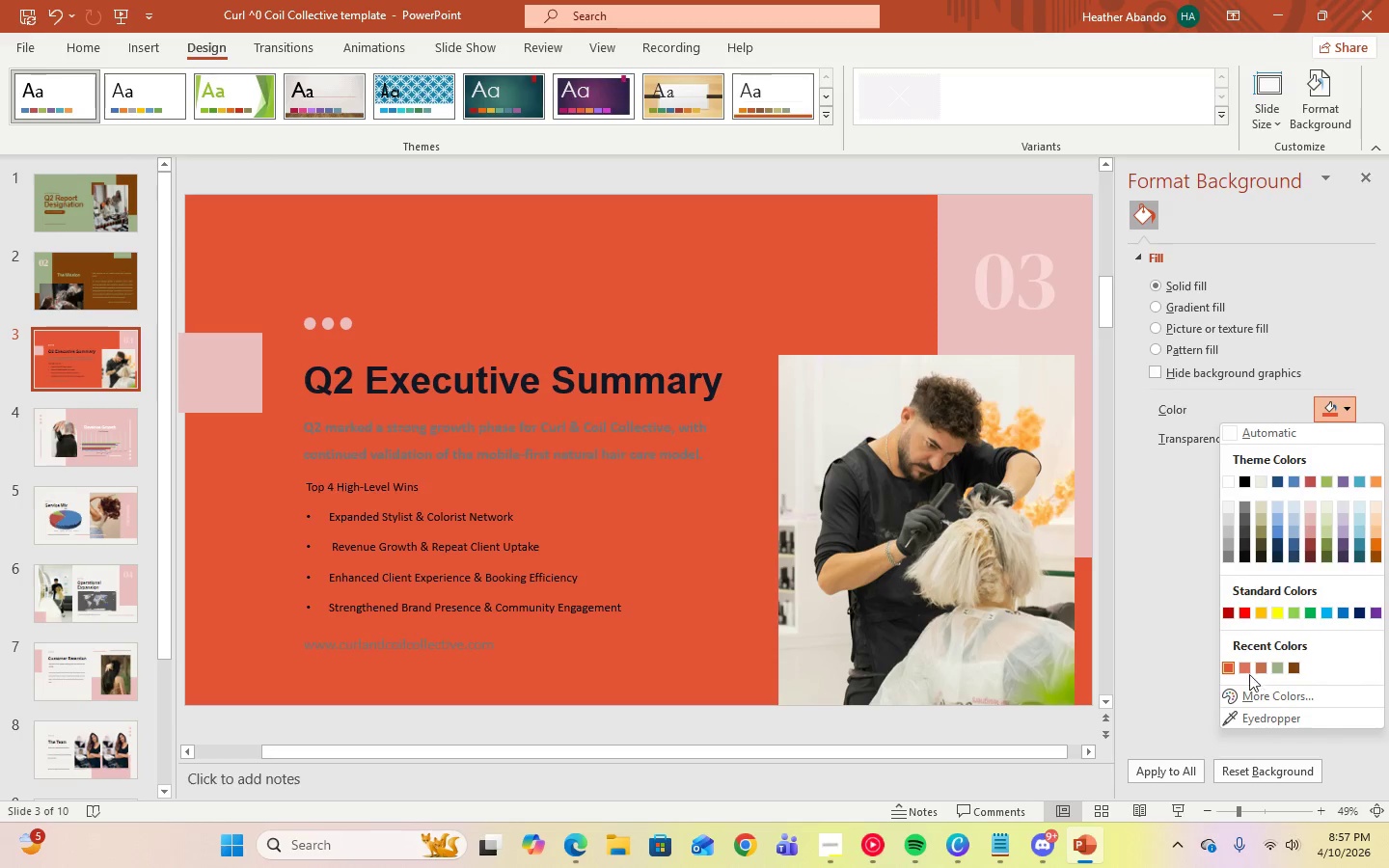 
left_click([1247, 673])
 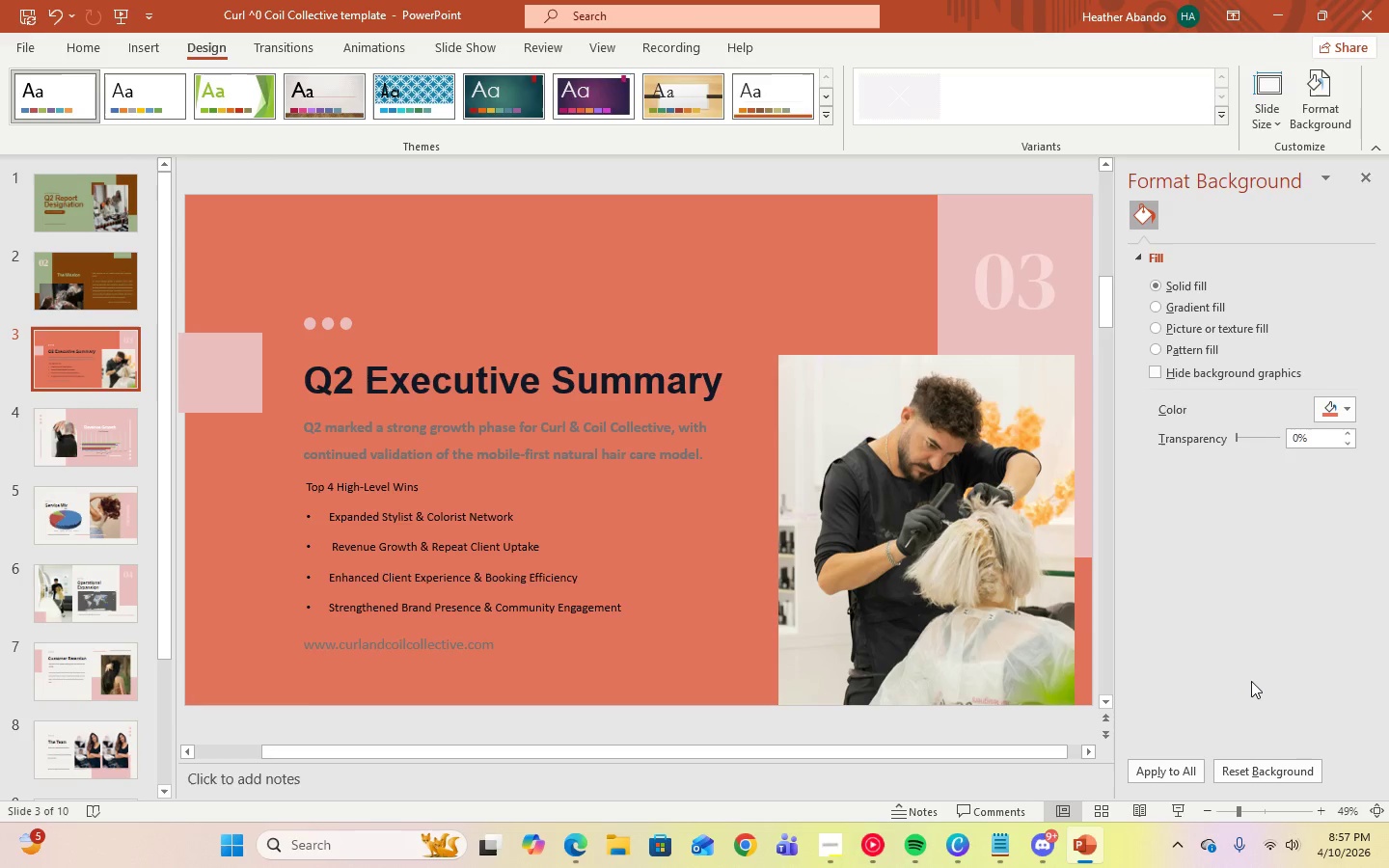 
left_click([1335, 420])
 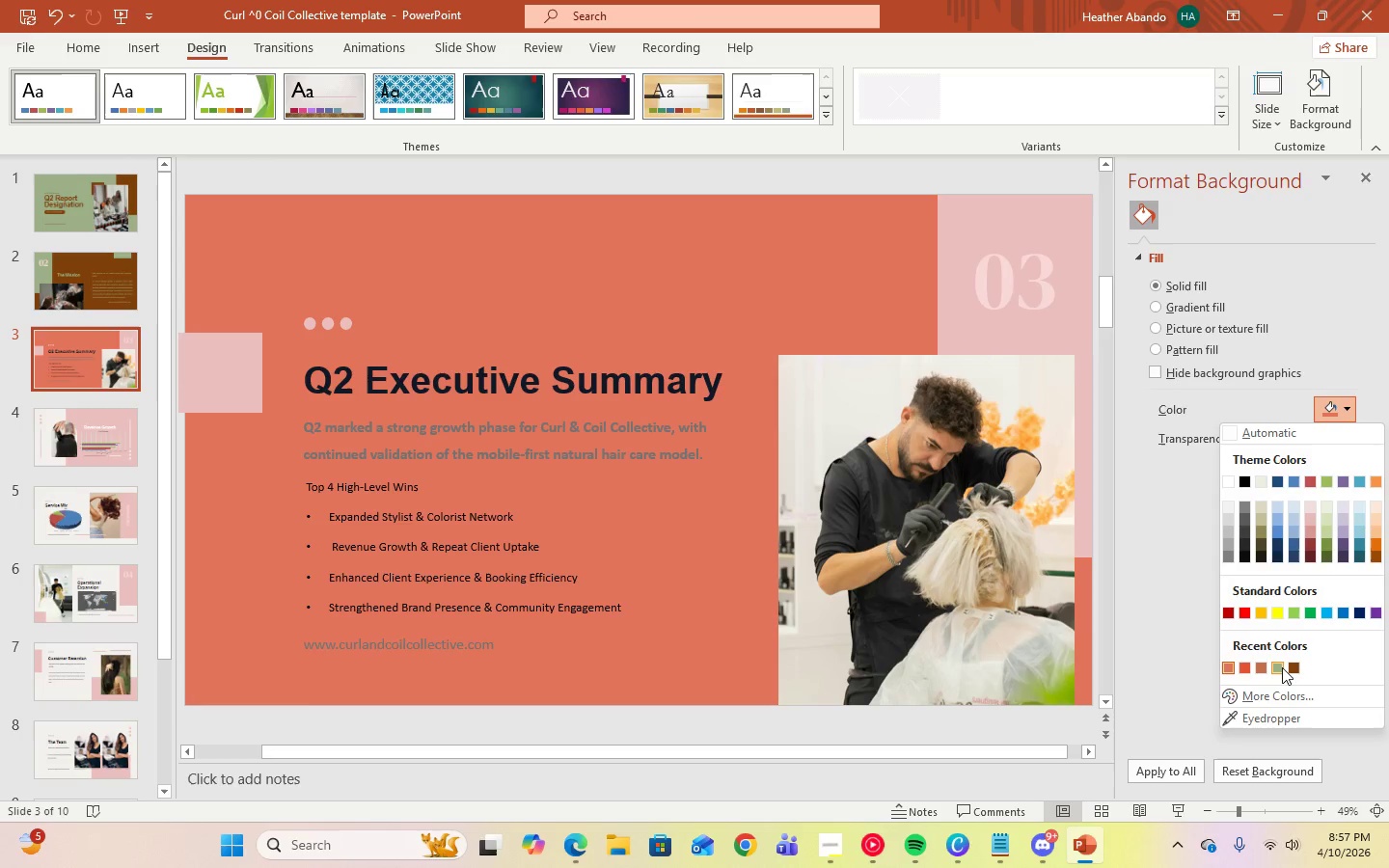 
left_click([1282, 669])
 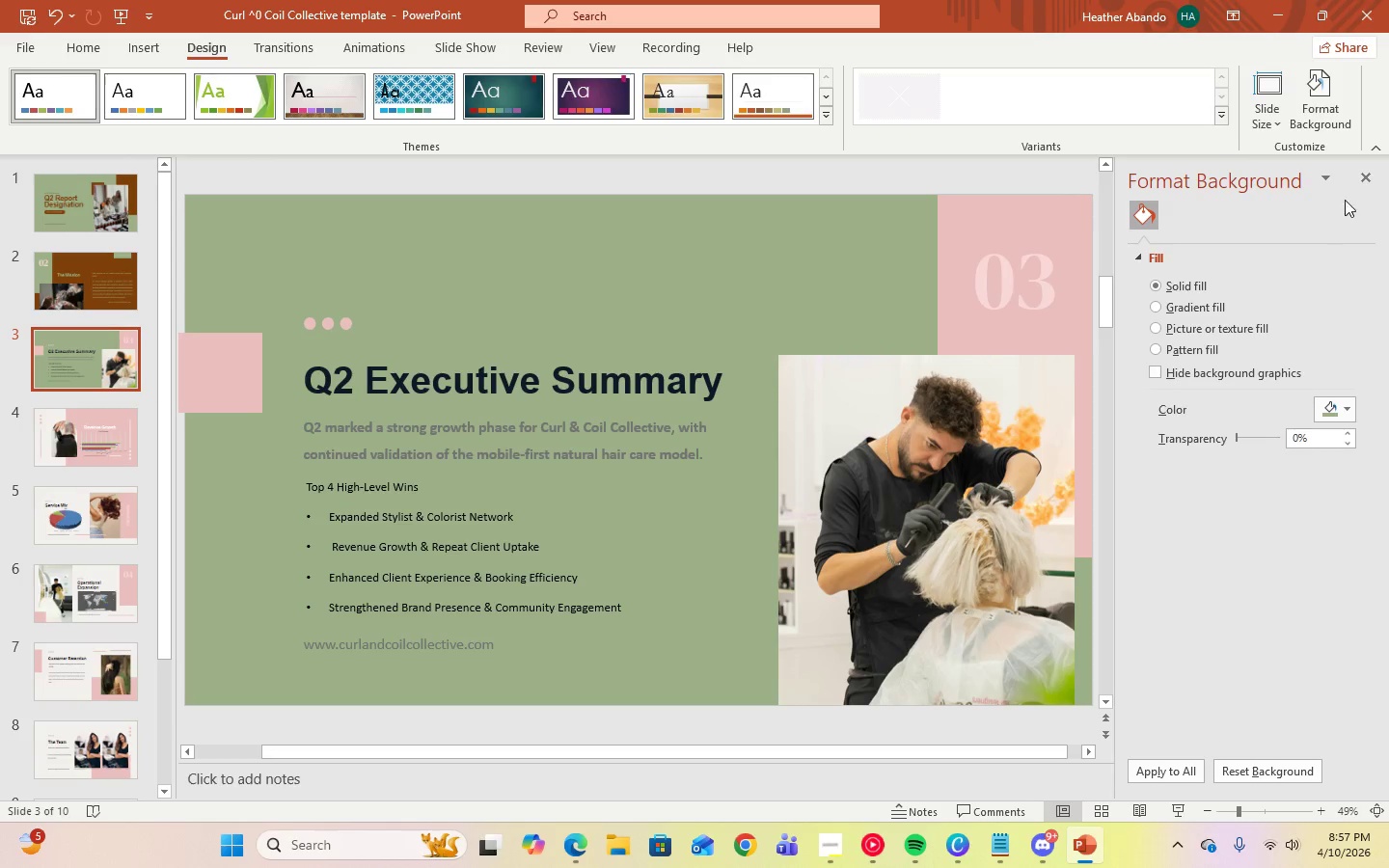 
left_click([1366, 174])
 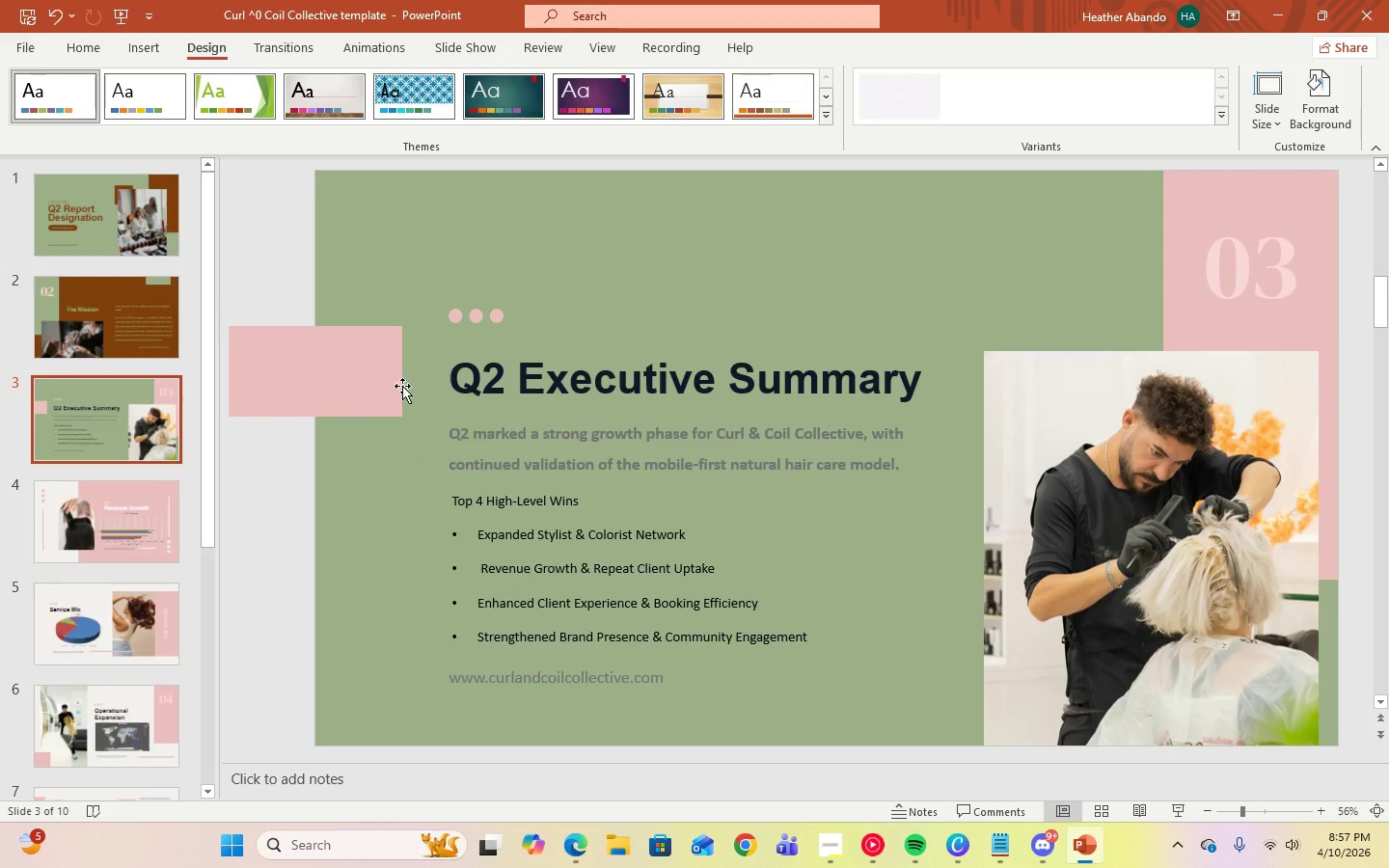 
left_click([334, 388])
 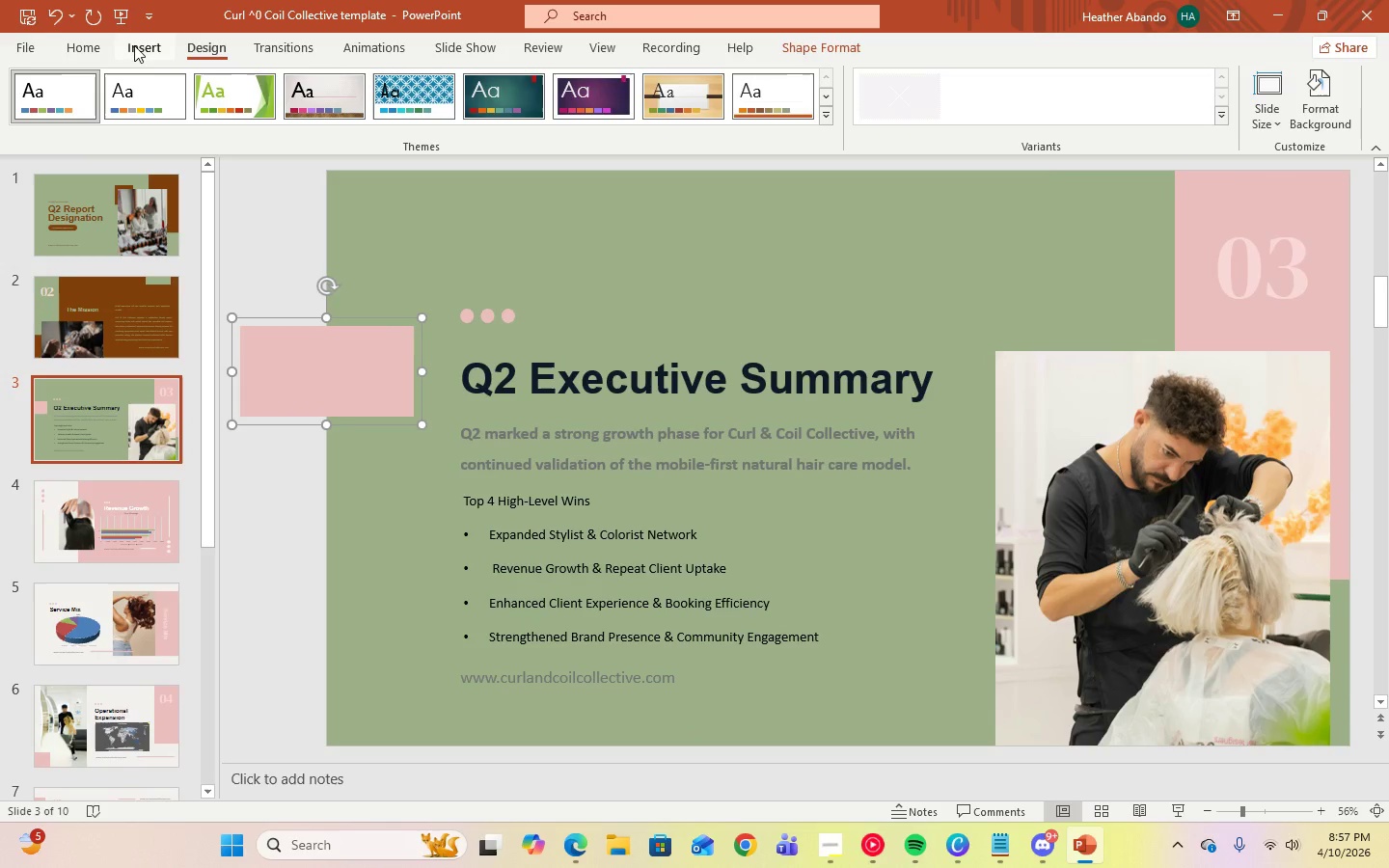 
left_click([92, 45])
 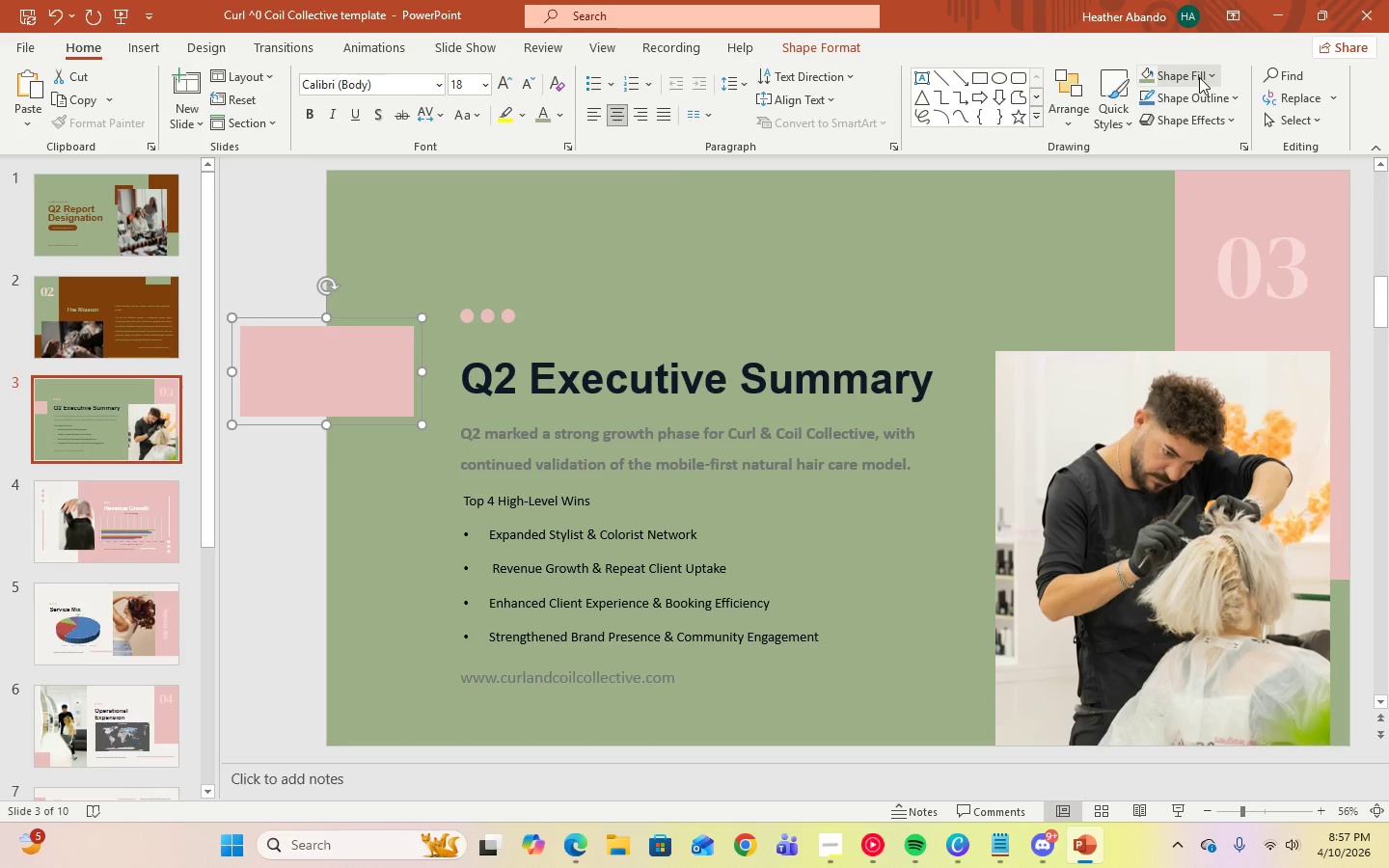 
left_click([1201, 77])
 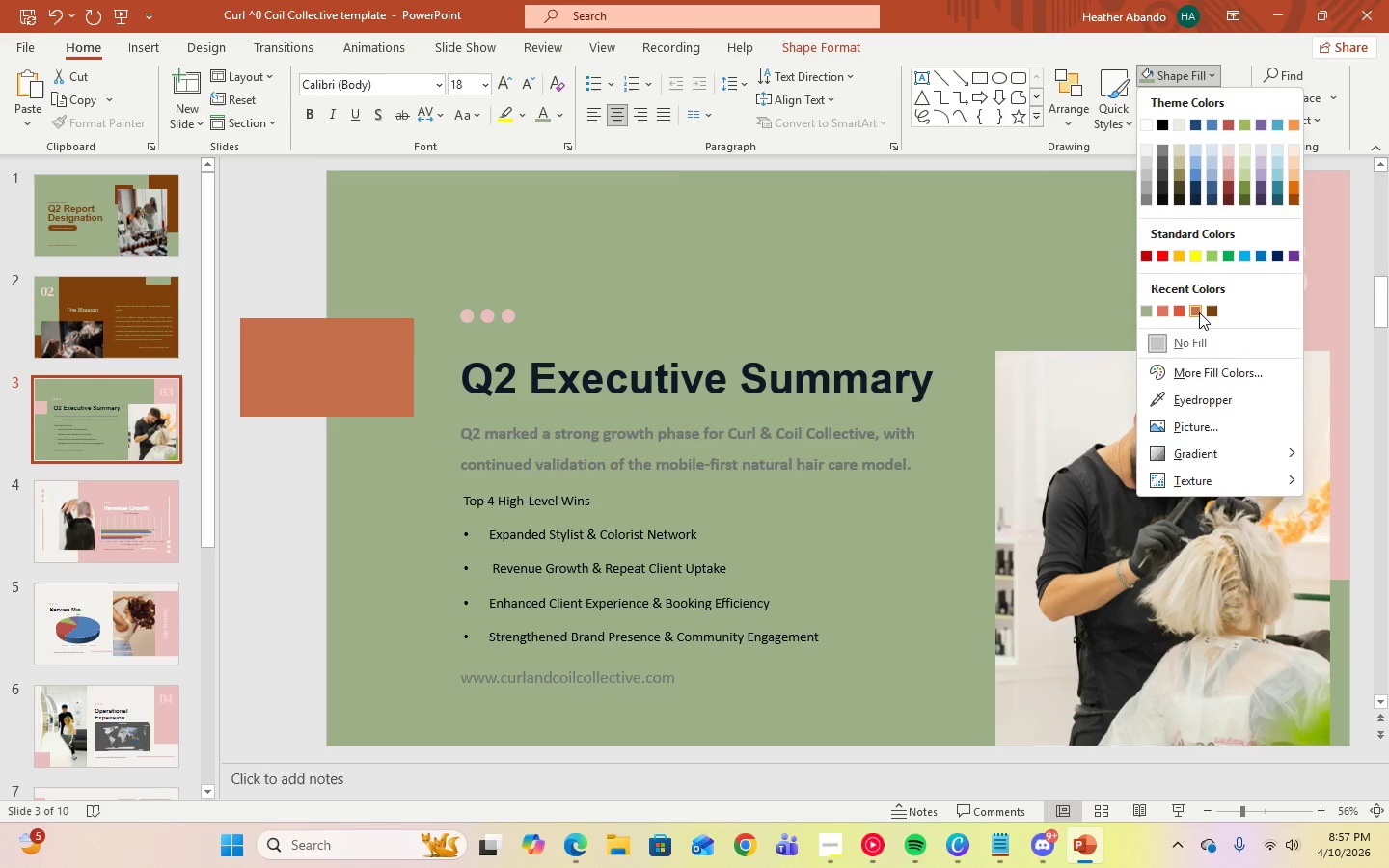 
left_click([1158, 312])
 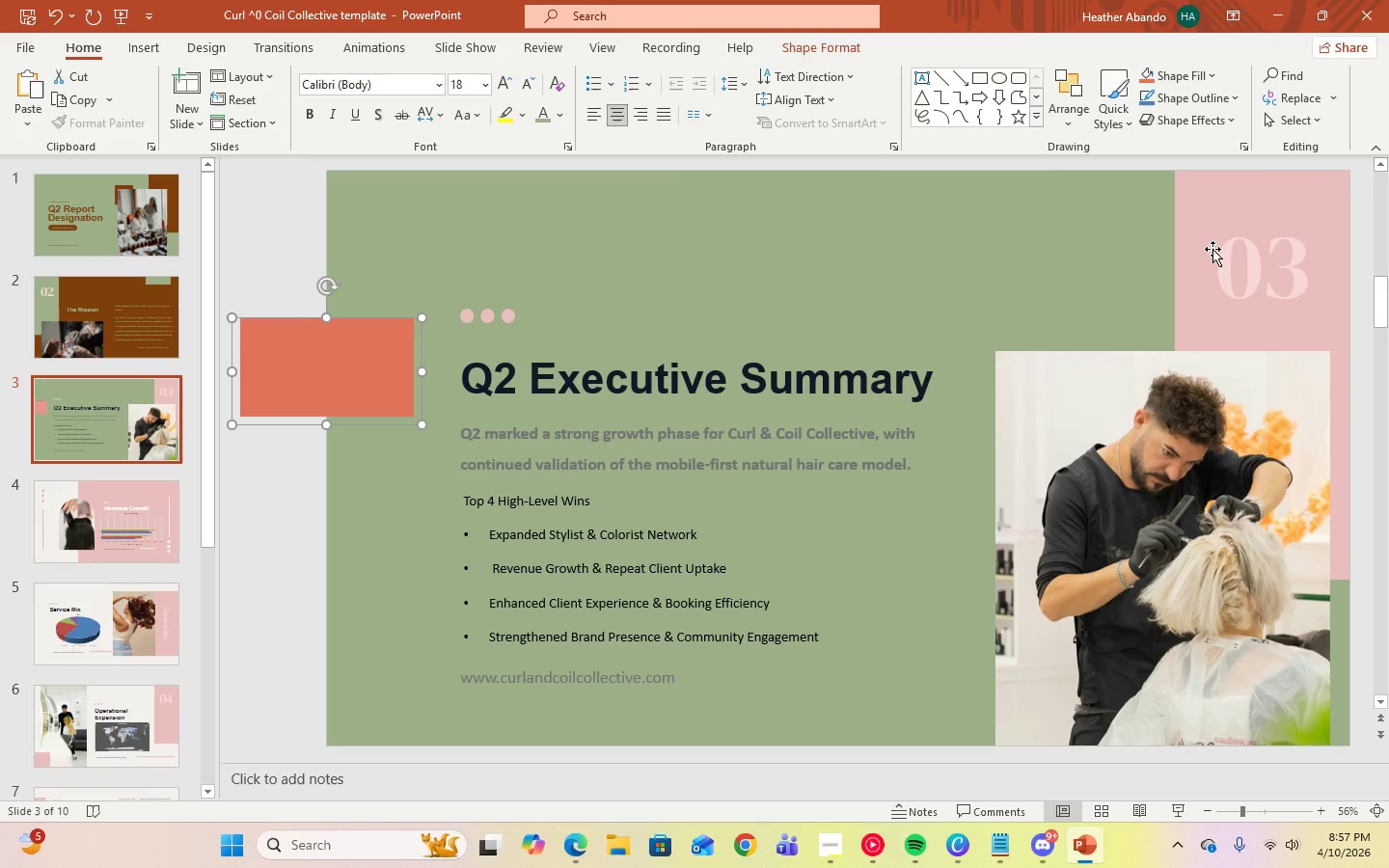 
left_click([1214, 238])
 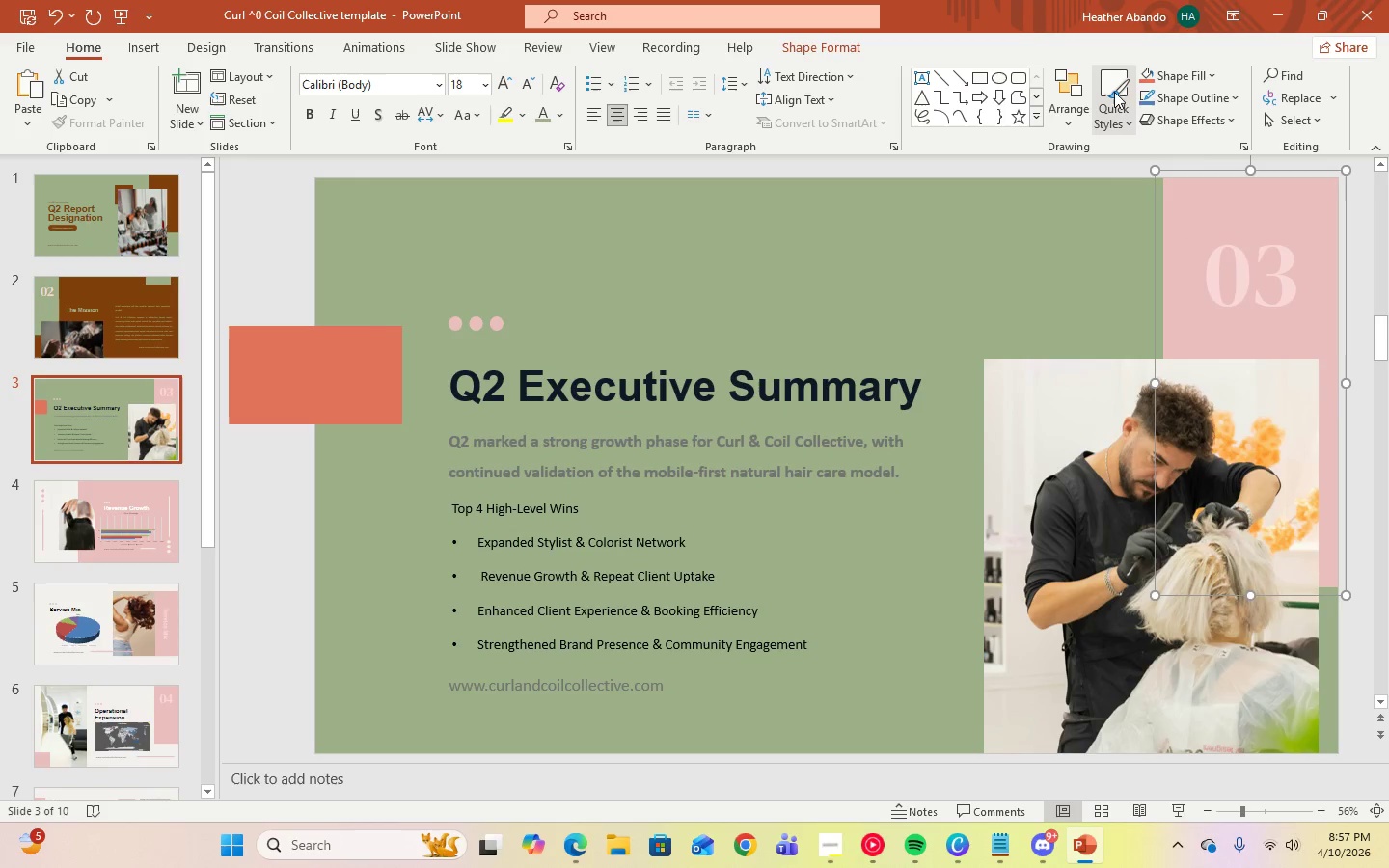 
left_click([1142, 79])
 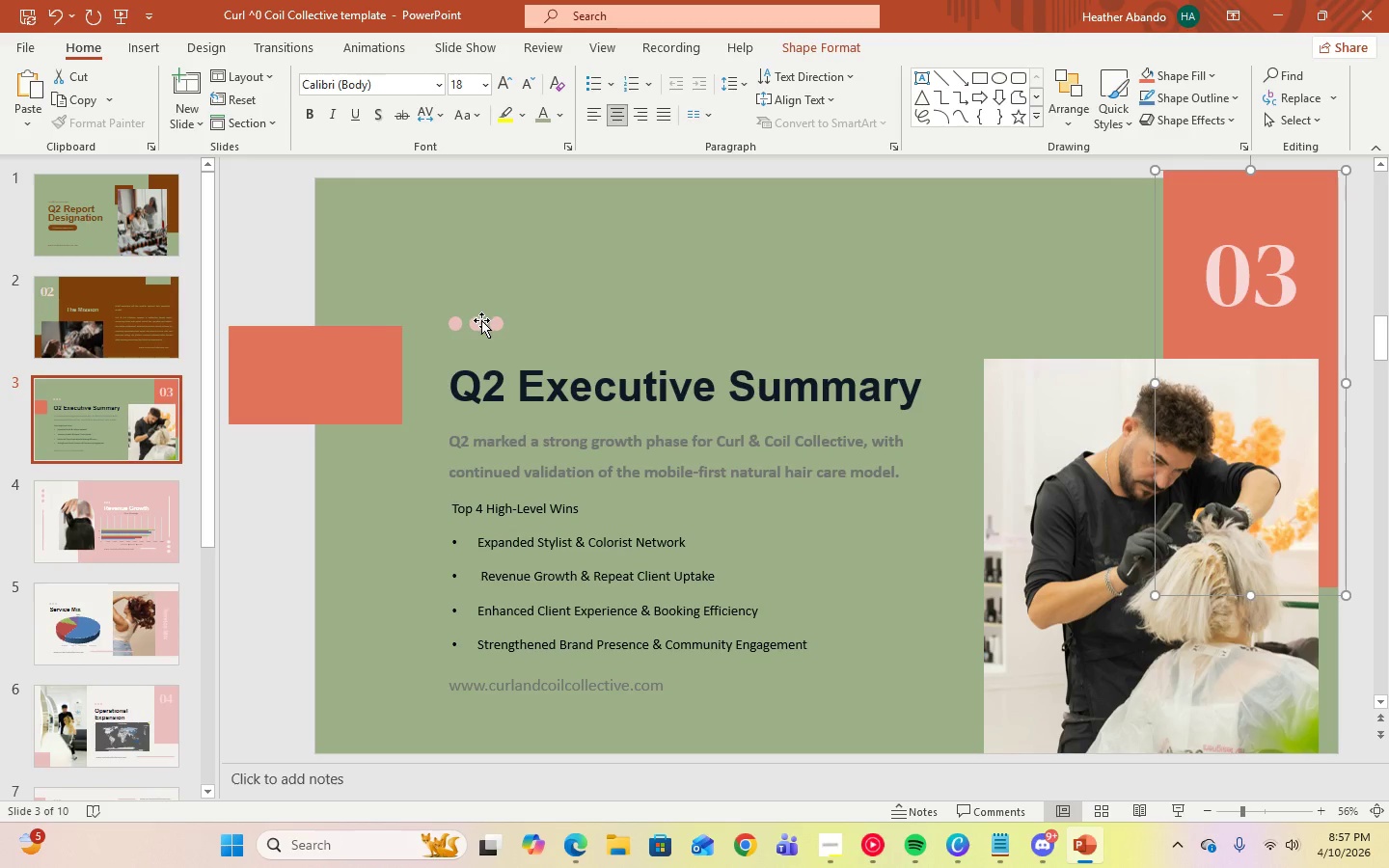 
left_click([482, 323])
 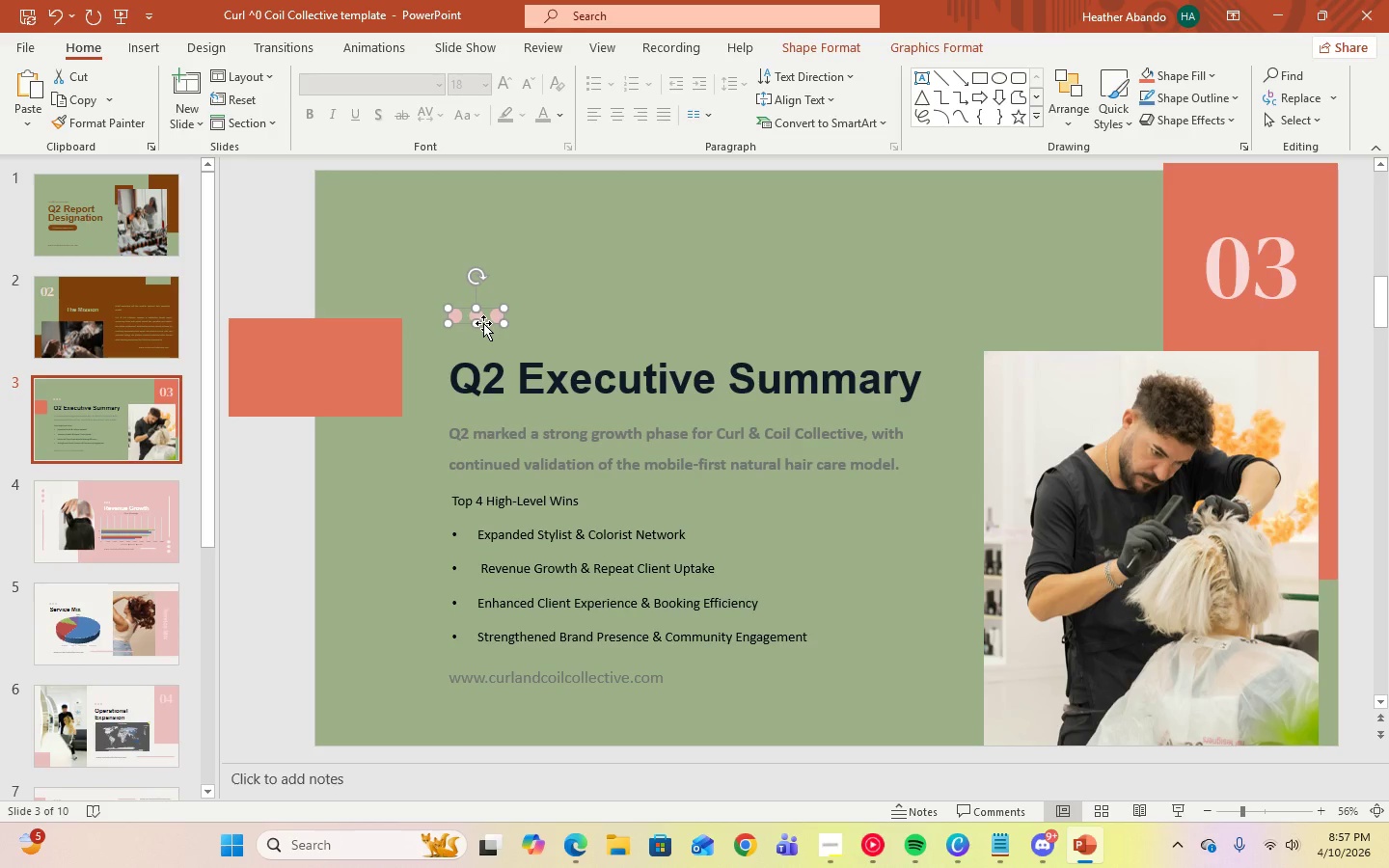 
key(Delete)
 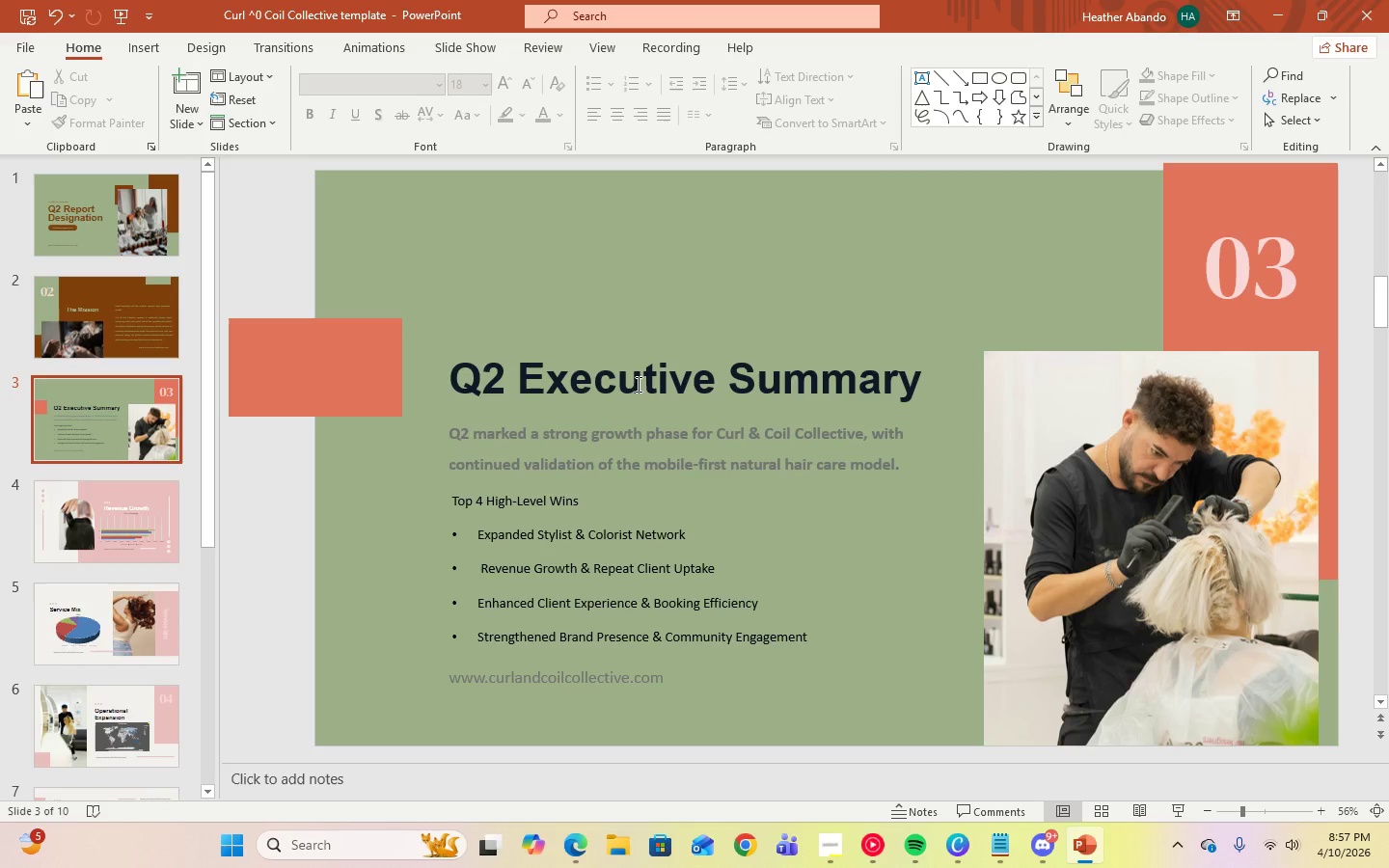 
left_click([636, 381])
 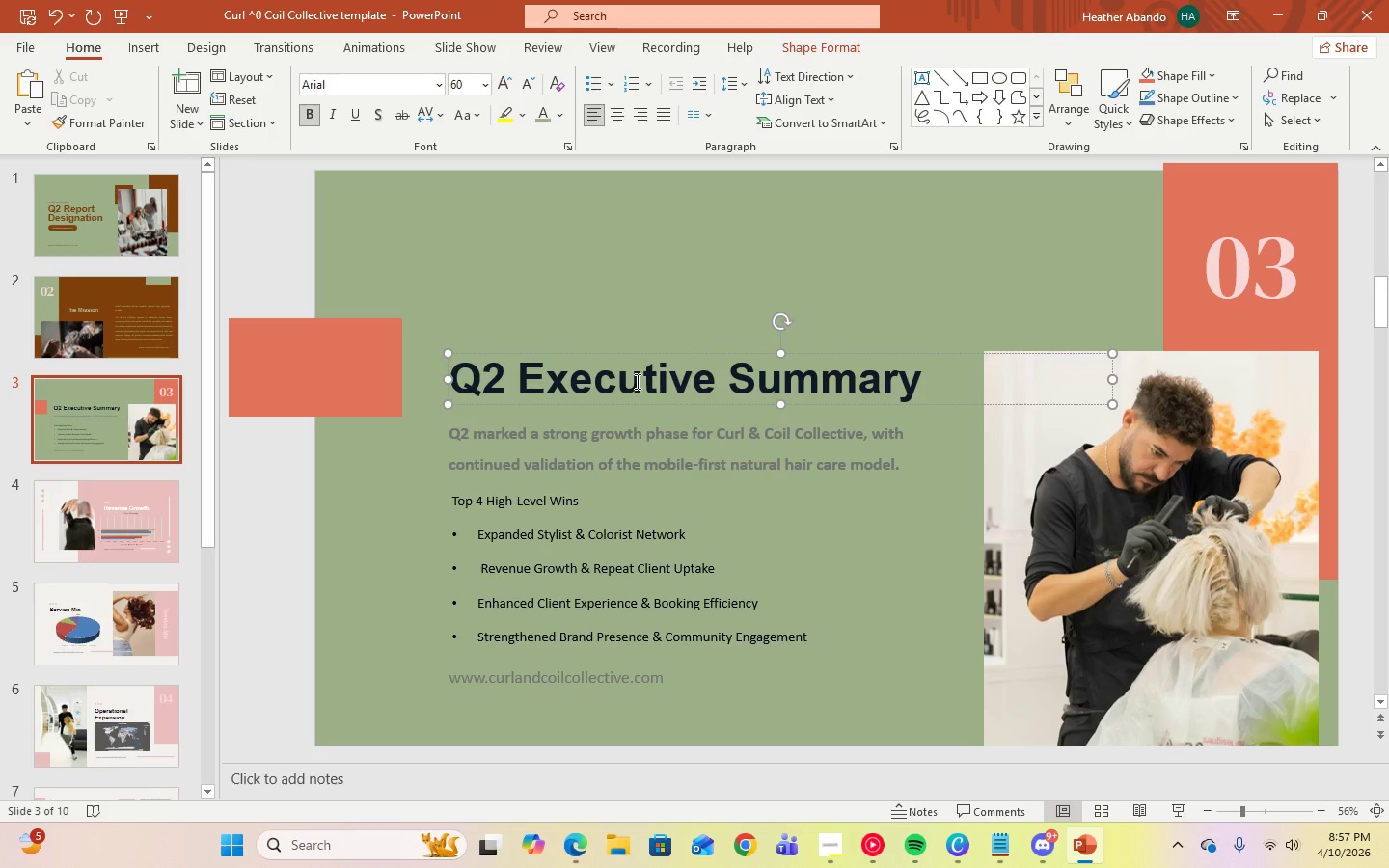 
key(Control+A)
 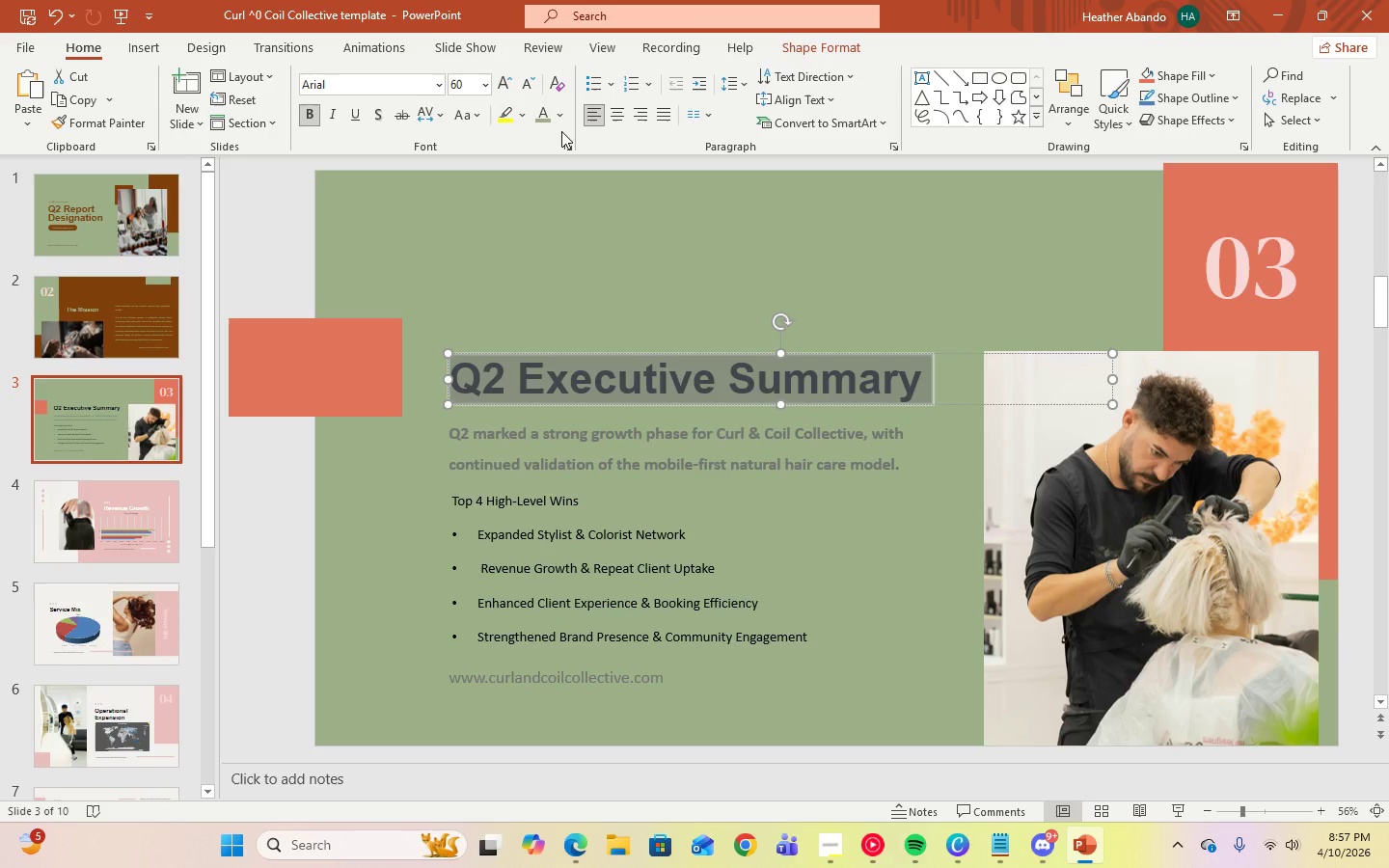 
left_click([561, 122])
 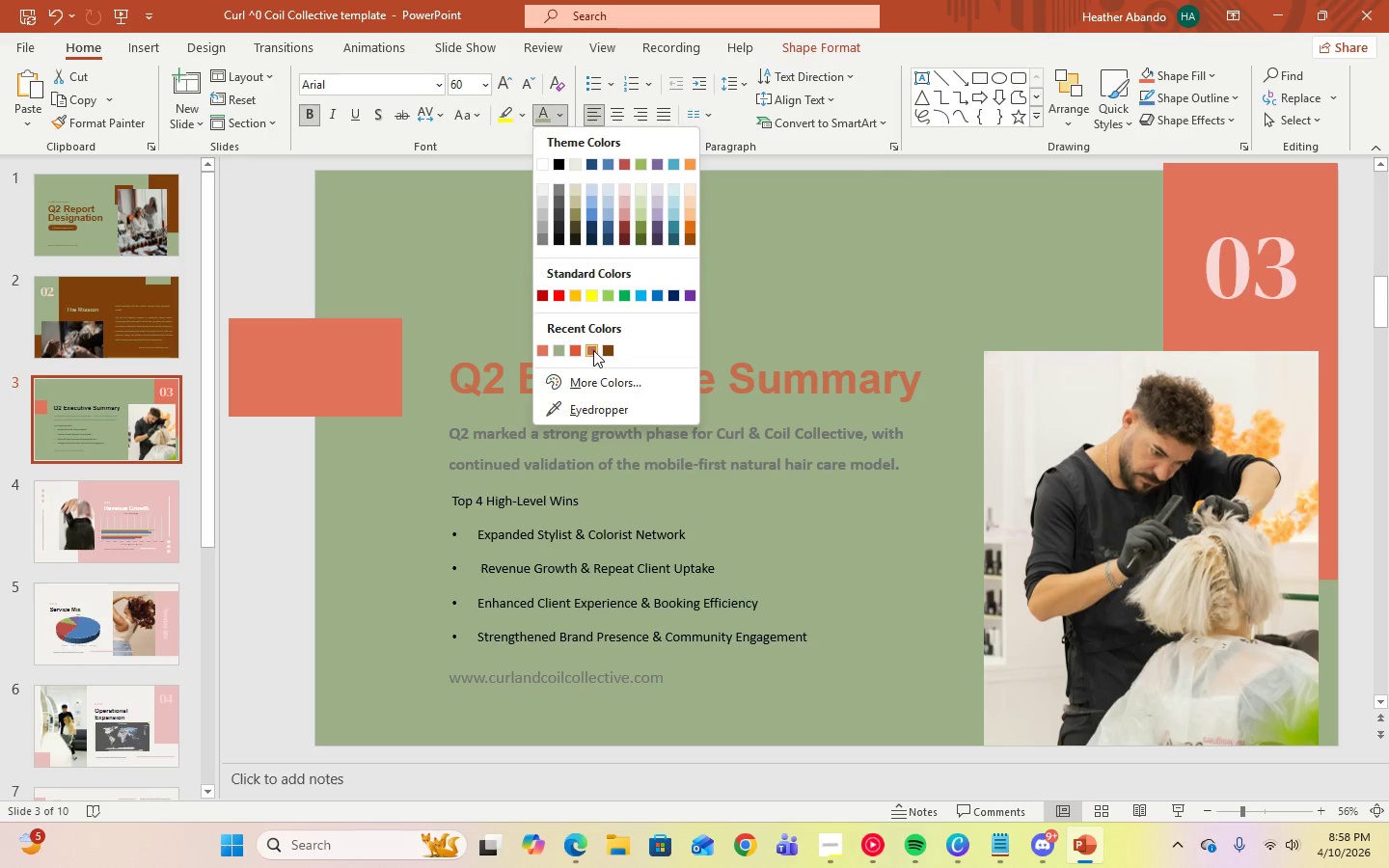 
left_click([544, 347])
 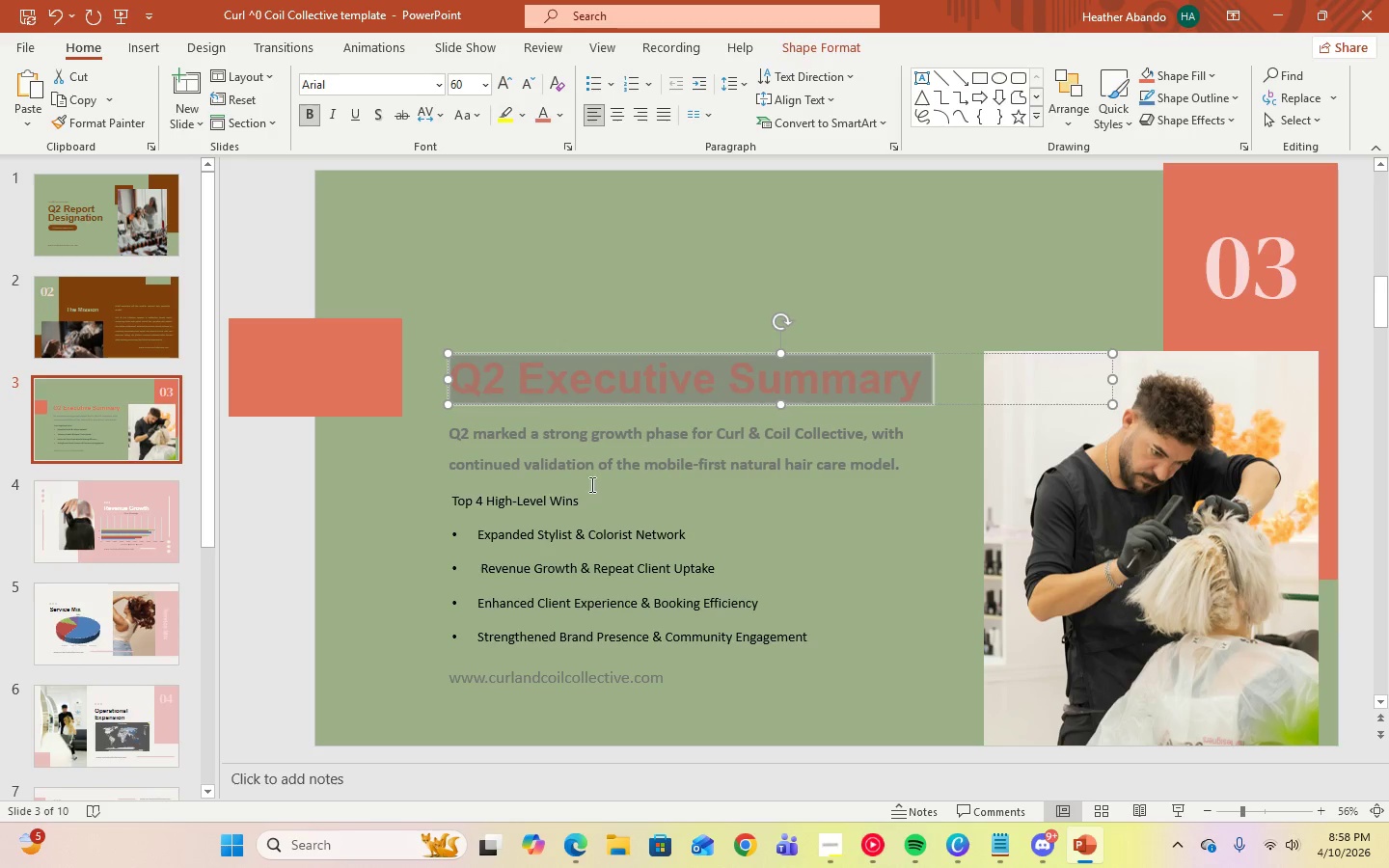 
left_click([586, 470])
 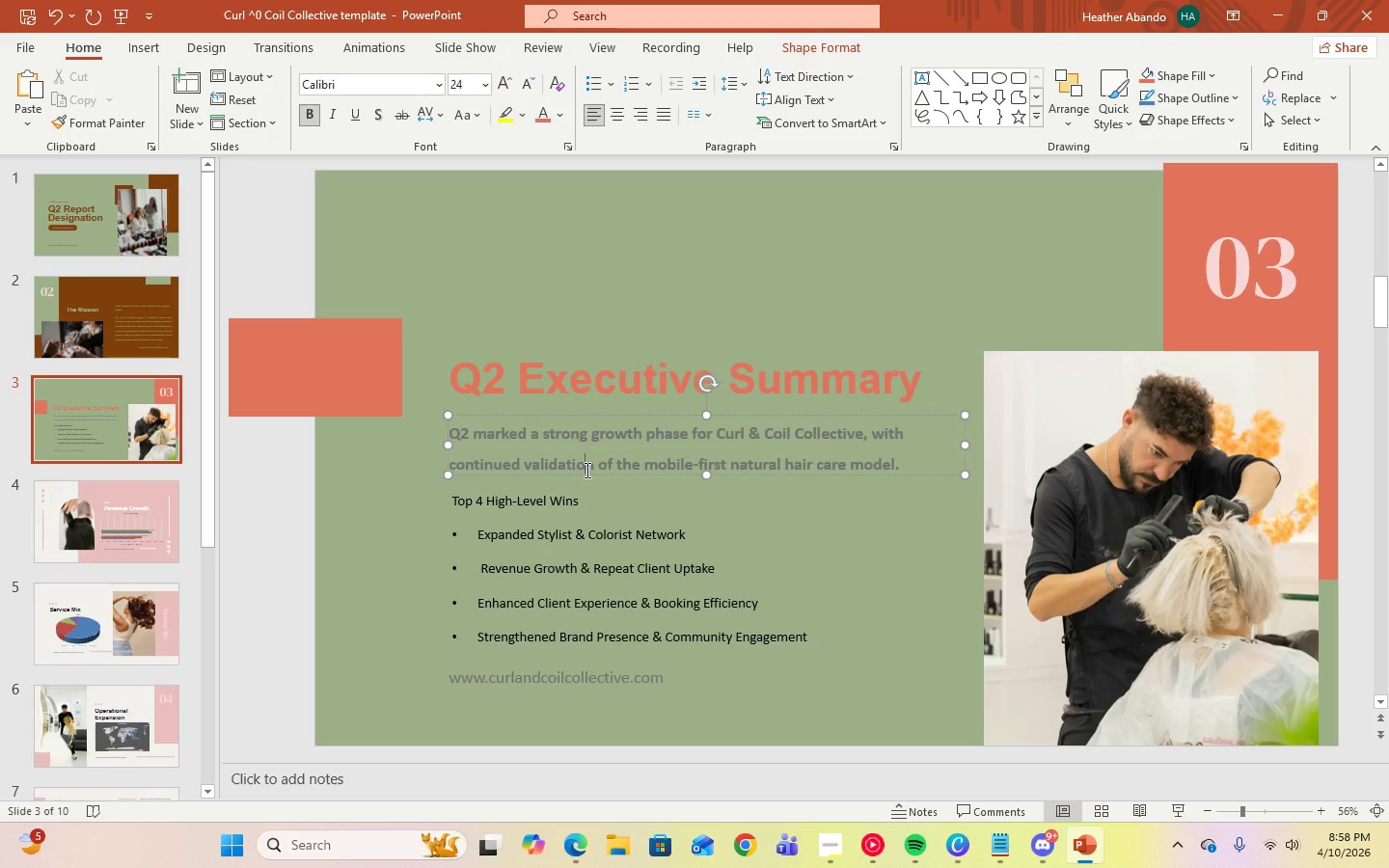 
key(Control+A)
 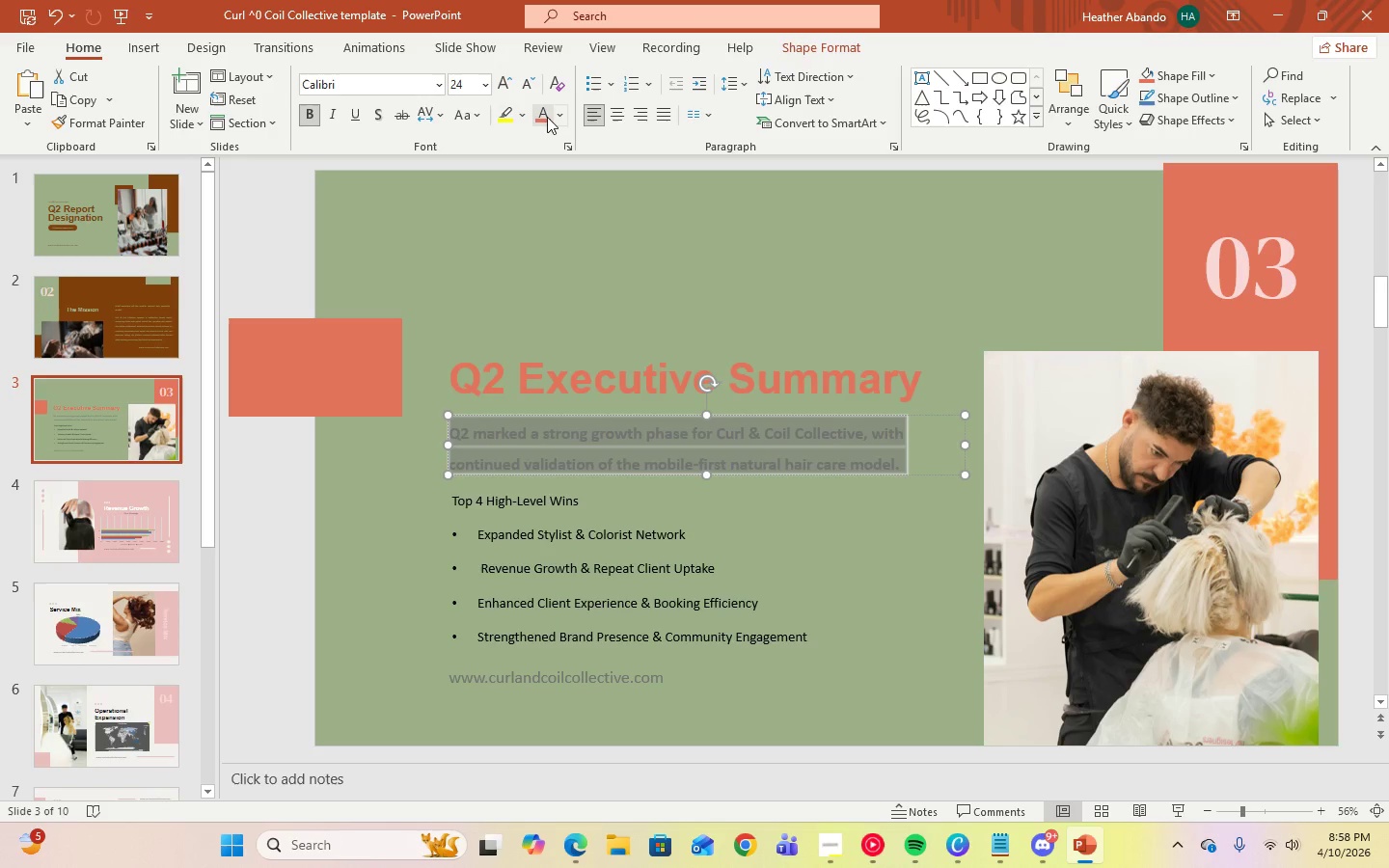 
left_click([544, 118])
 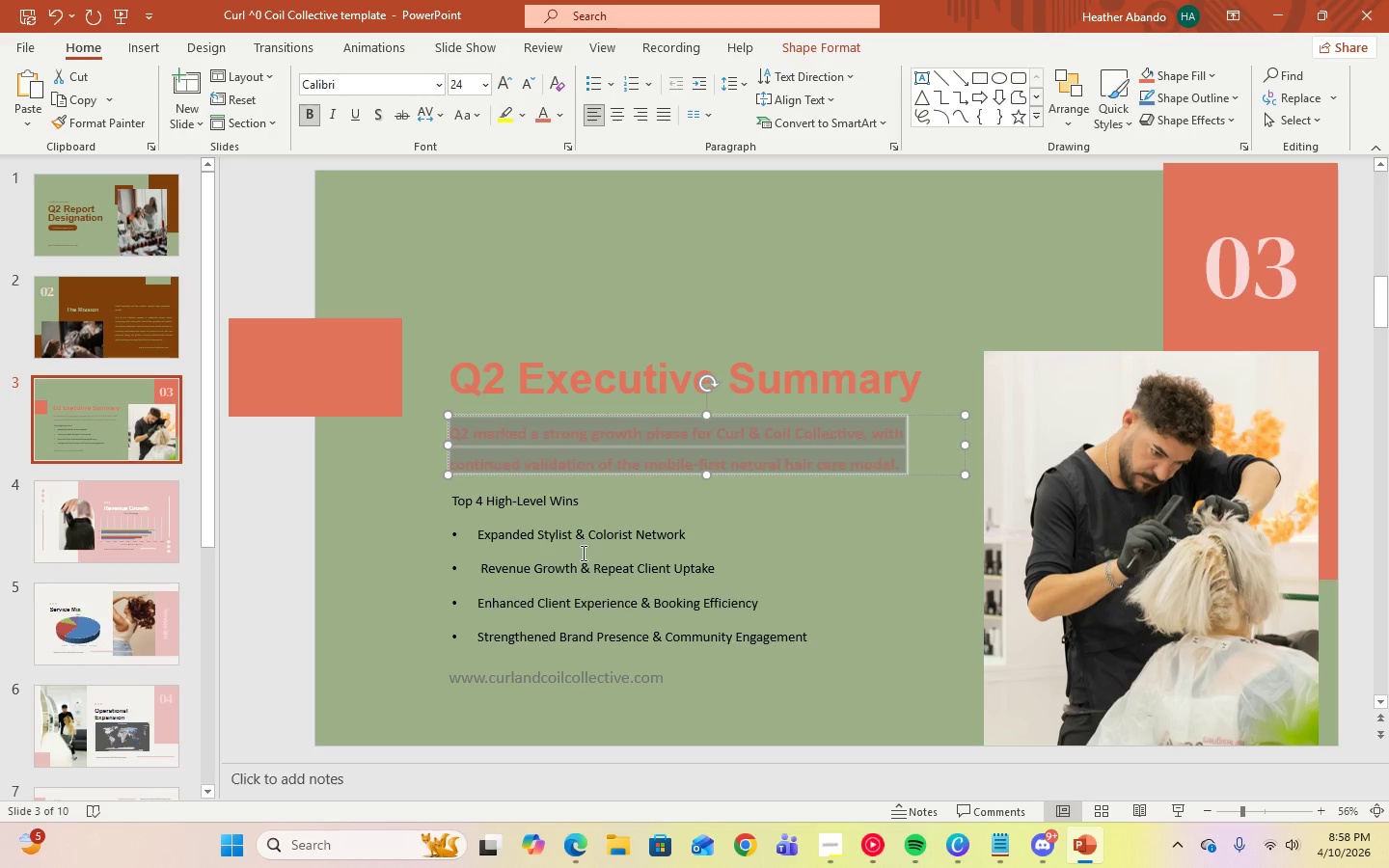 
left_click([586, 571])
 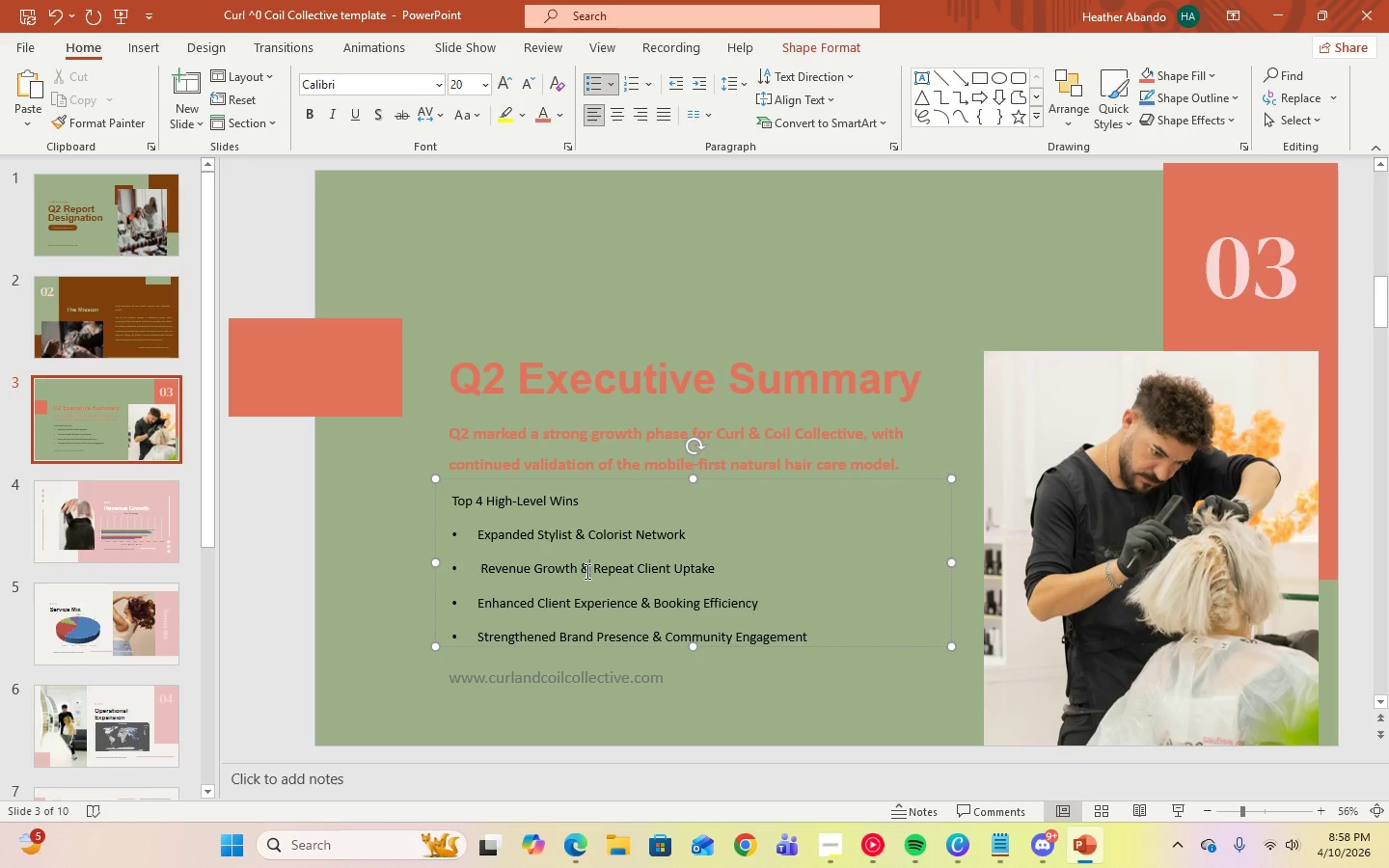 
key(Control+A)
 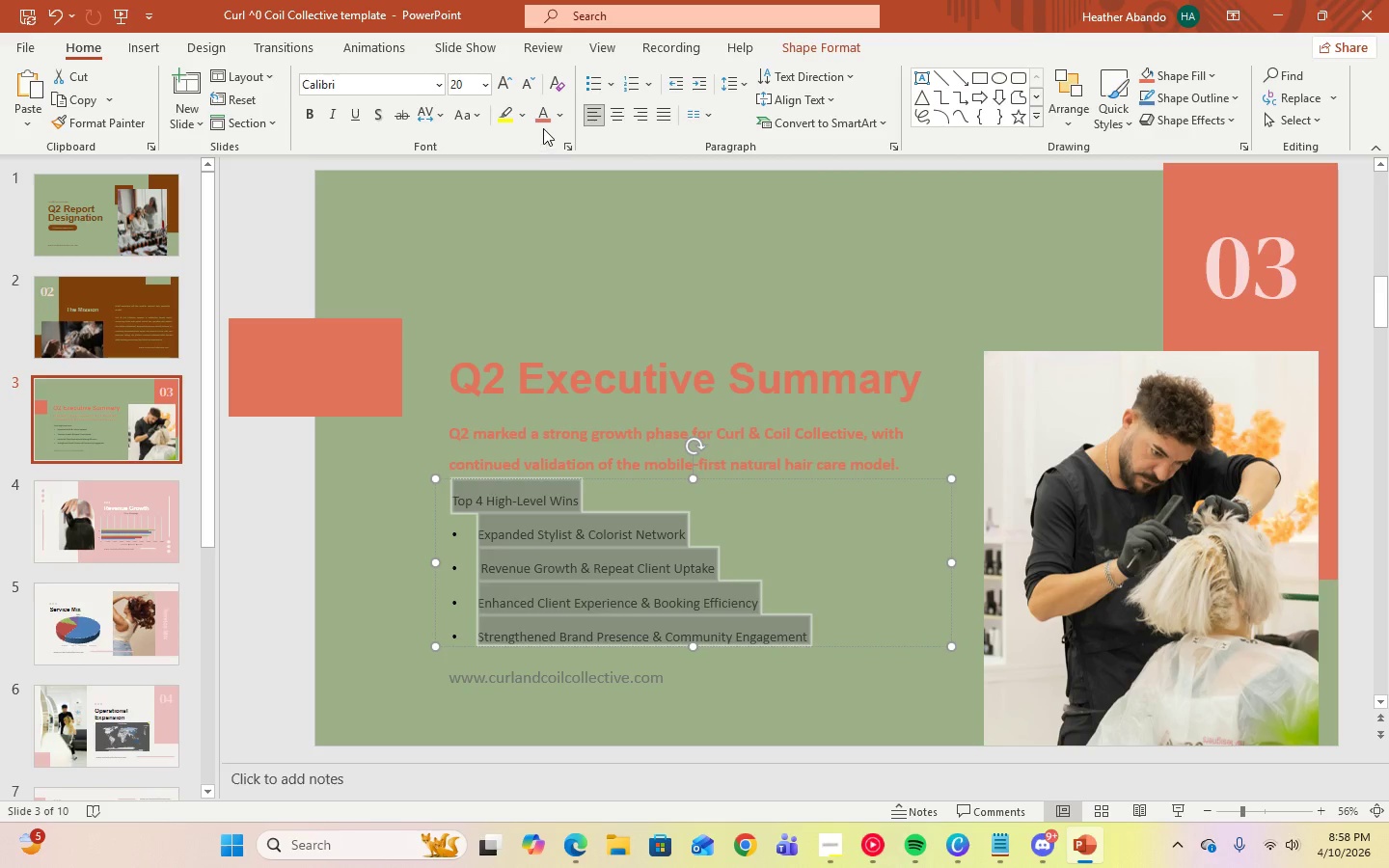 
left_click([541, 122])
 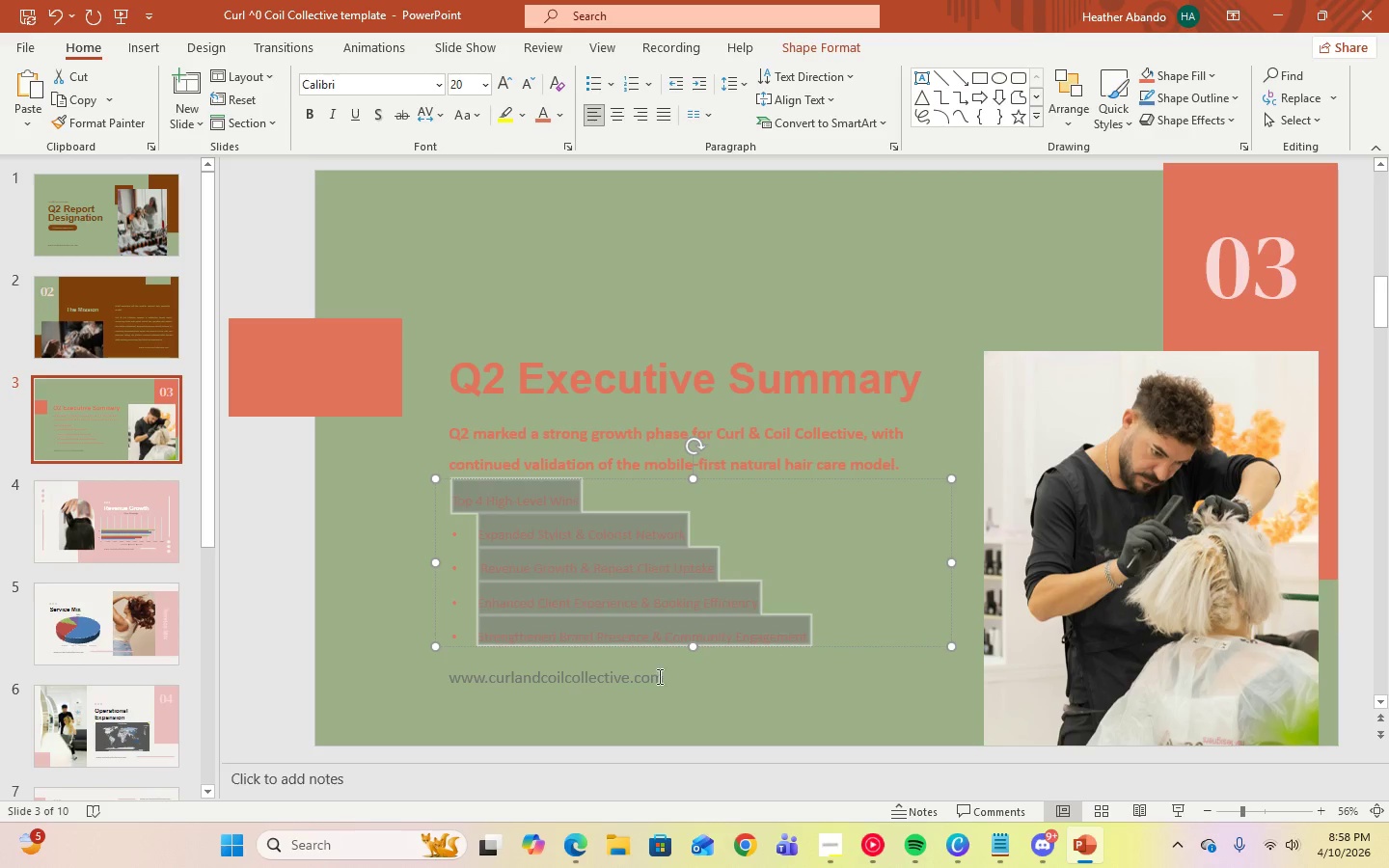 
left_click([657, 674])
 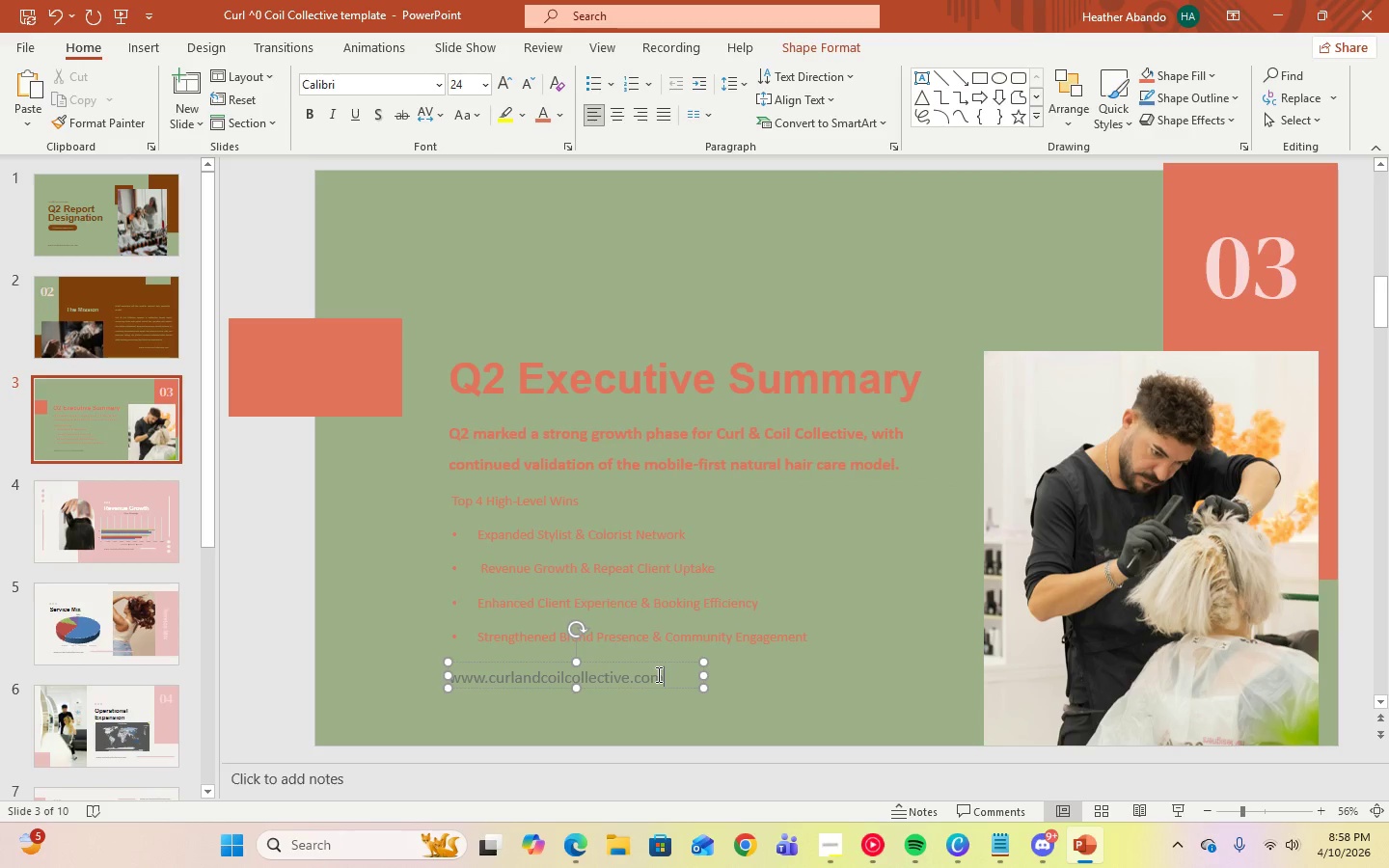 
key(Control+A)
 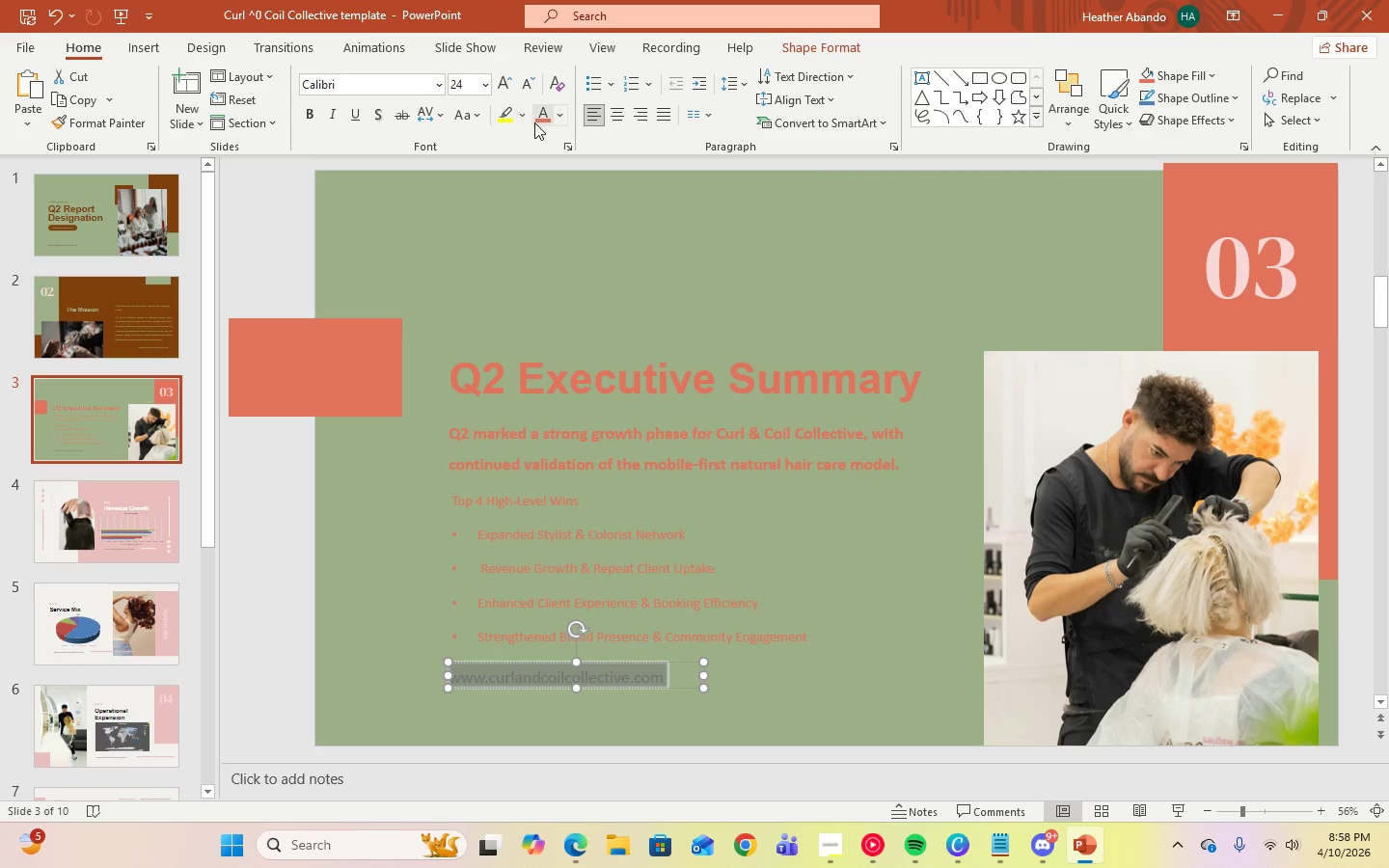 
left_click([534, 122])
 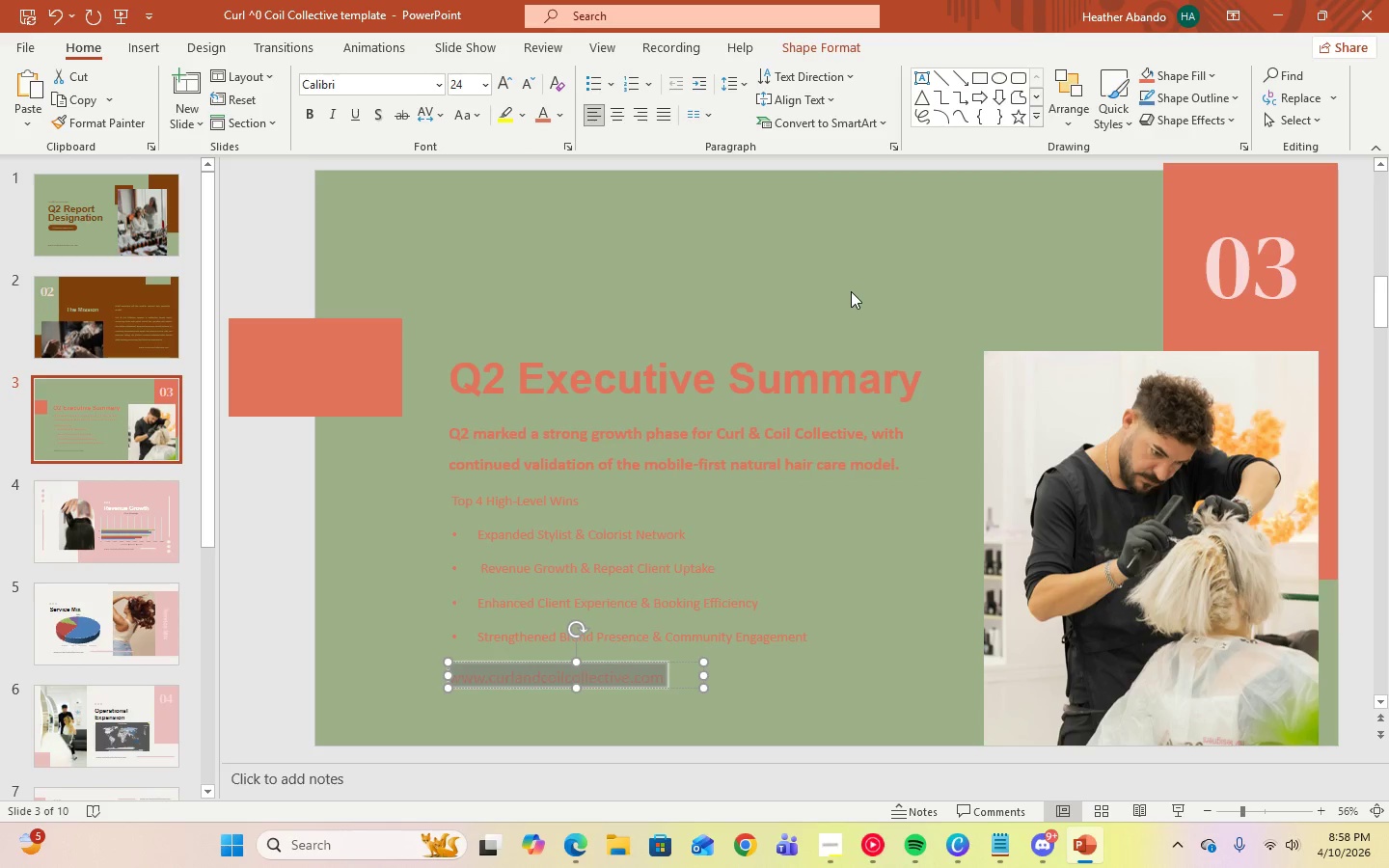 
left_click([851, 289])
 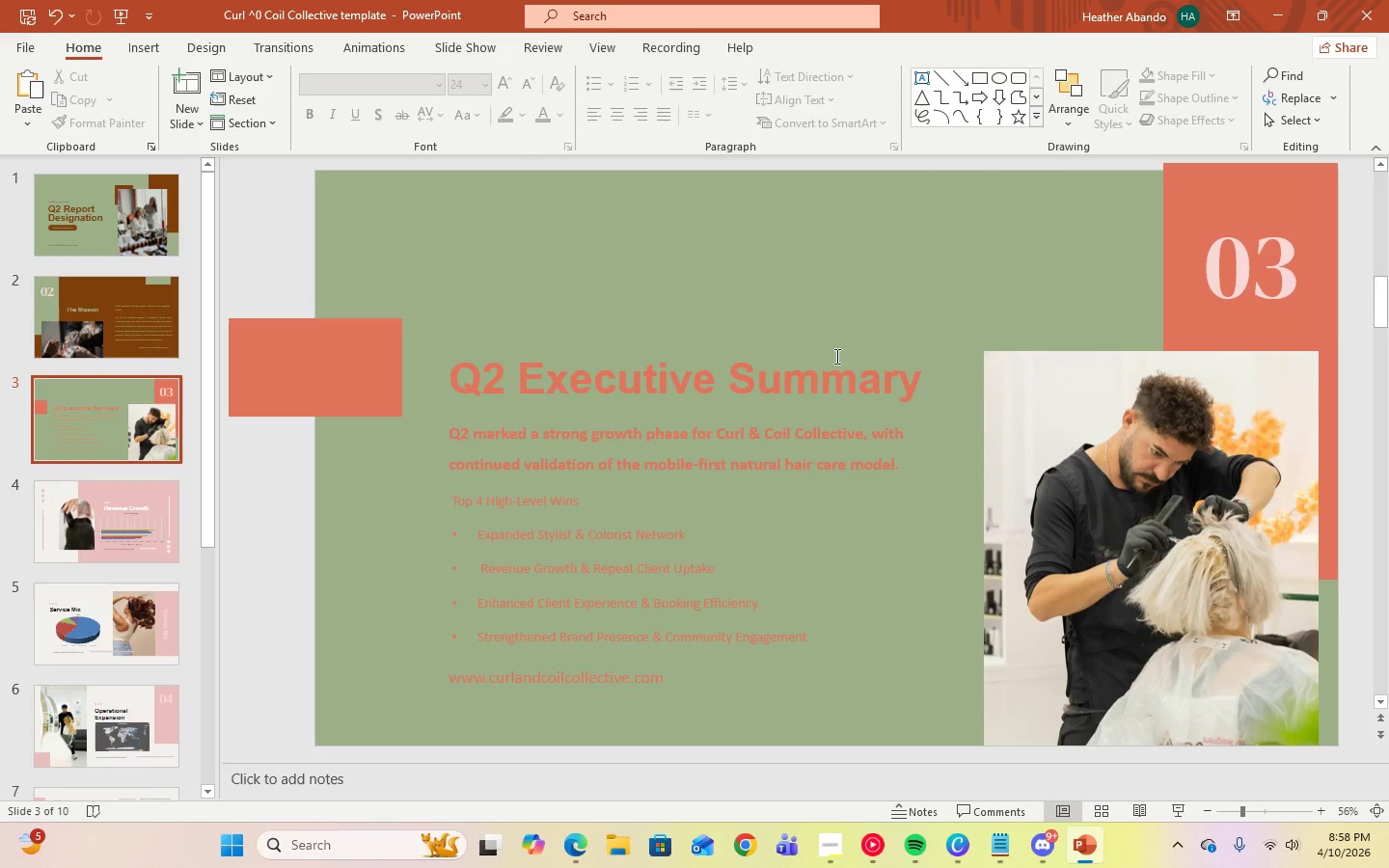 
left_click([827, 388])
 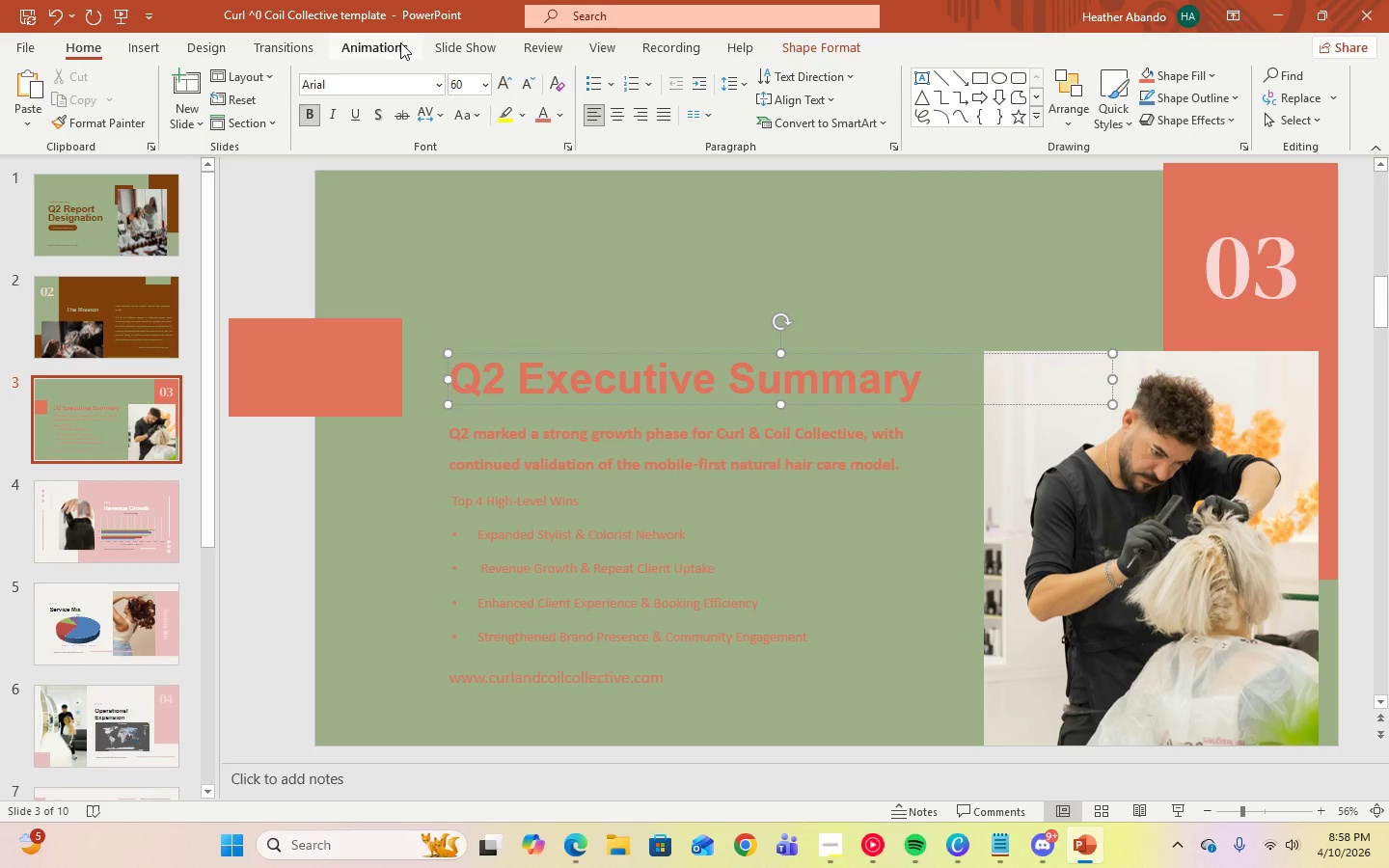 
left_click([459, 45])
 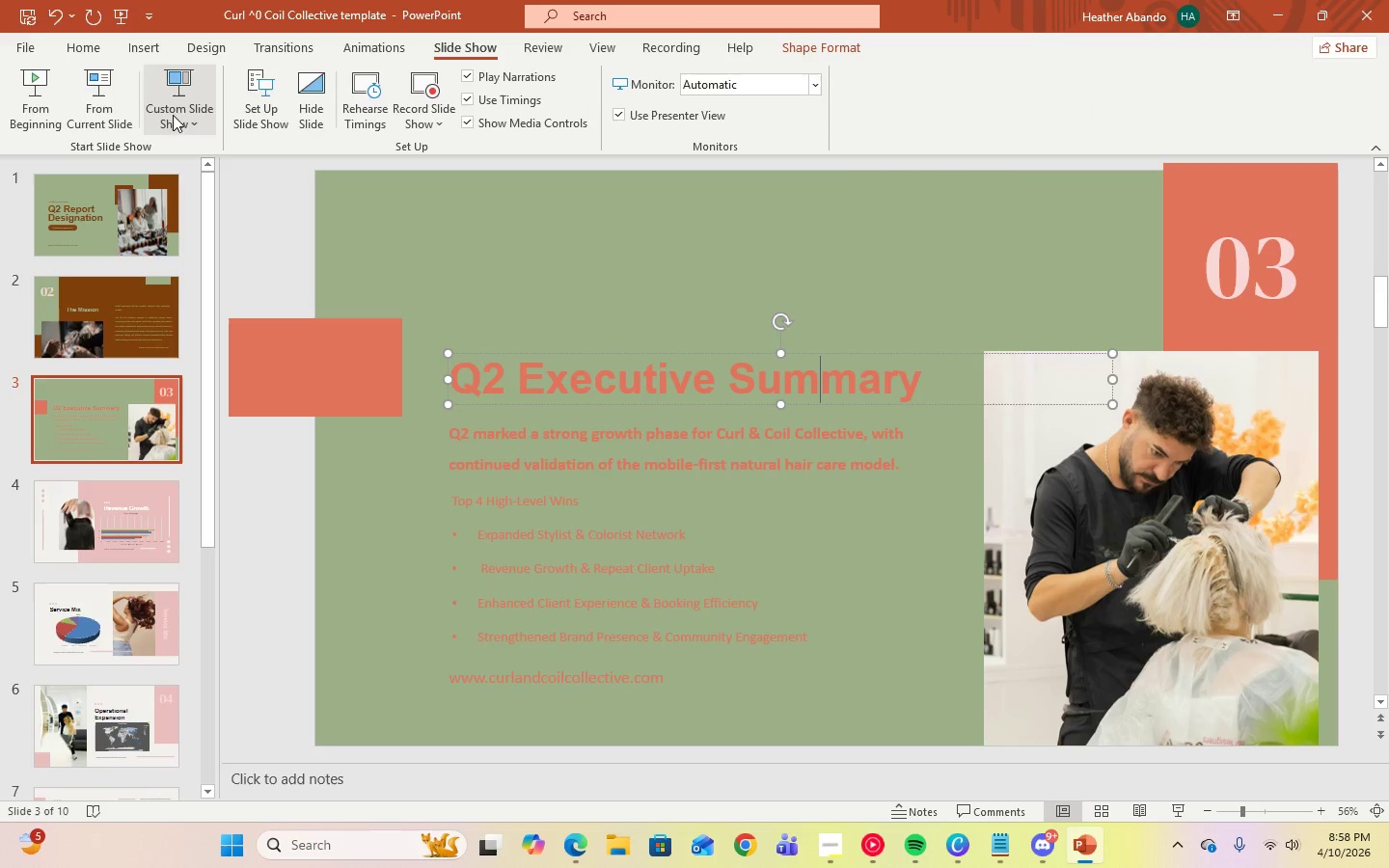 
left_click([105, 123])
 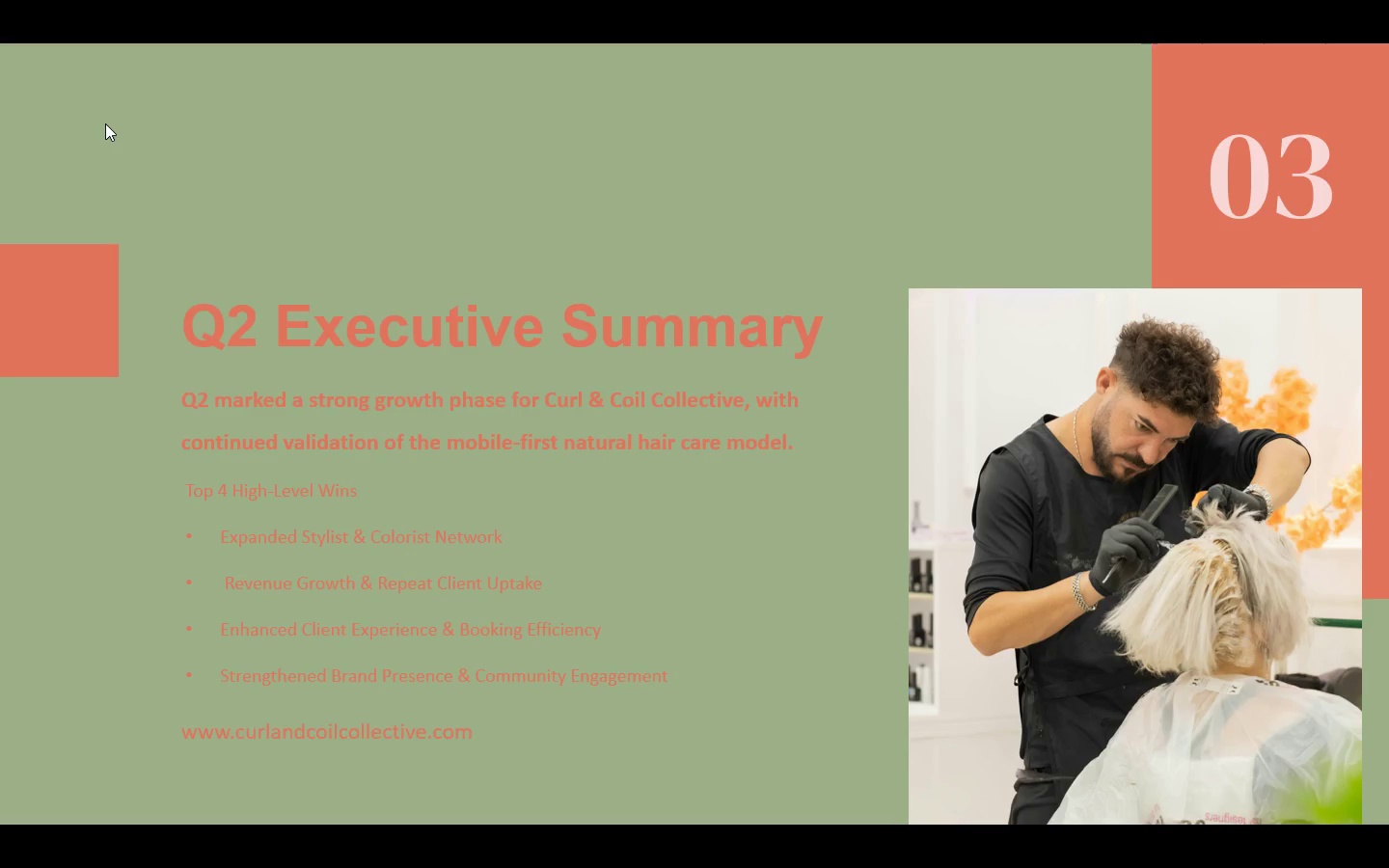 
key(Escape)
 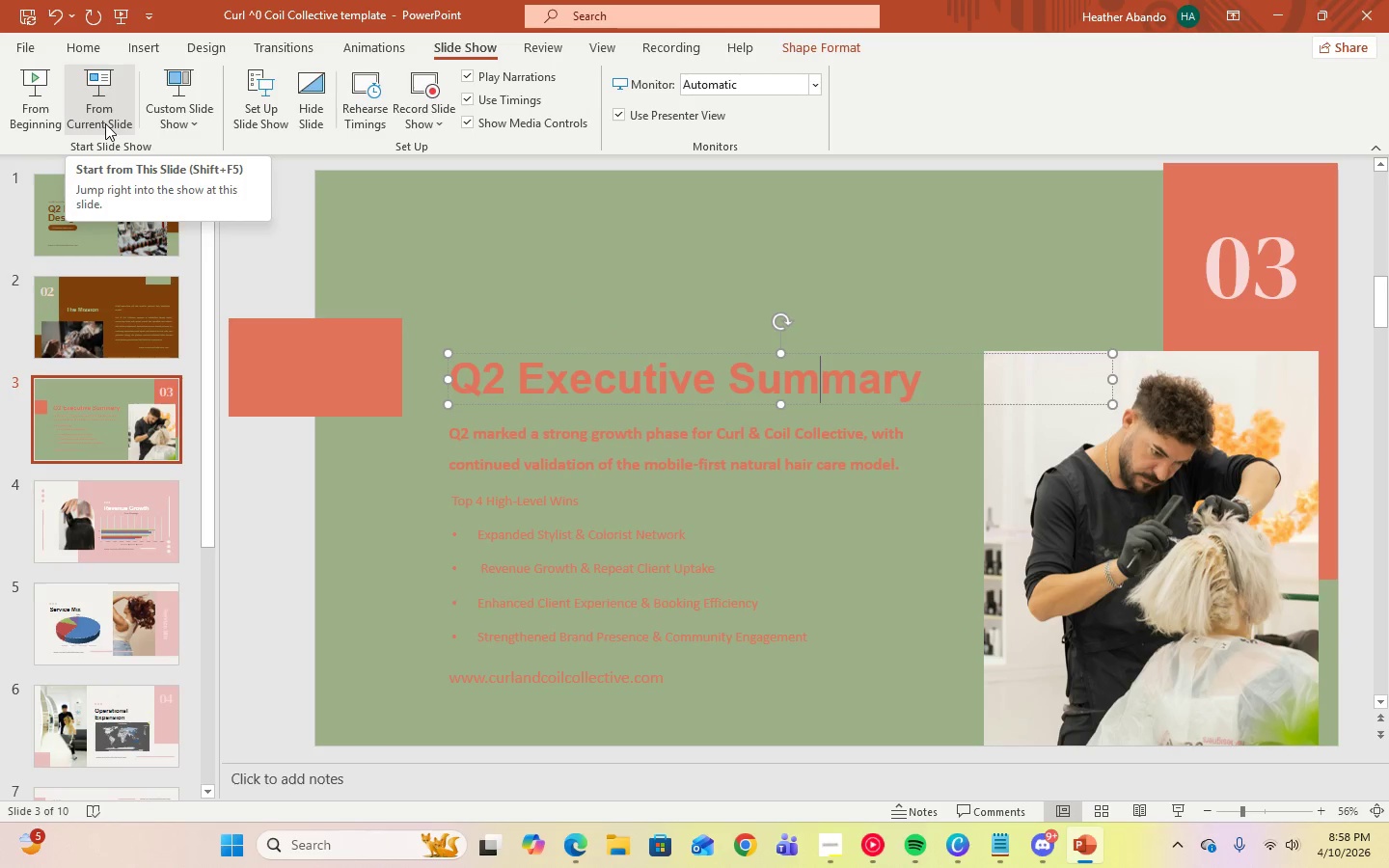 
wait(5.62)
 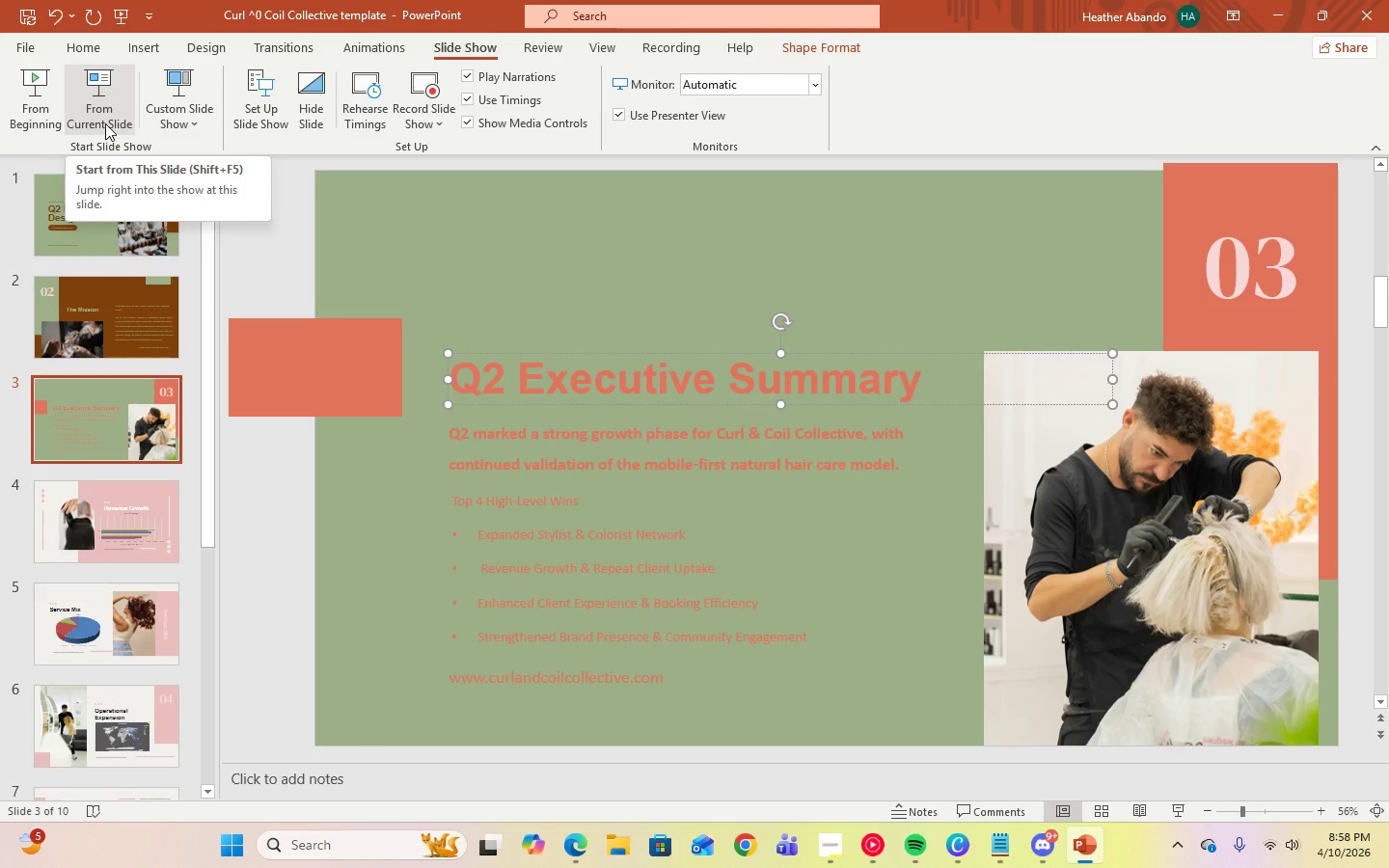 
key(Control+A)
 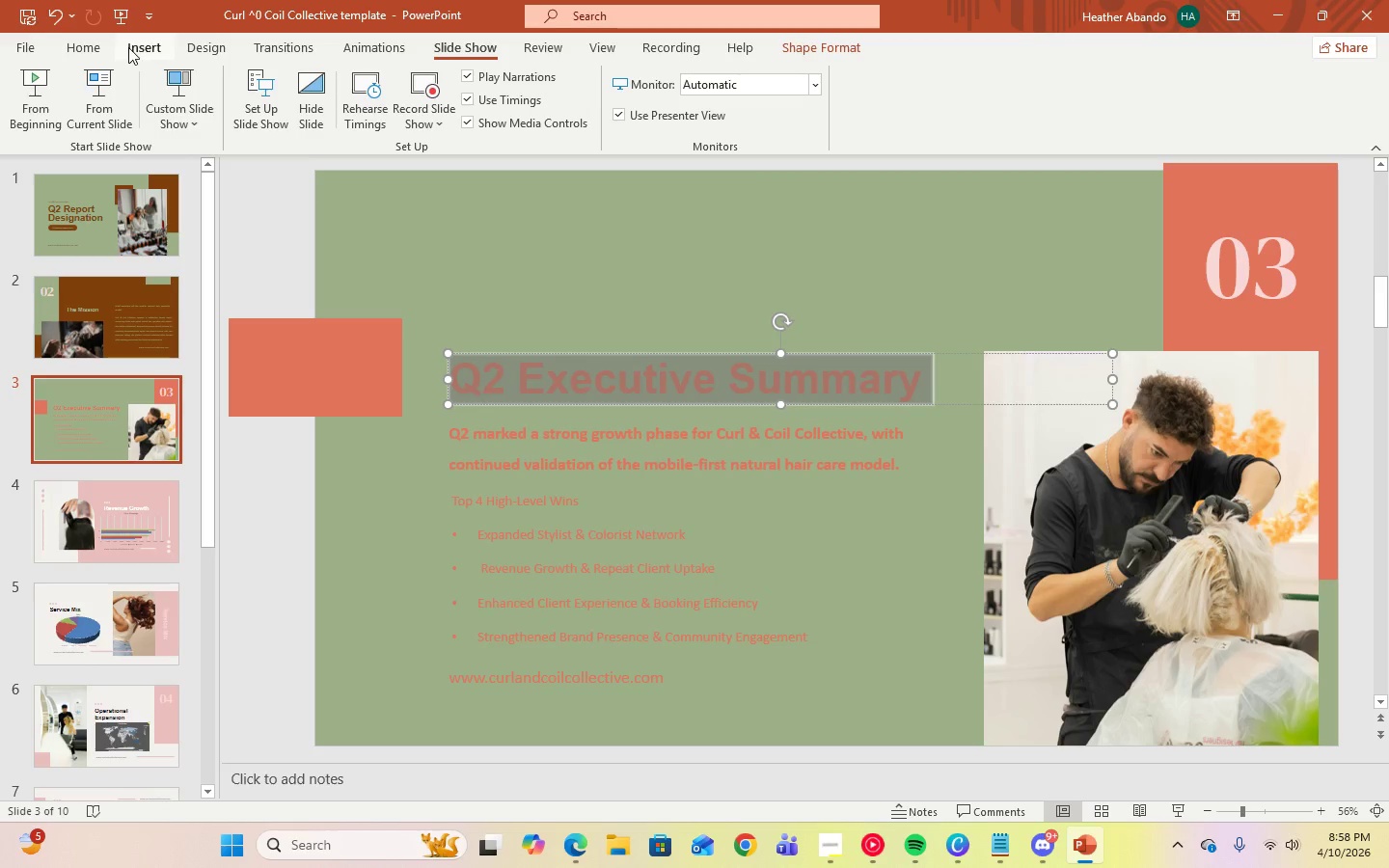 
left_click([89, 43])
 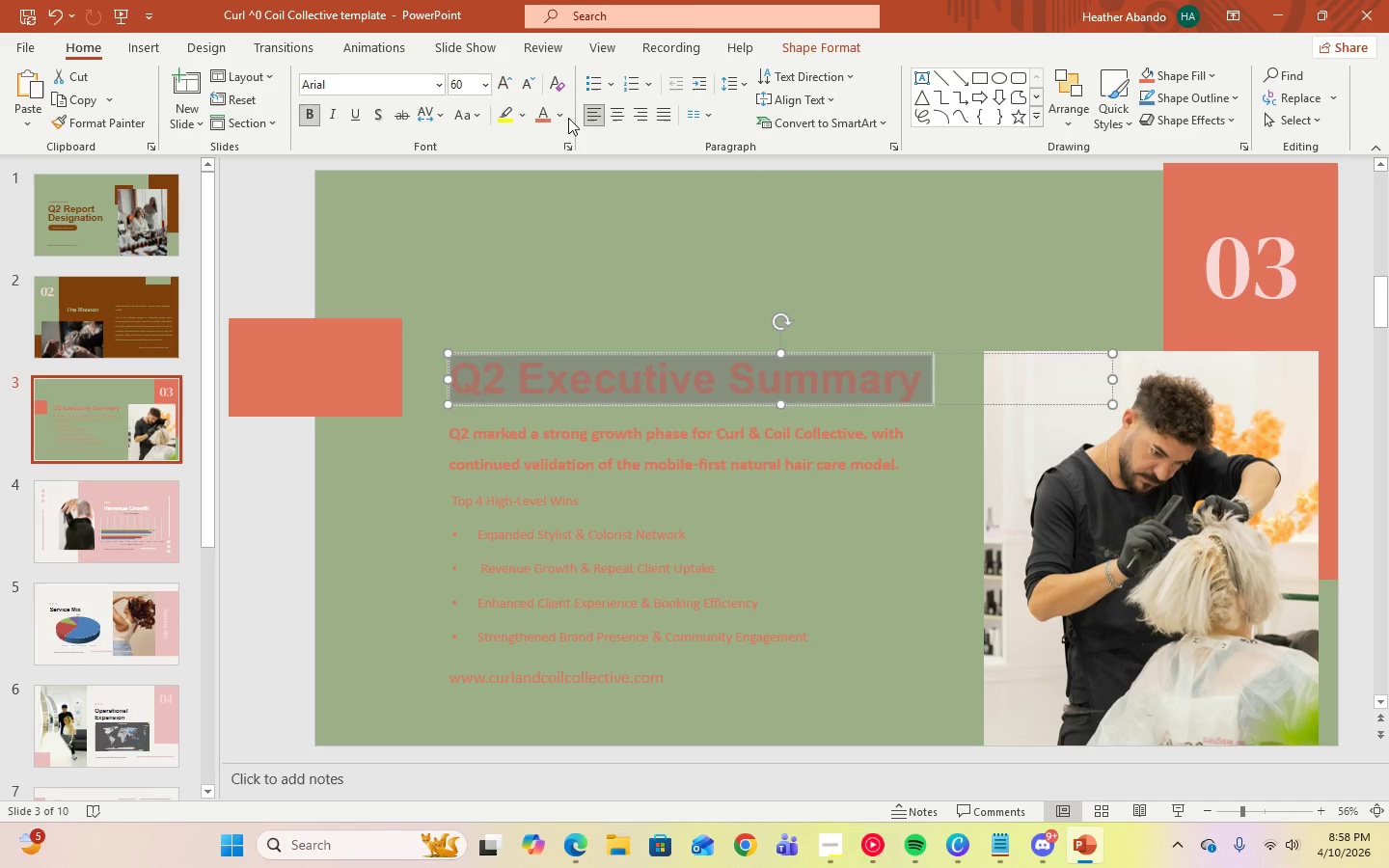 
left_click([558, 117])
 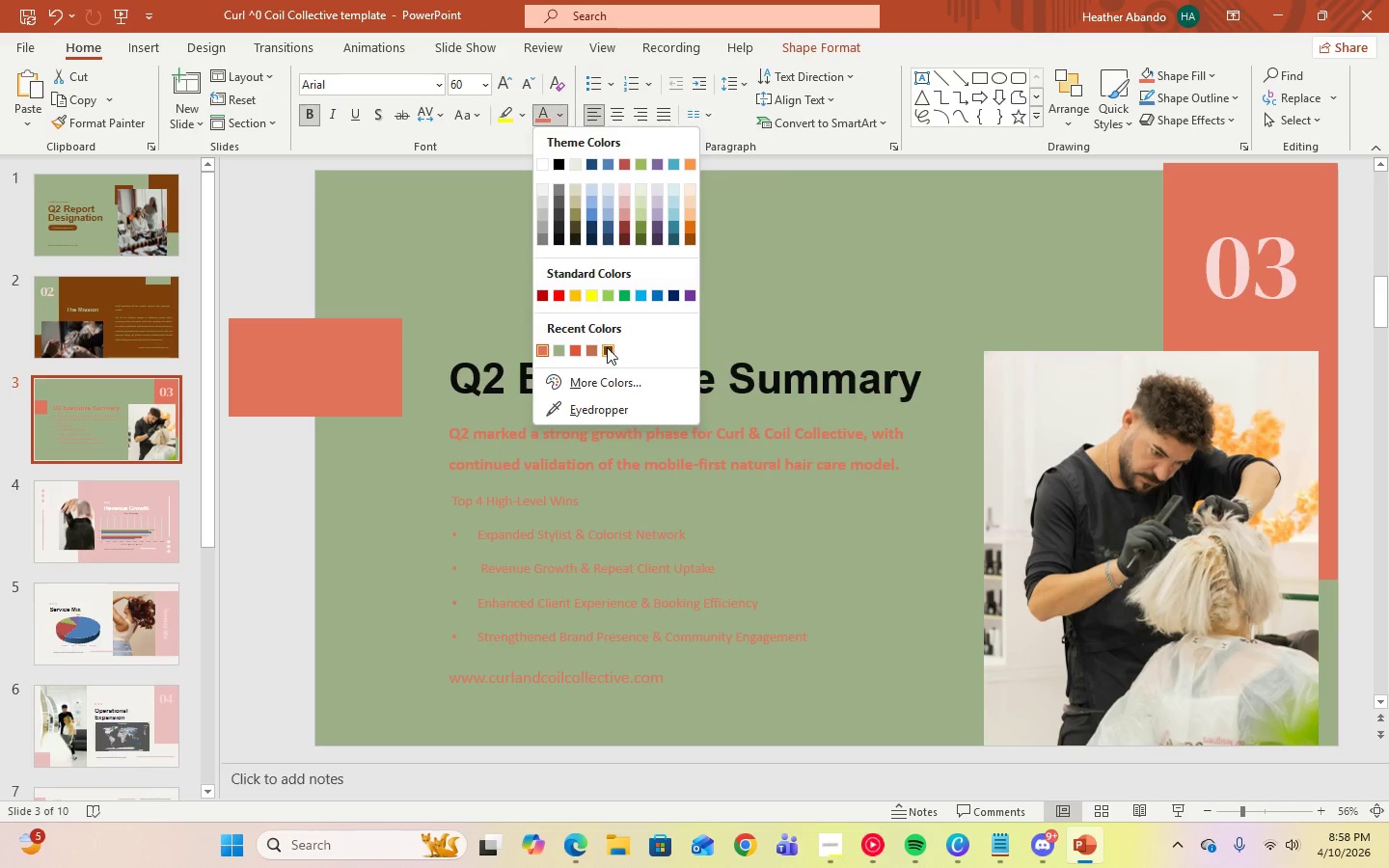 
left_click([609, 349])
 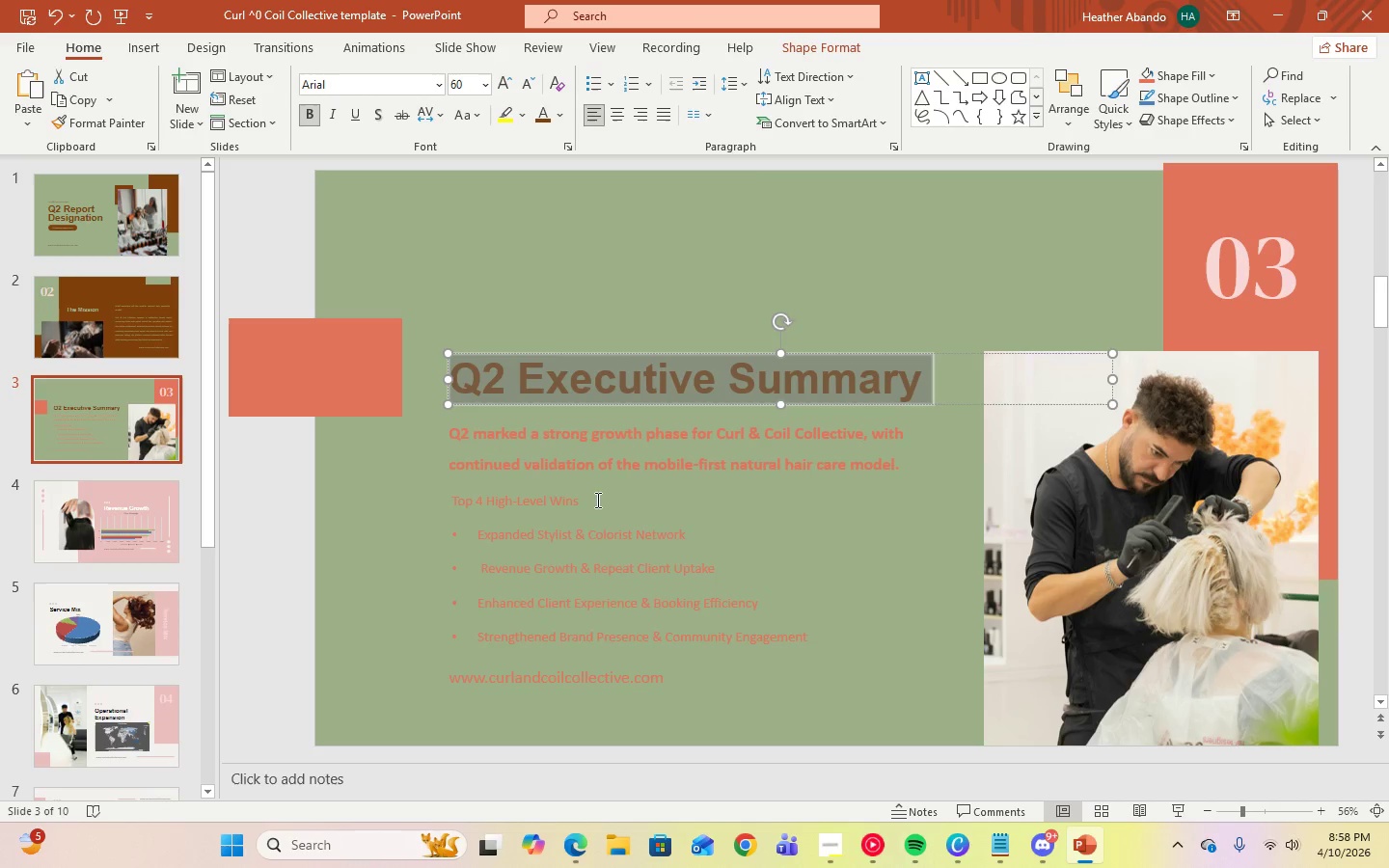 
left_click([590, 463])
 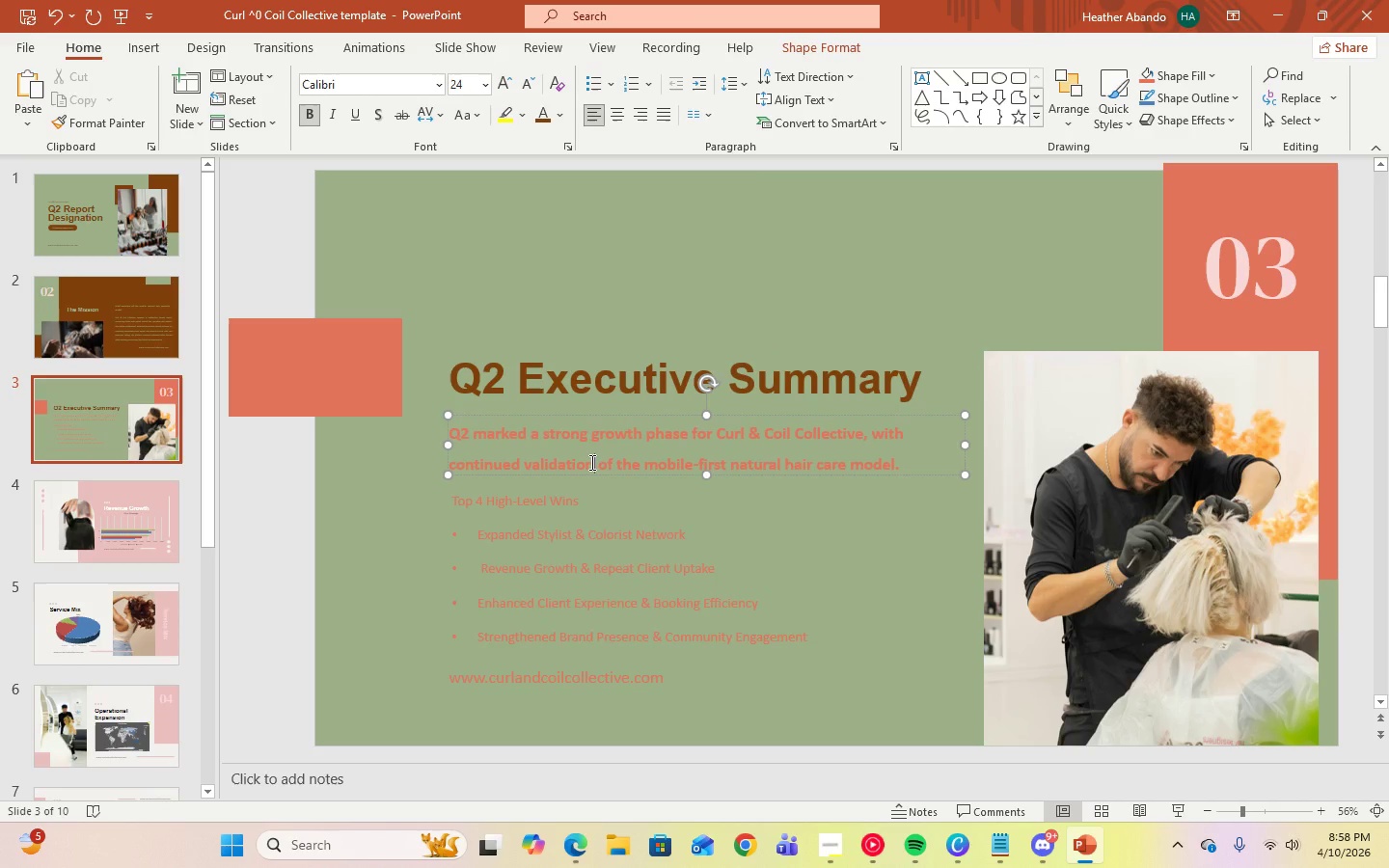 
key(Control+A)
 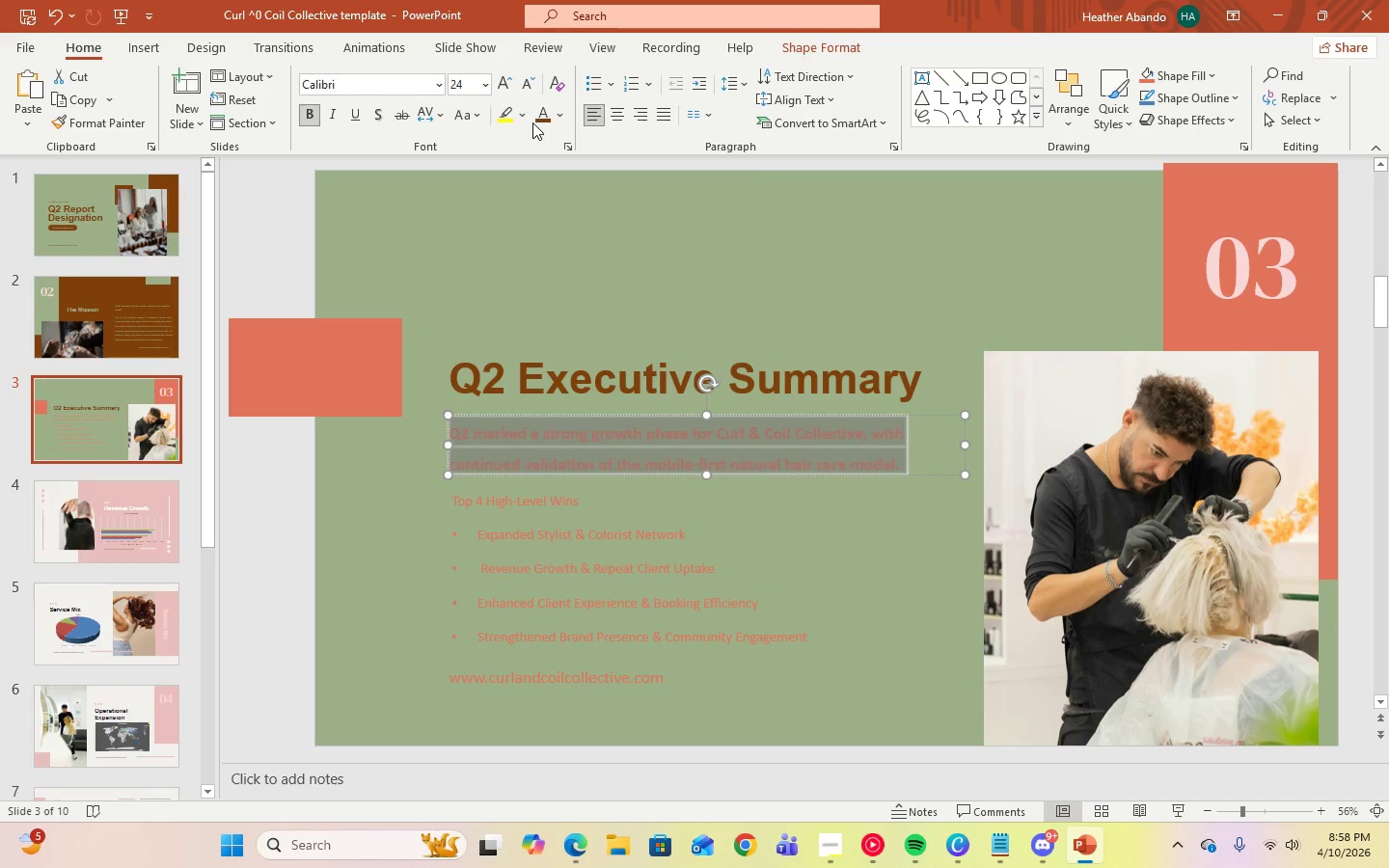 
left_click([539, 121])
 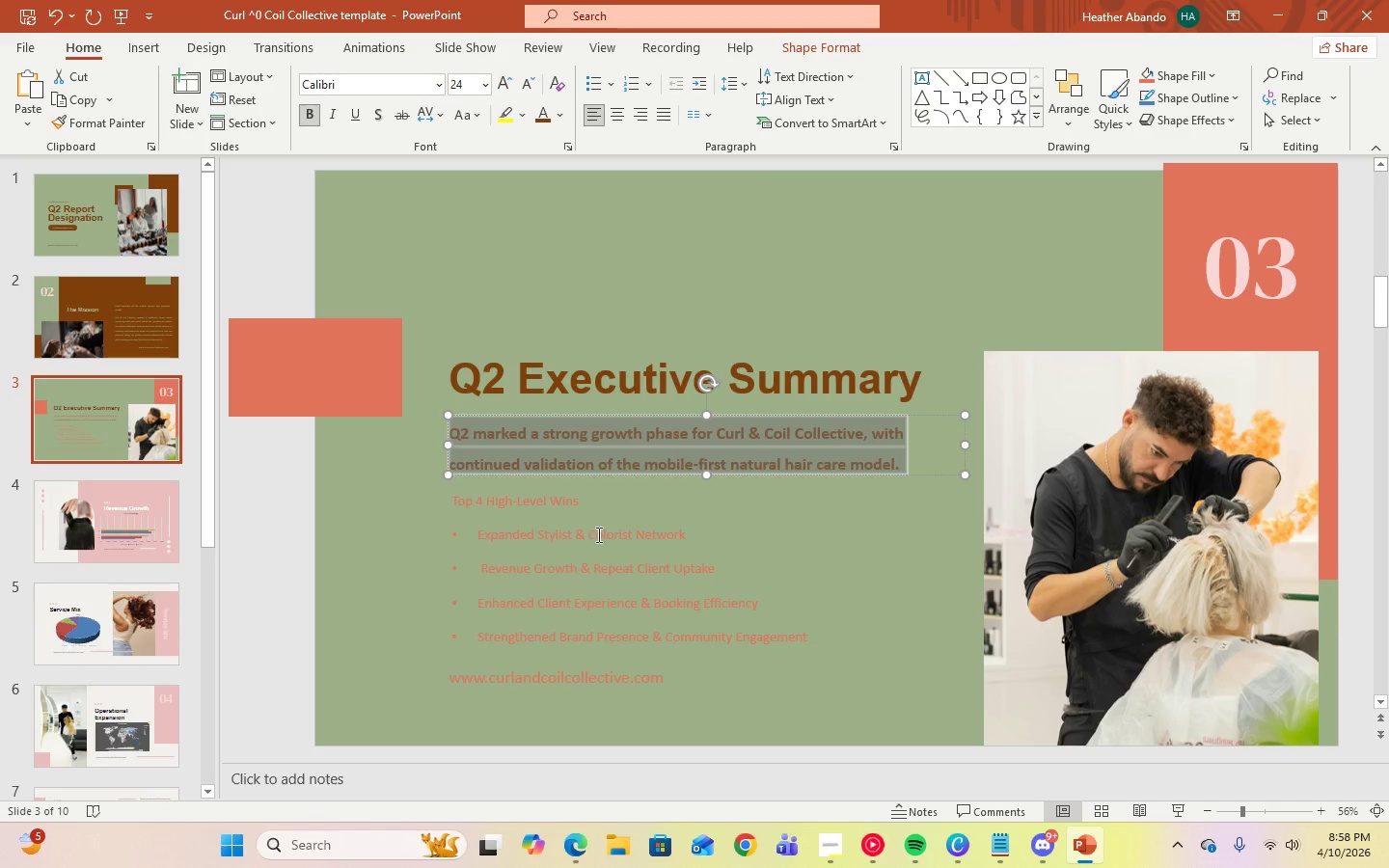 
left_click([598, 535])
 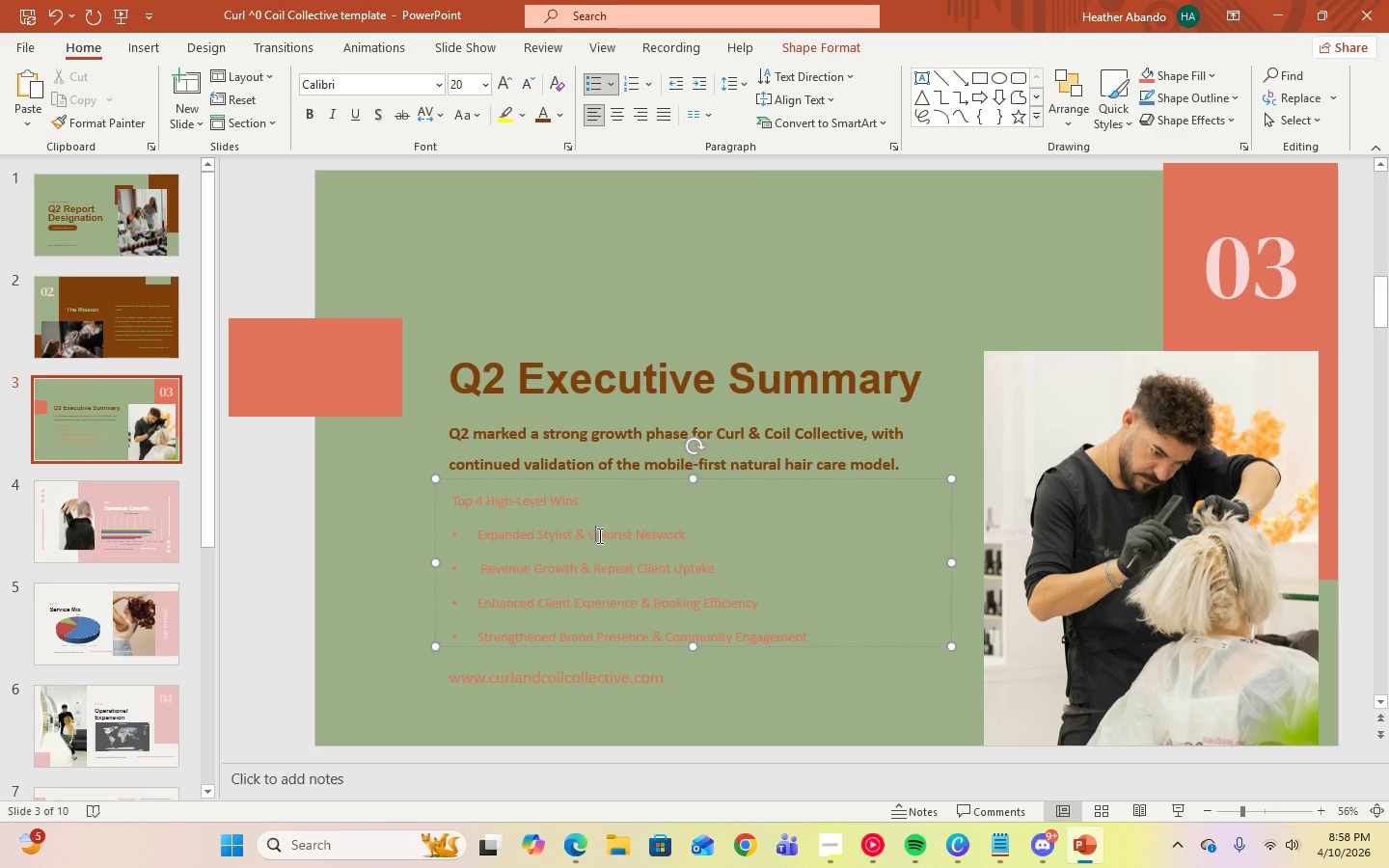 
key(Control+A)
 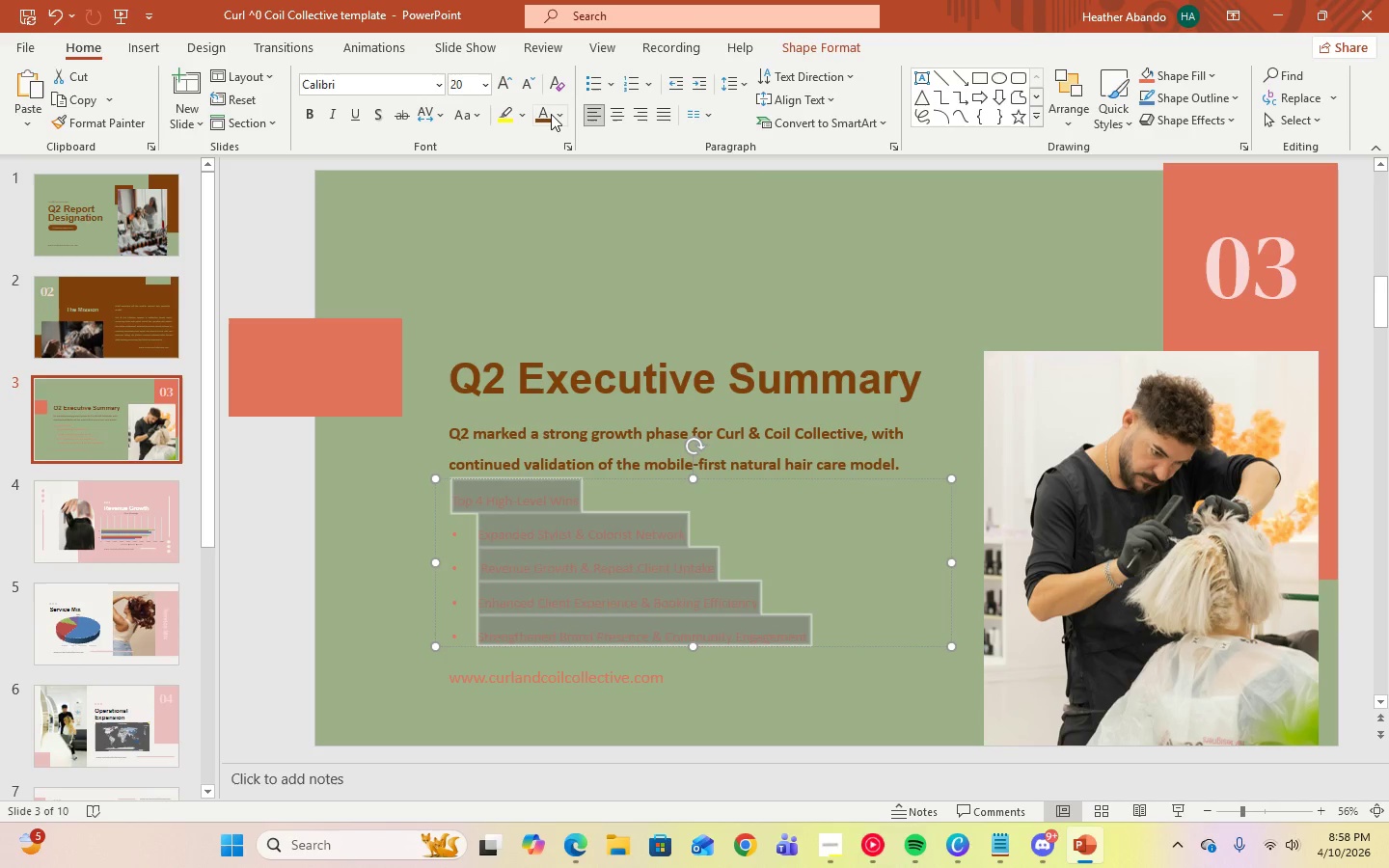 
left_click([549, 115])
 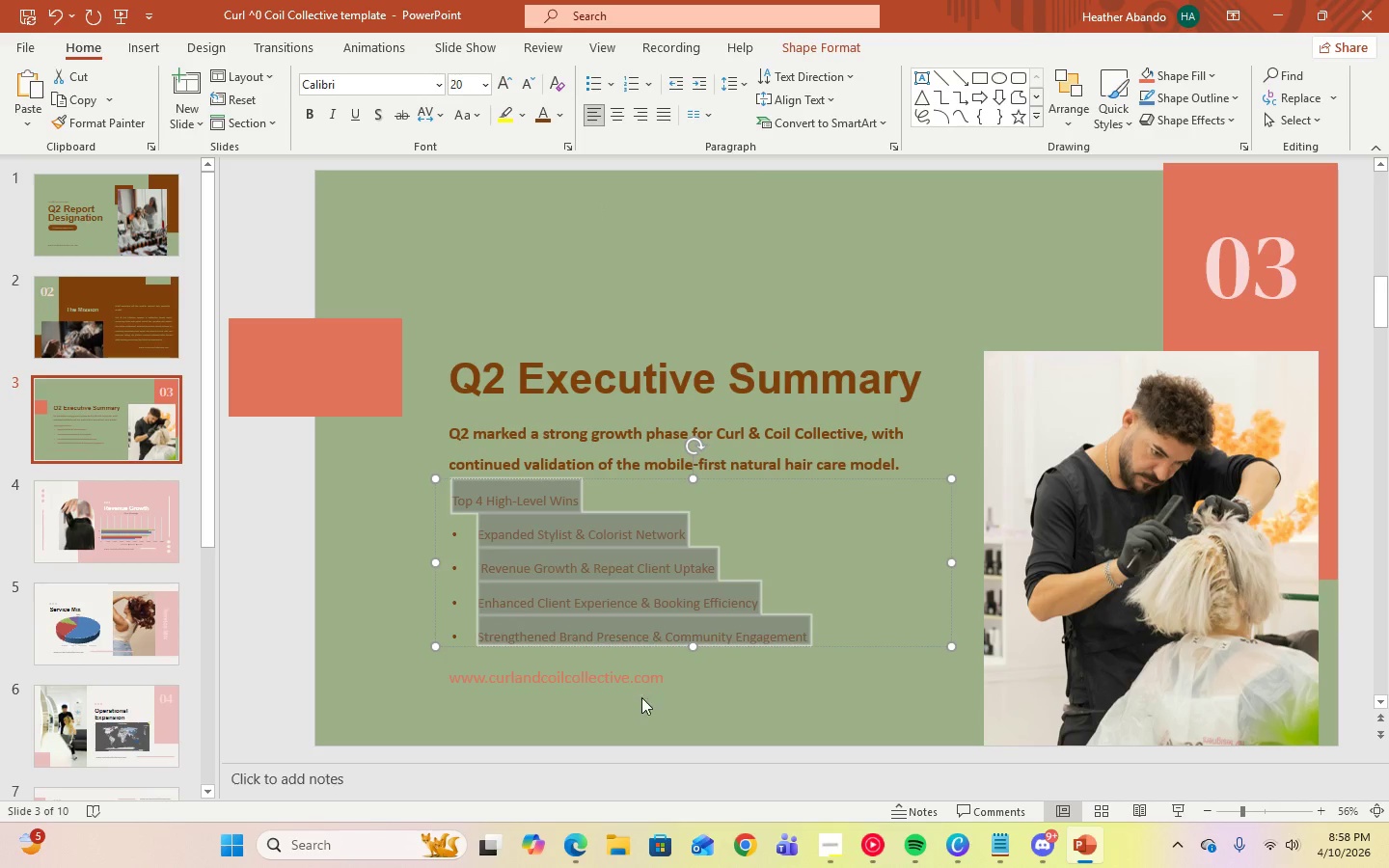 
left_click([641, 681])
 